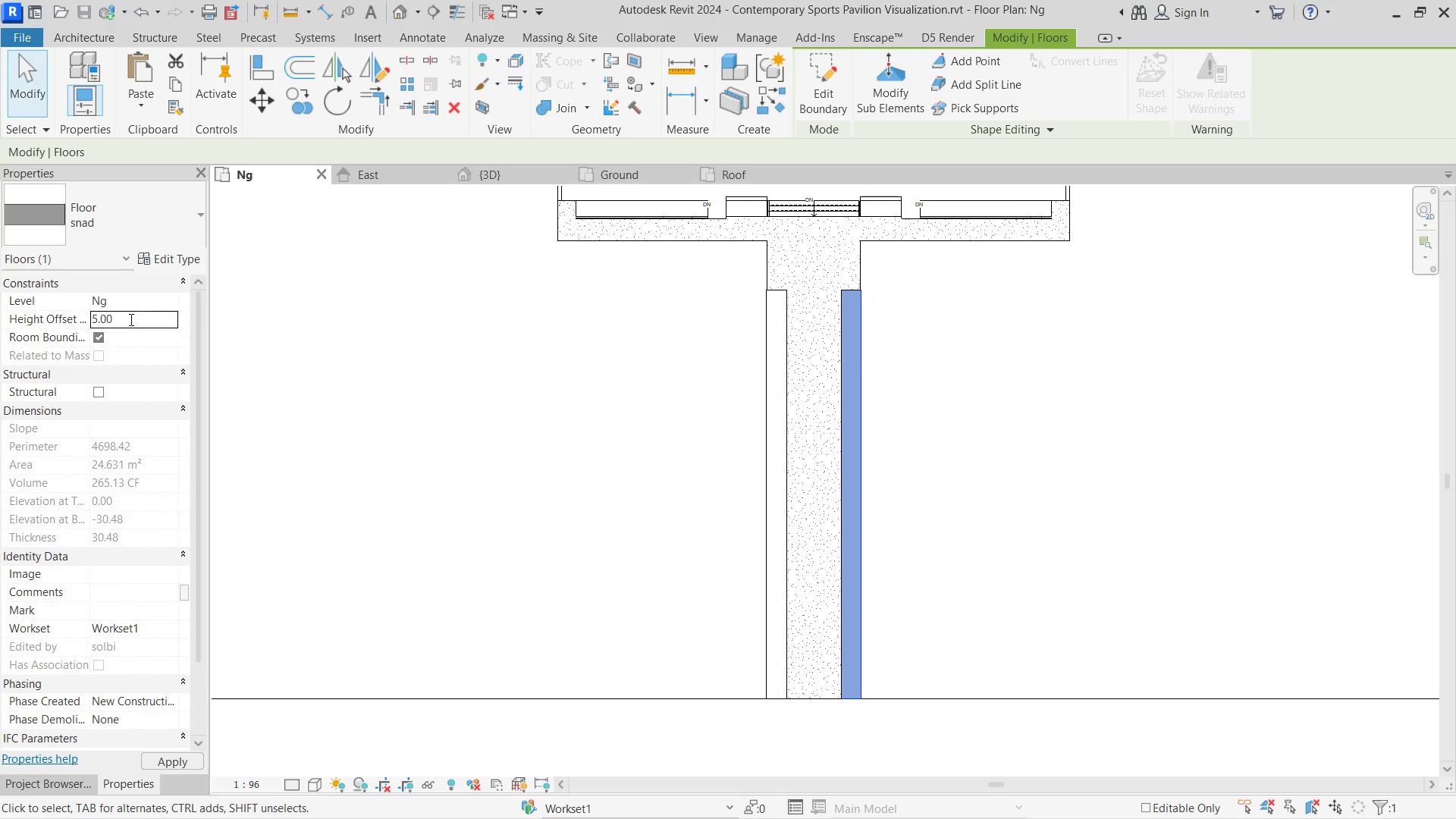 
key(NumpadEnter)
 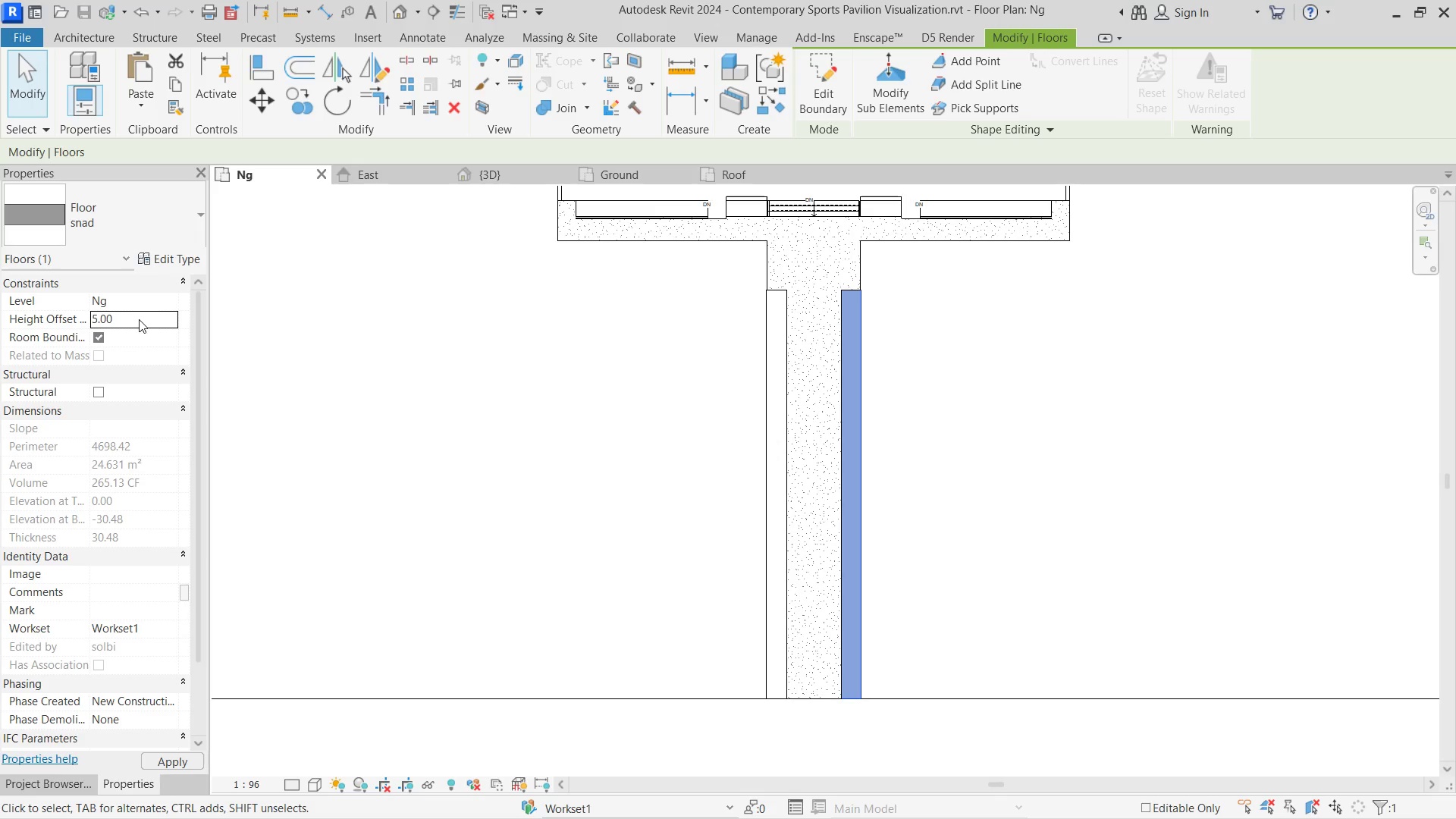 
key(Escape)
 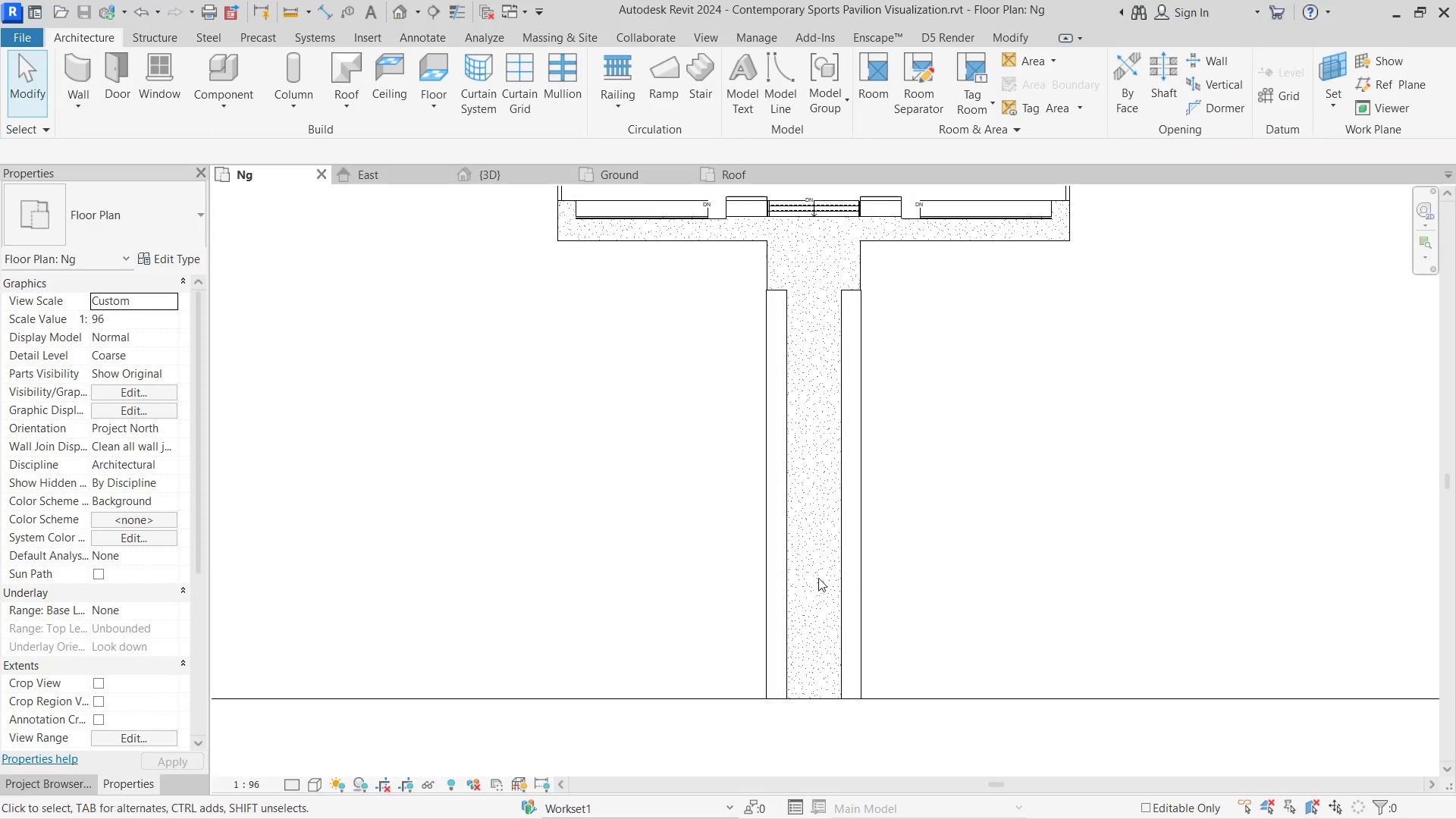 
key(Escape)
 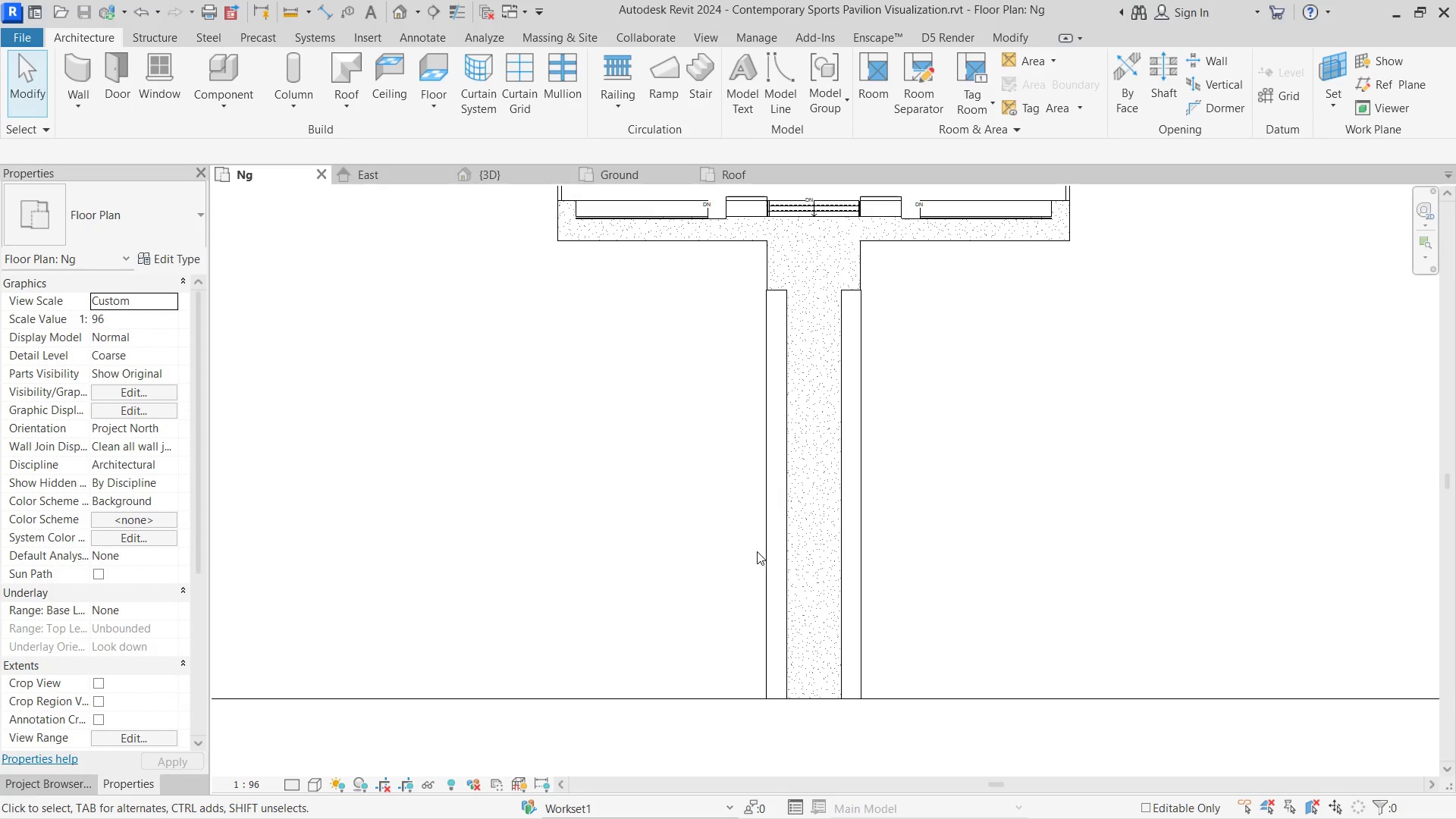 
left_click([765, 551])
 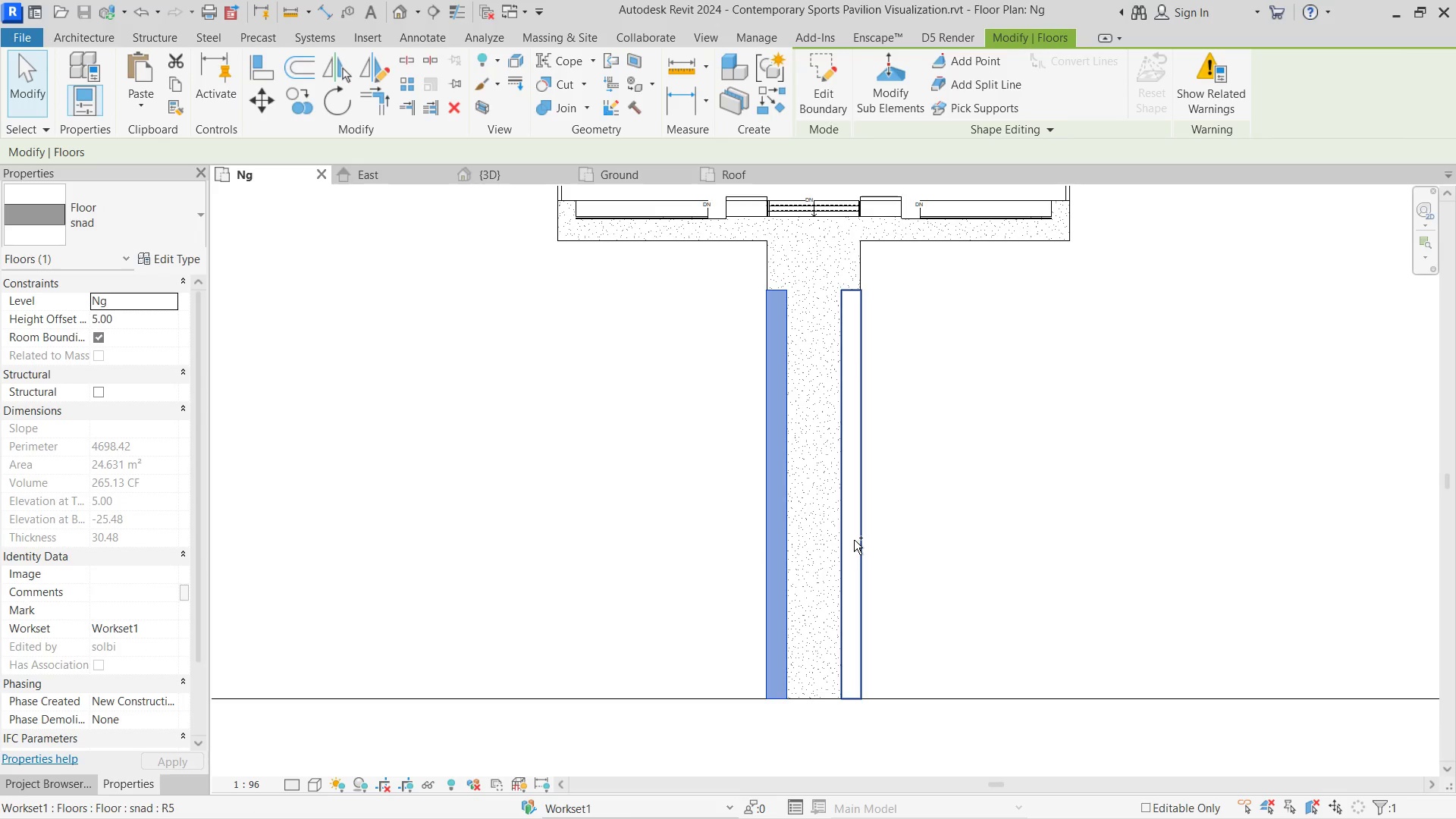 
left_click([855, 538])
 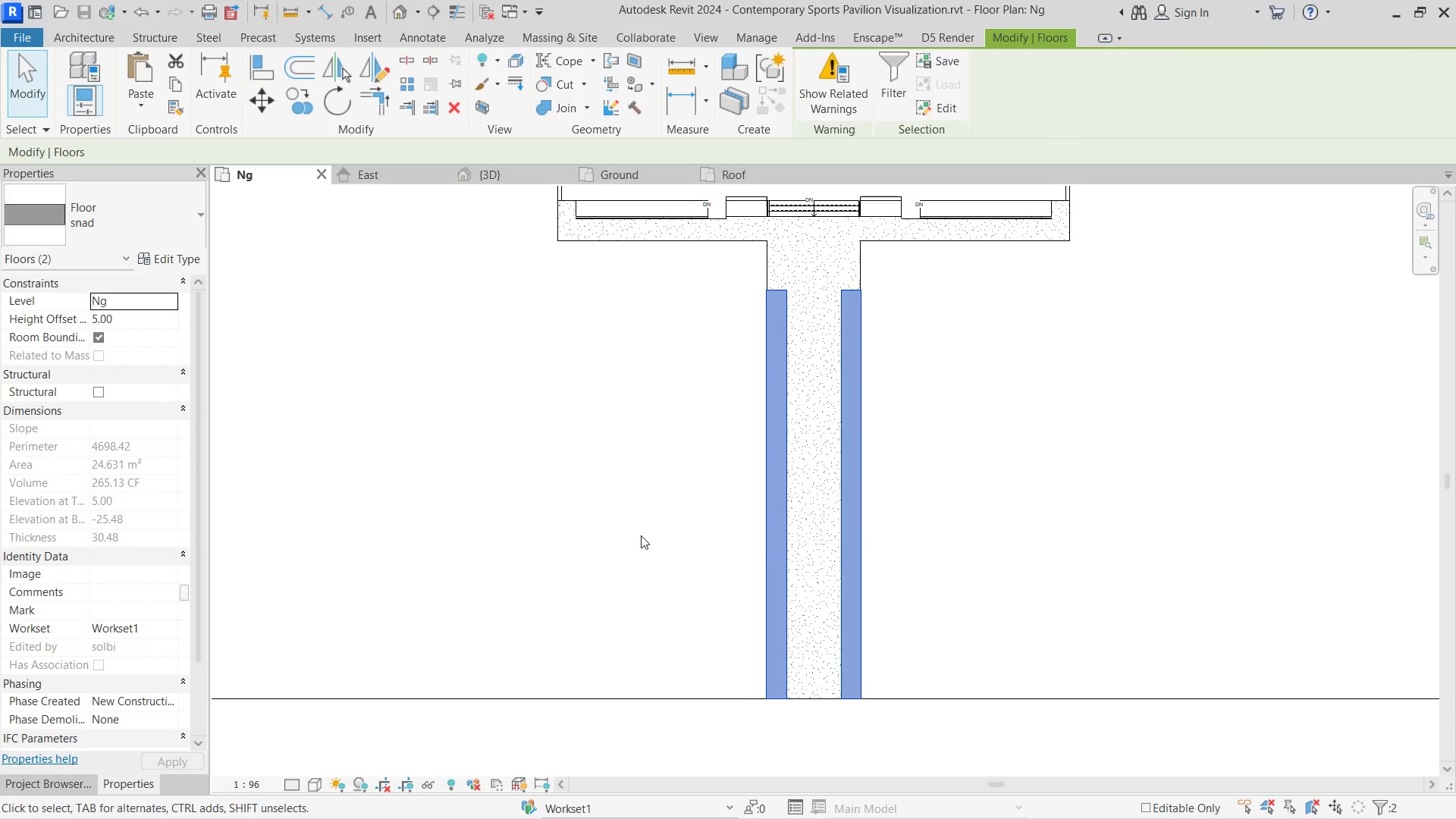 
scroll: coordinate [667, 524], scroll_direction: down, amount: 10.0
 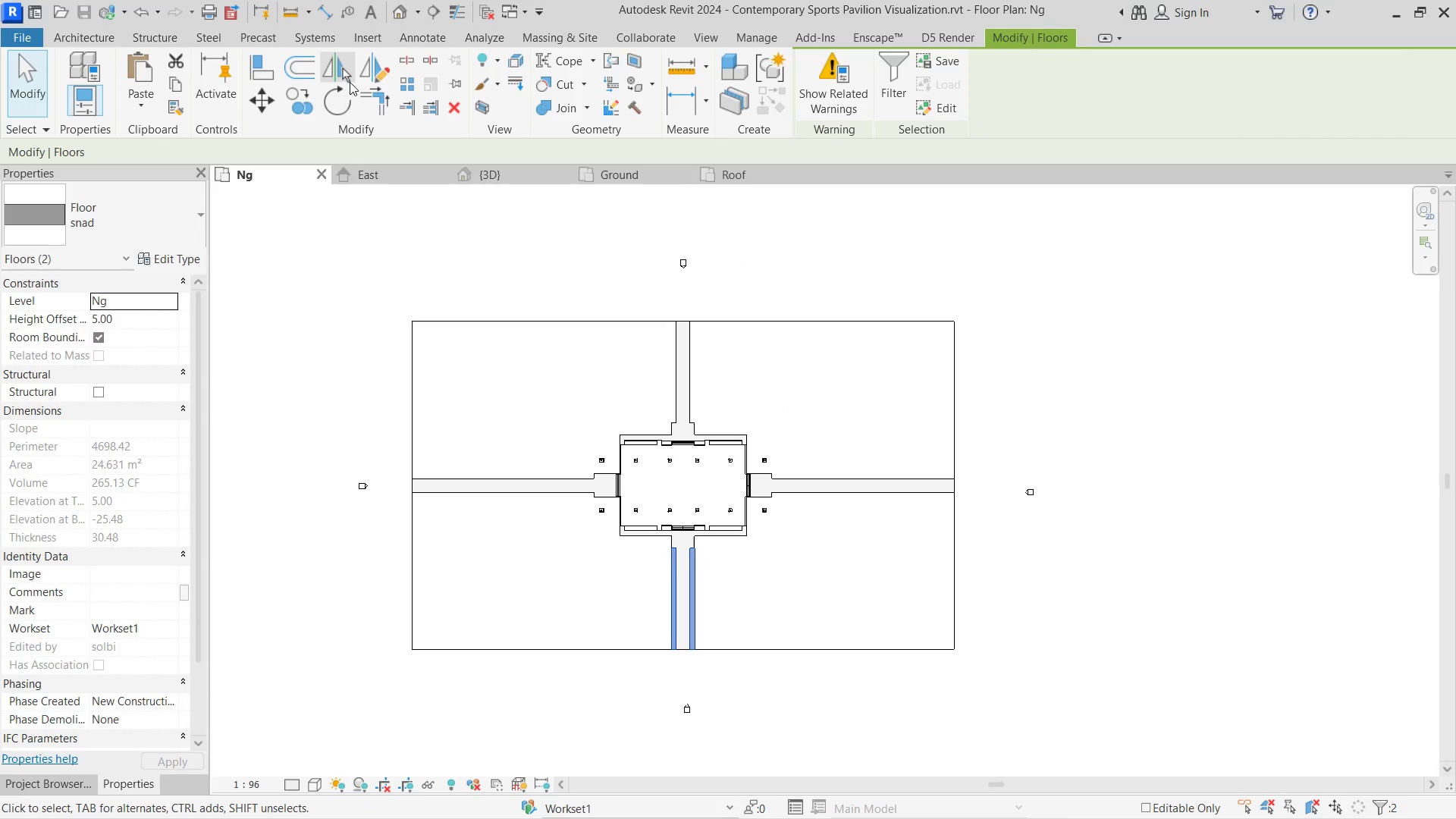 
left_click([376, 65])
 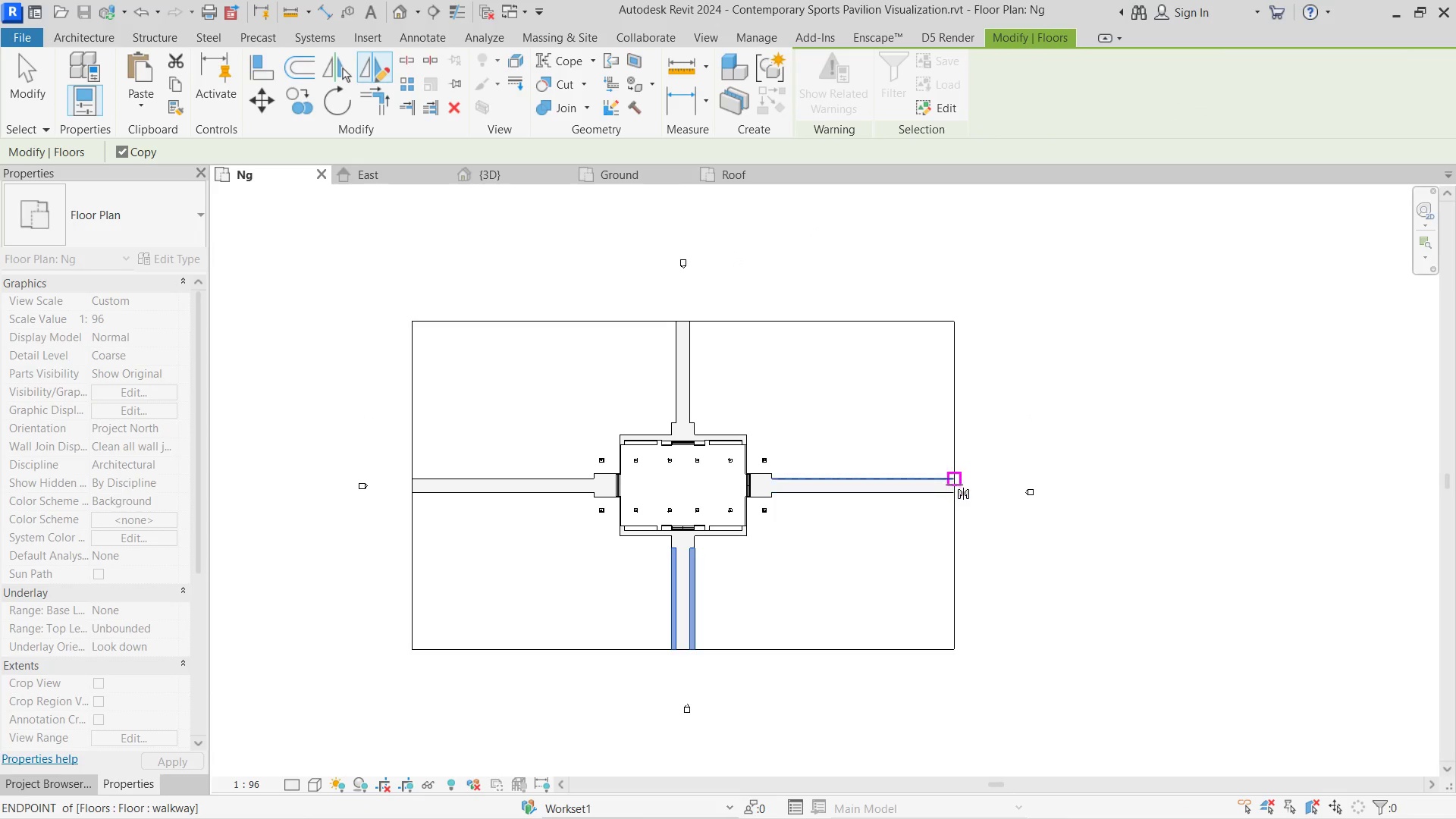 
scroll: coordinate [954, 477], scroll_direction: up, amount: 5.0
 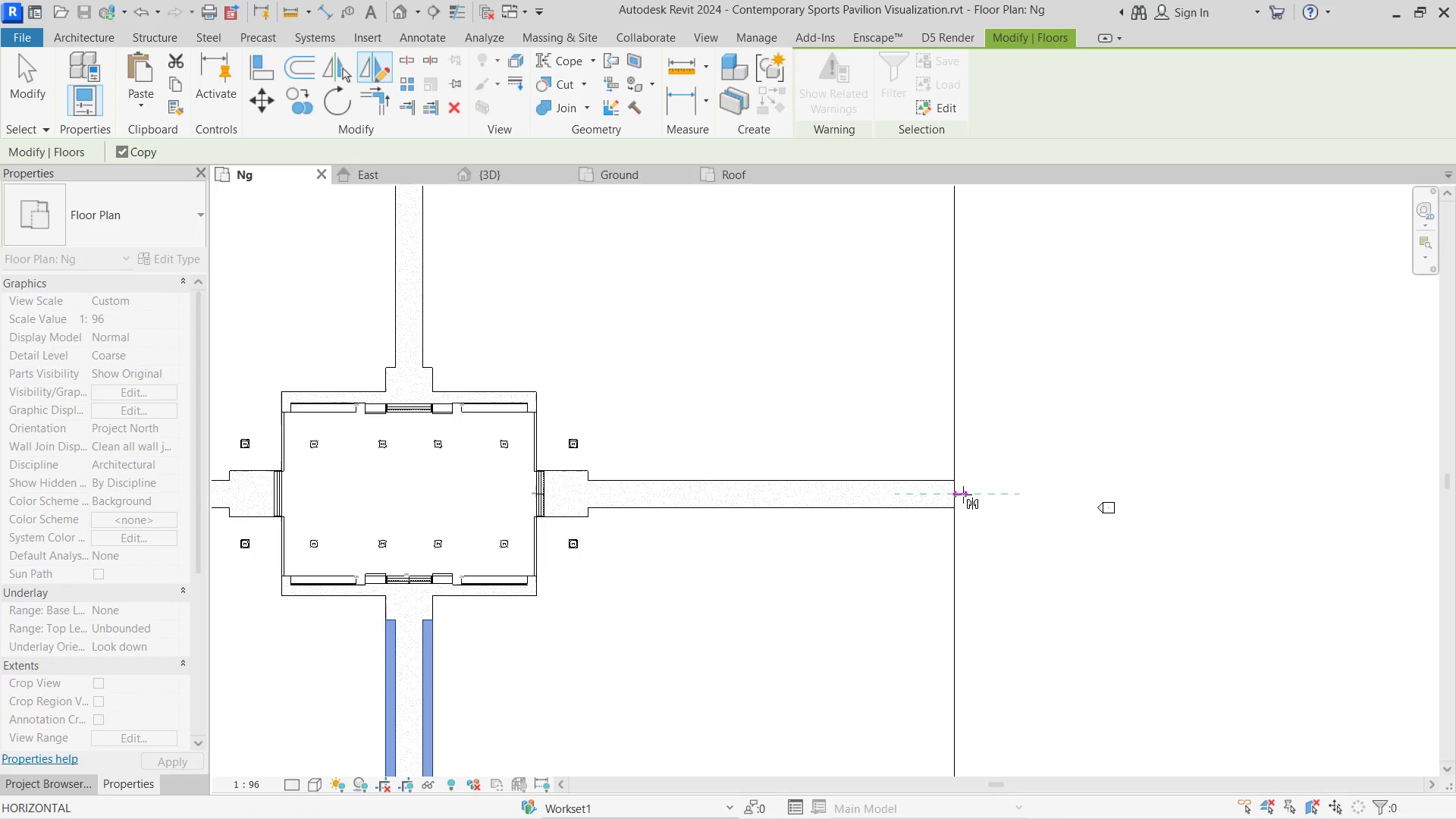 
double_click([992, 489])
 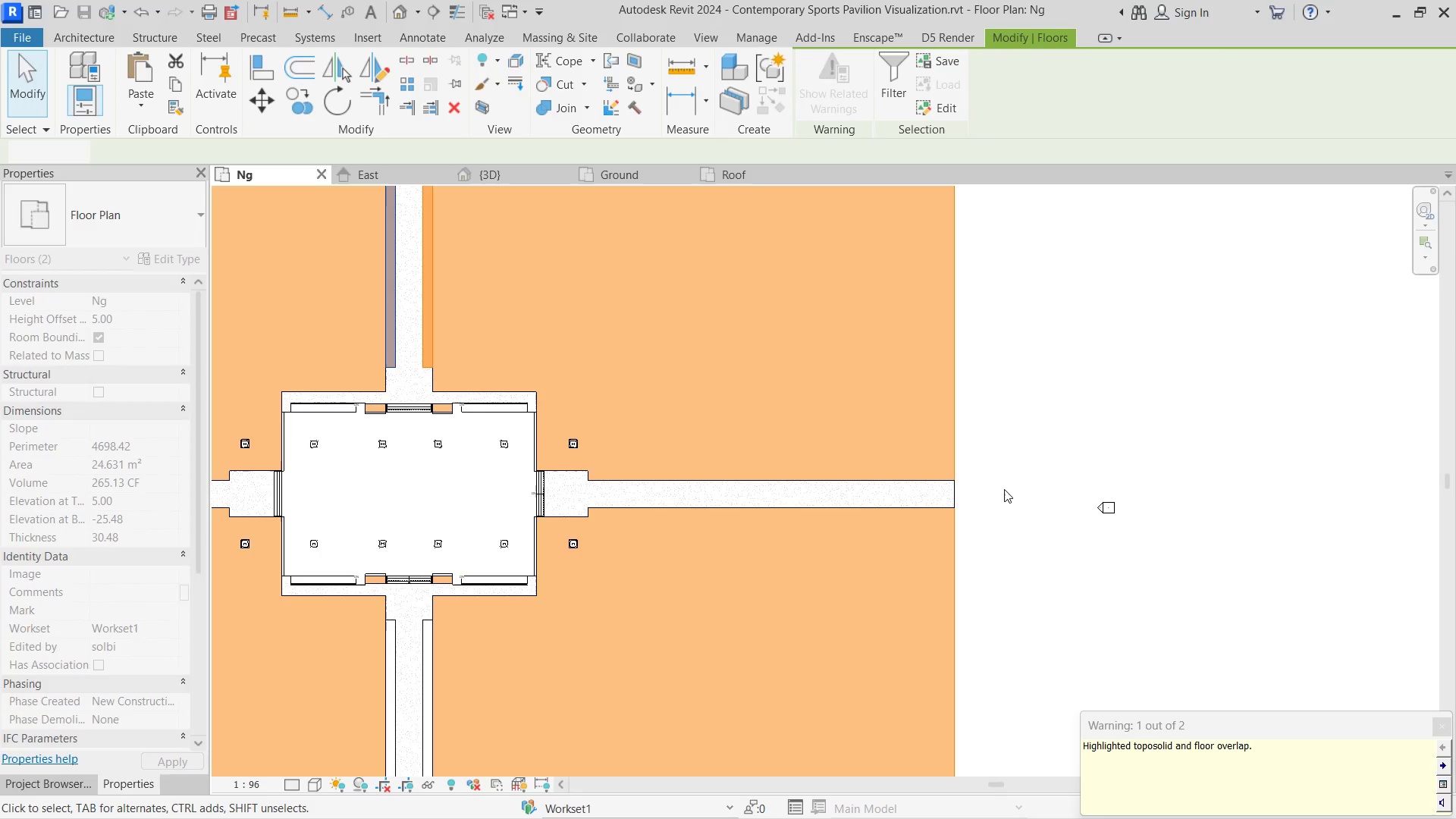 
scroll: coordinate [1004, 489], scroll_direction: down, amount: 4.0
 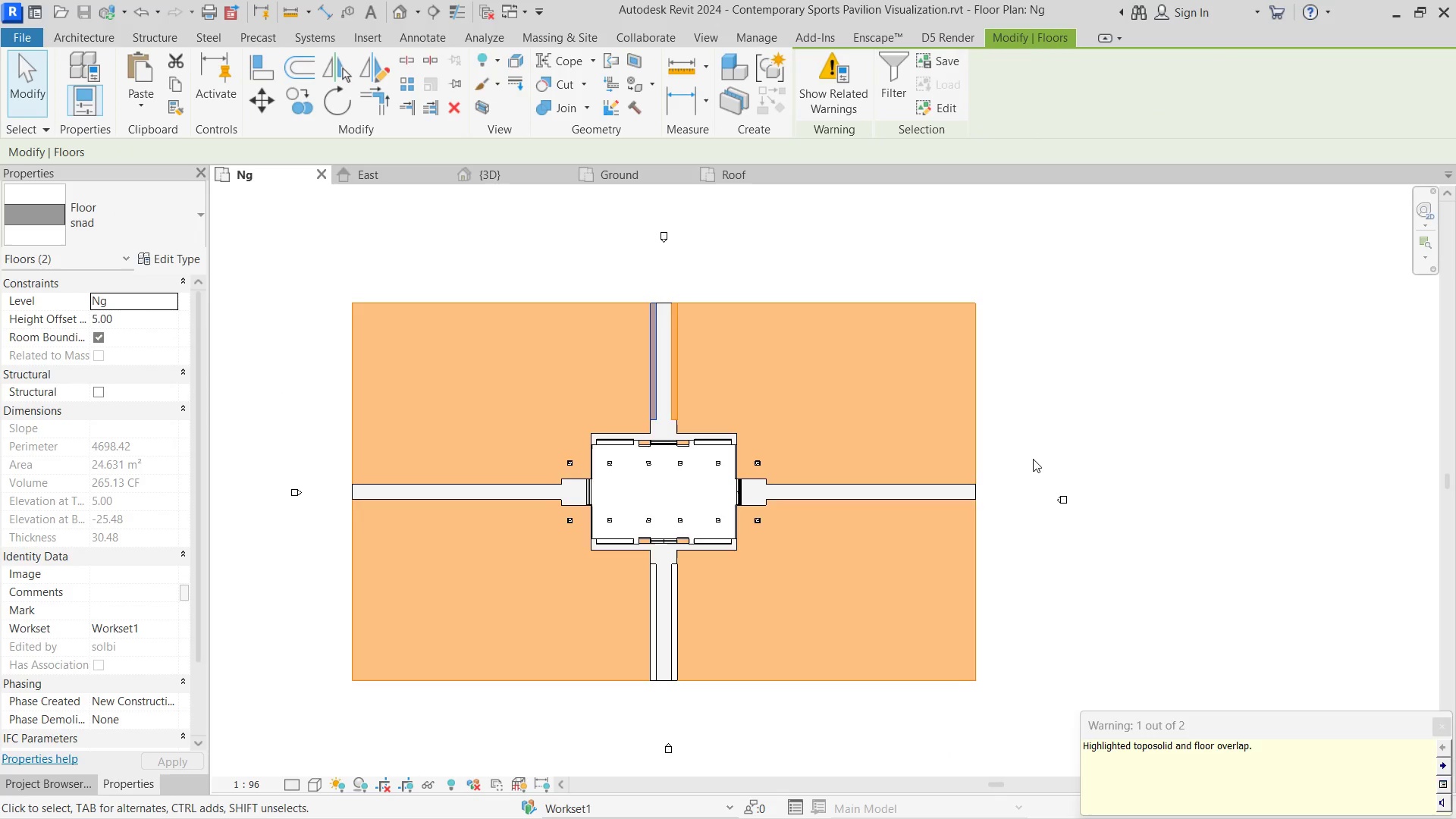 
left_click([1033, 459])
 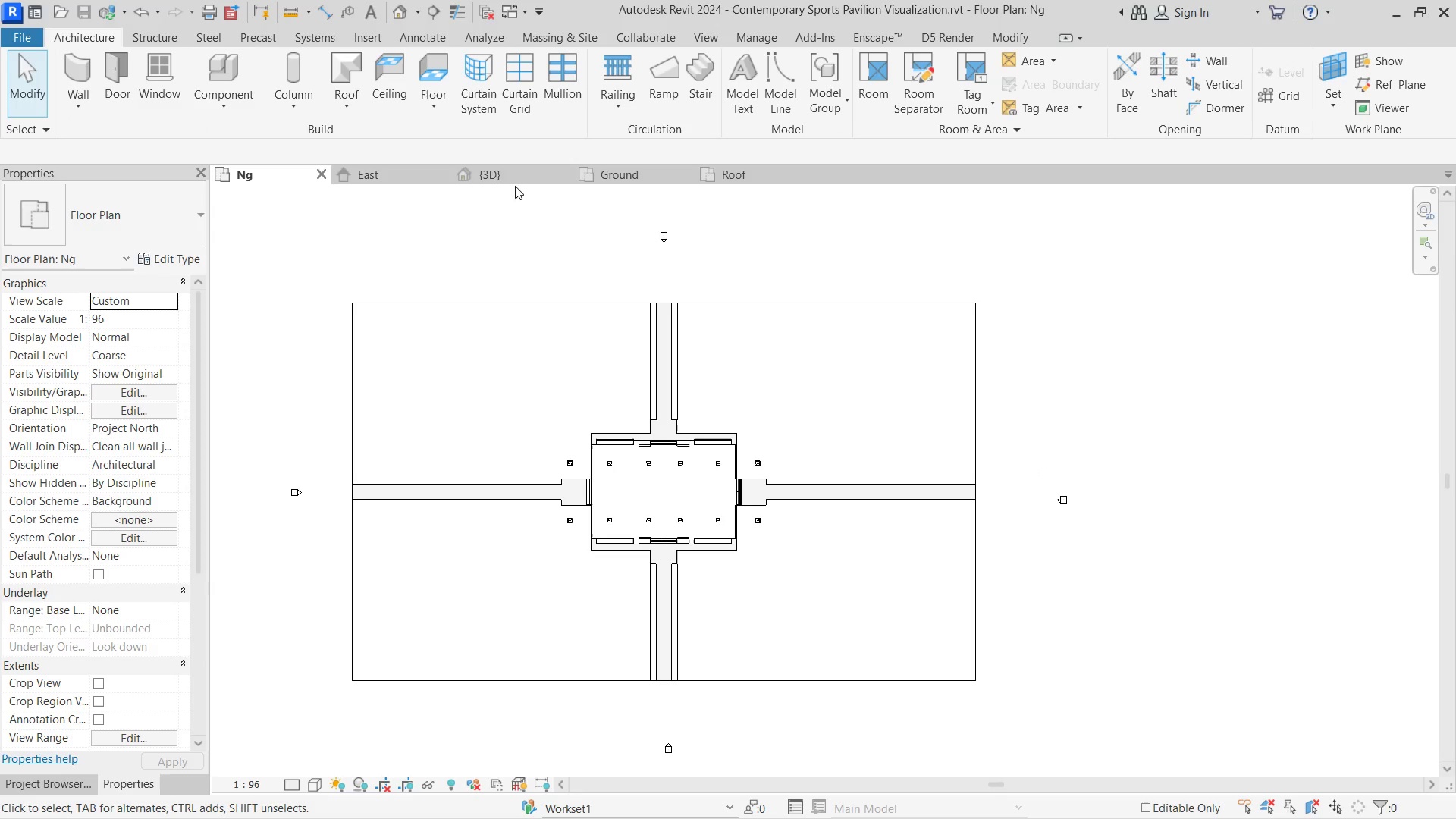 
left_click([528, 176])
 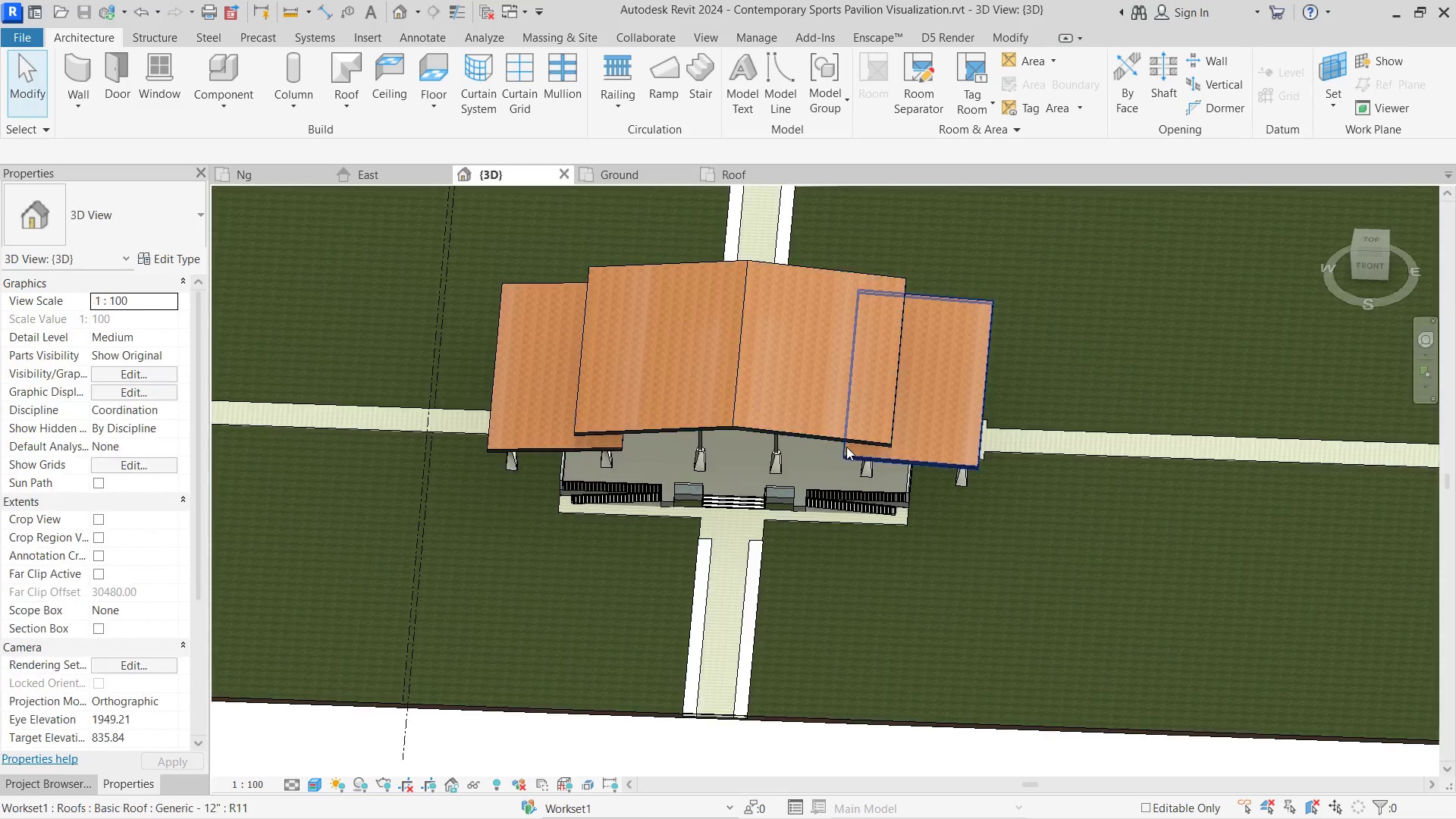 
hold_key(key=ShiftLeft, duration=0.92)
 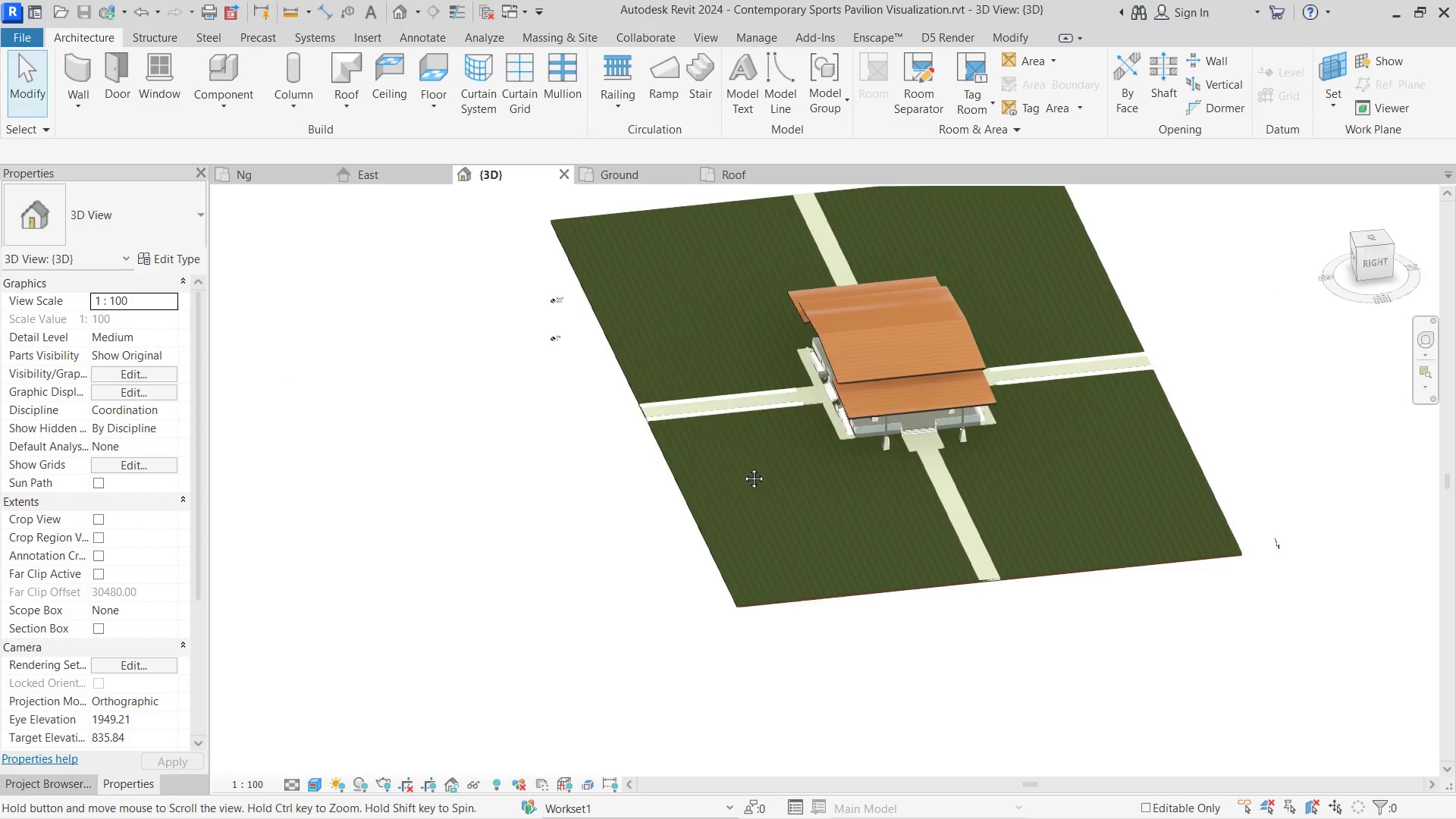 
scroll: coordinate [852, 447], scroll_direction: down, amount: 4.0
 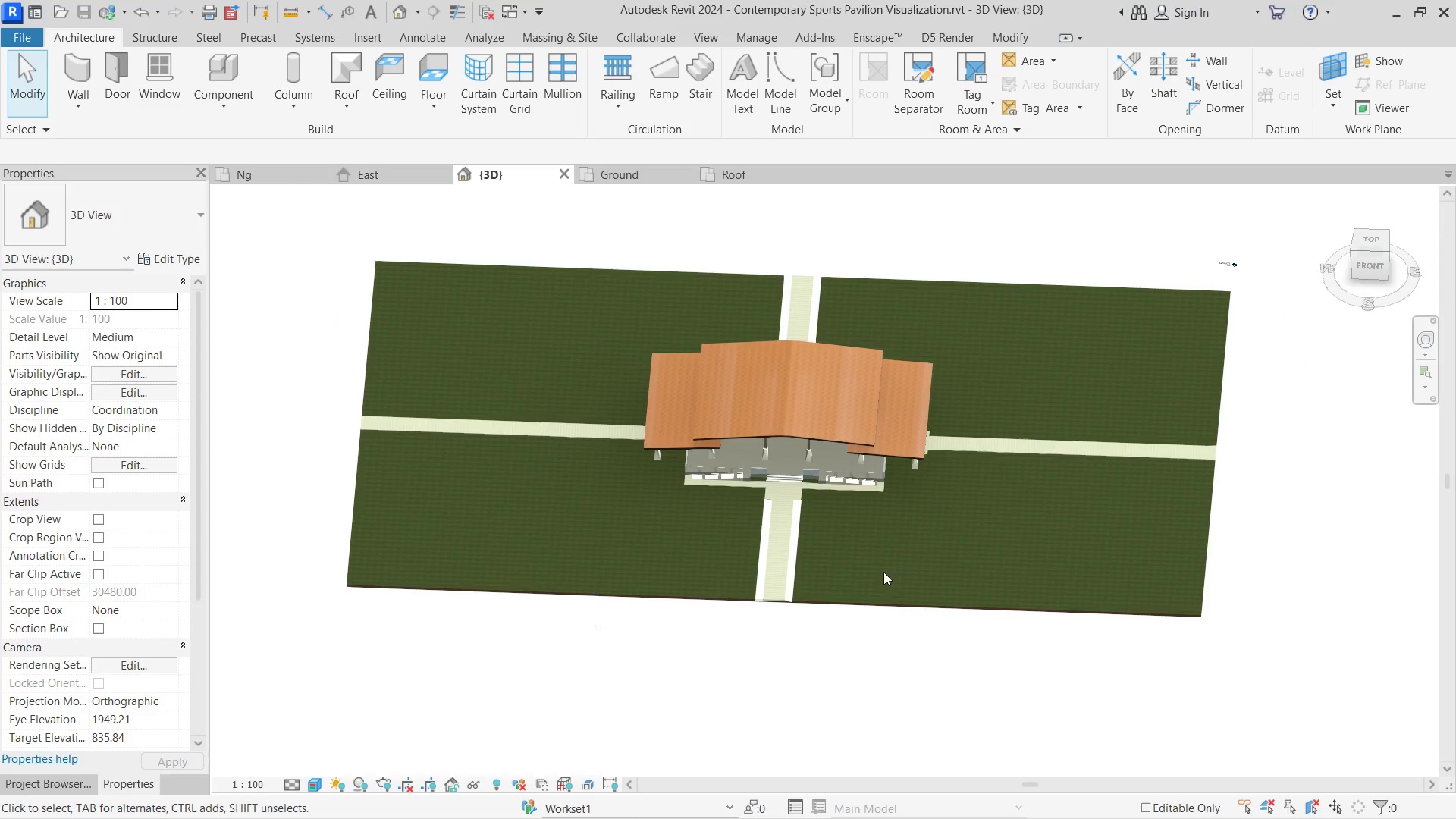 
hold_key(key=ShiftLeft, duration=0.67)
 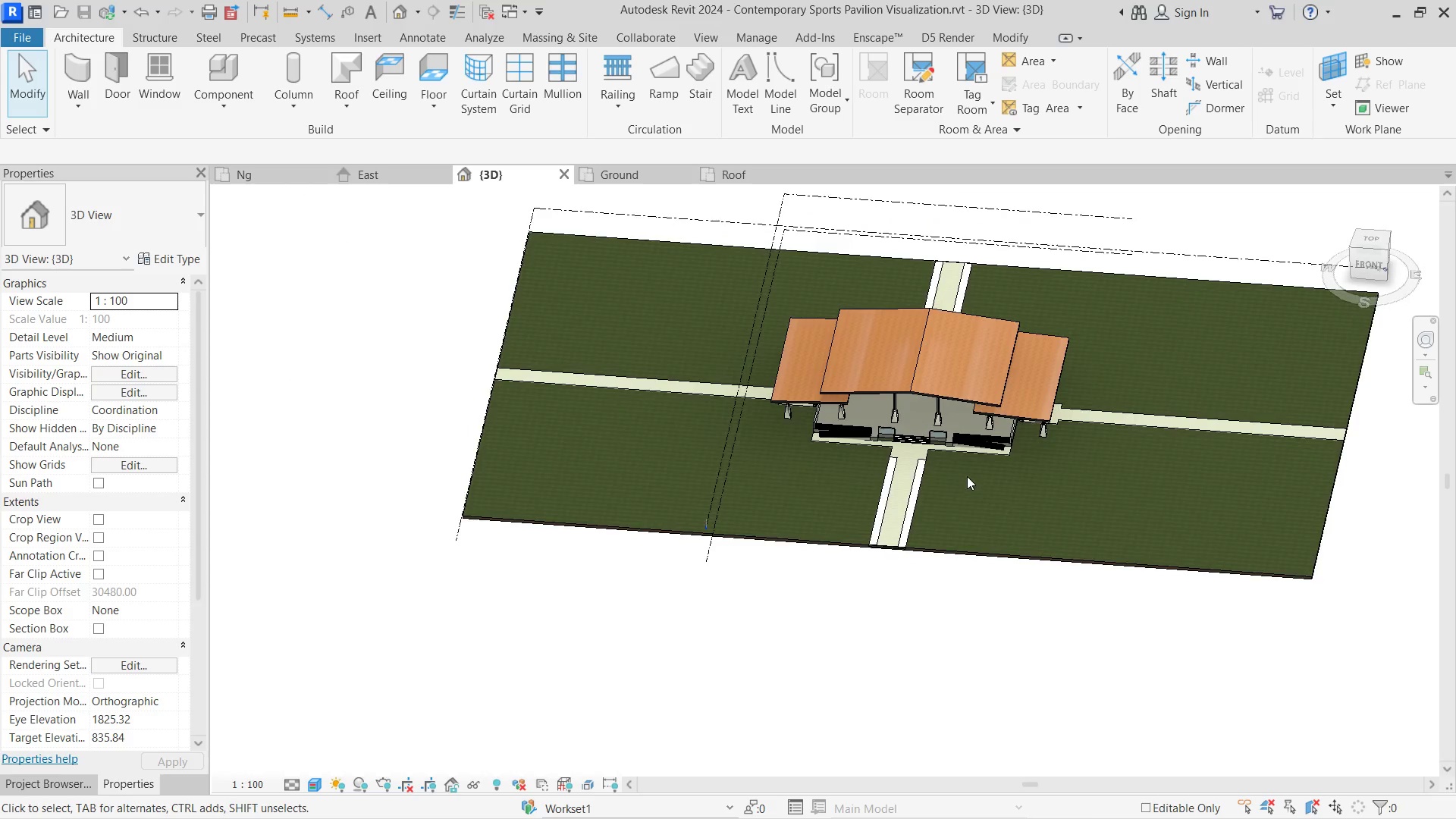 
hold_key(key=ShiftLeft, duration=4.0)
 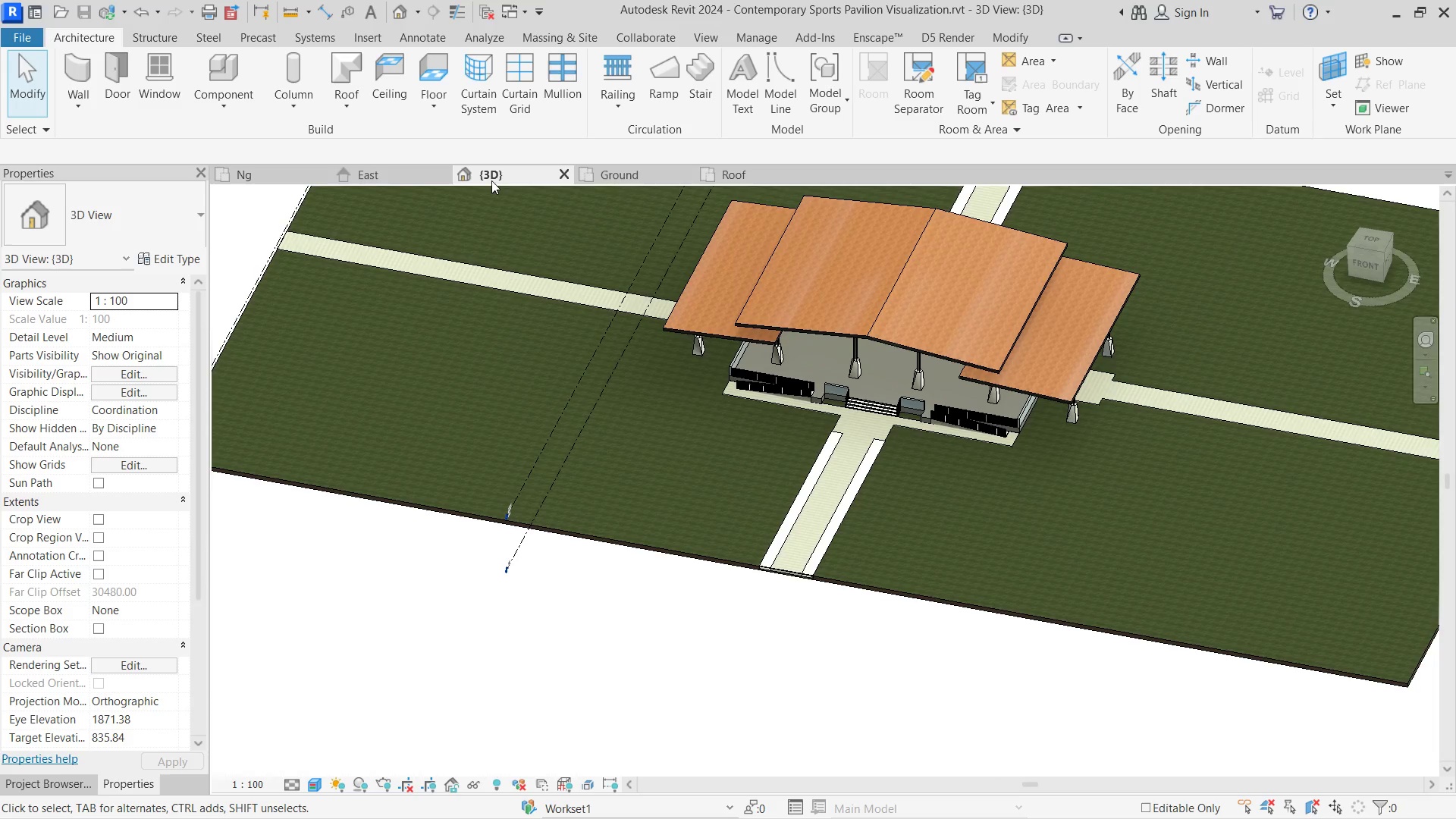 
scroll: coordinate [967, 470], scroll_direction: up, amount: 3.0
 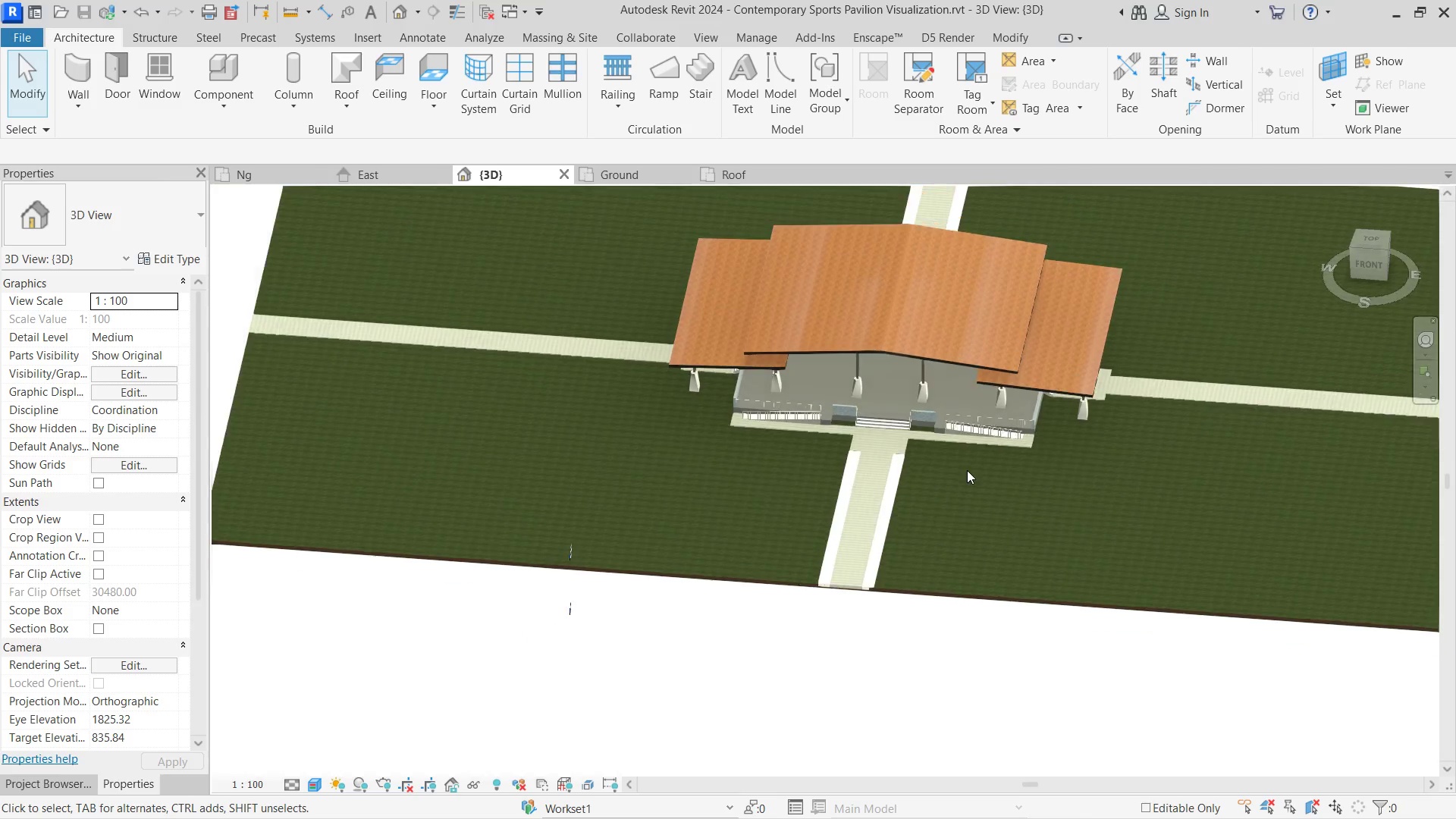 
left_click([227, 169])
 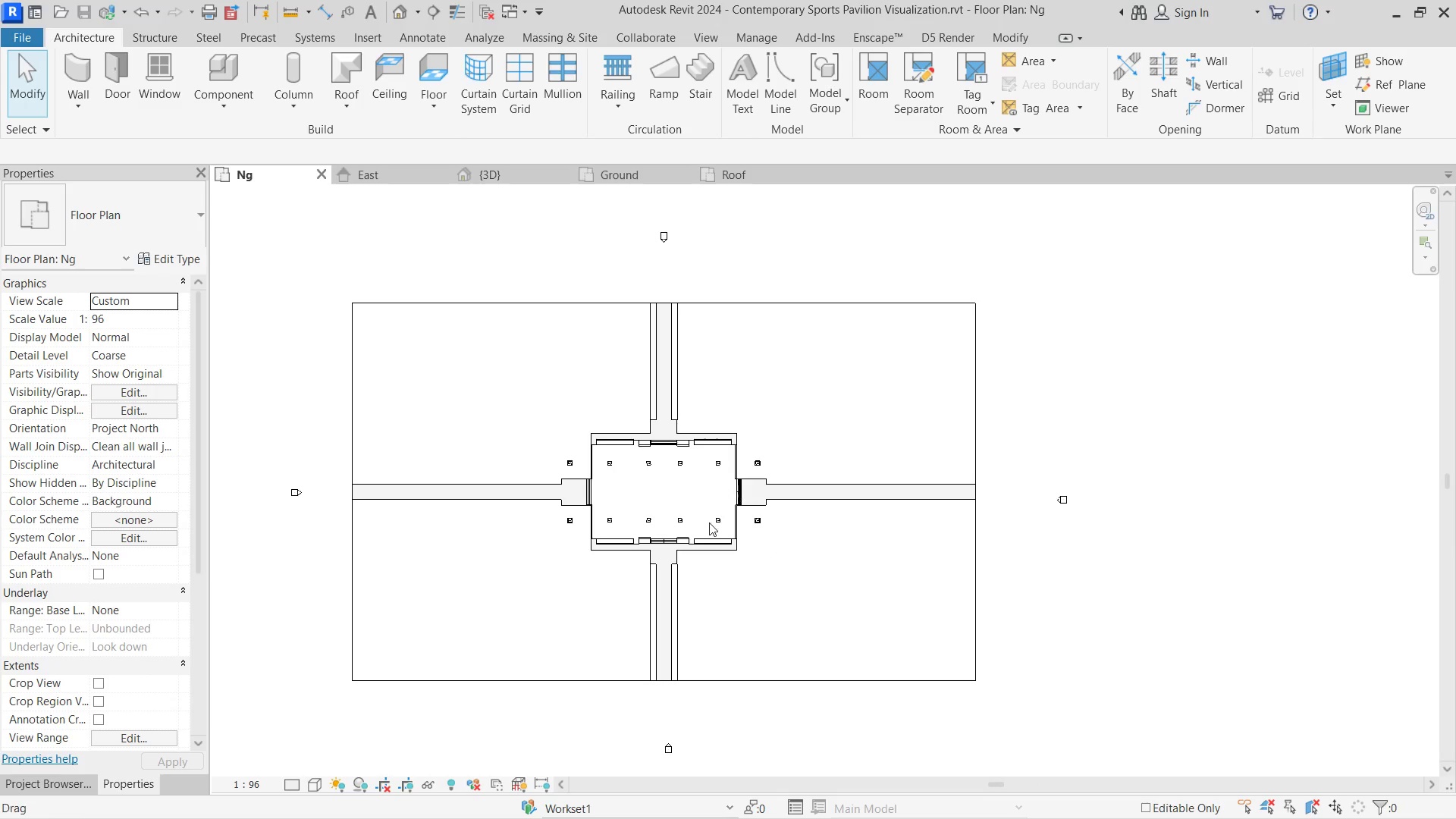 
left_click([708, 581])
 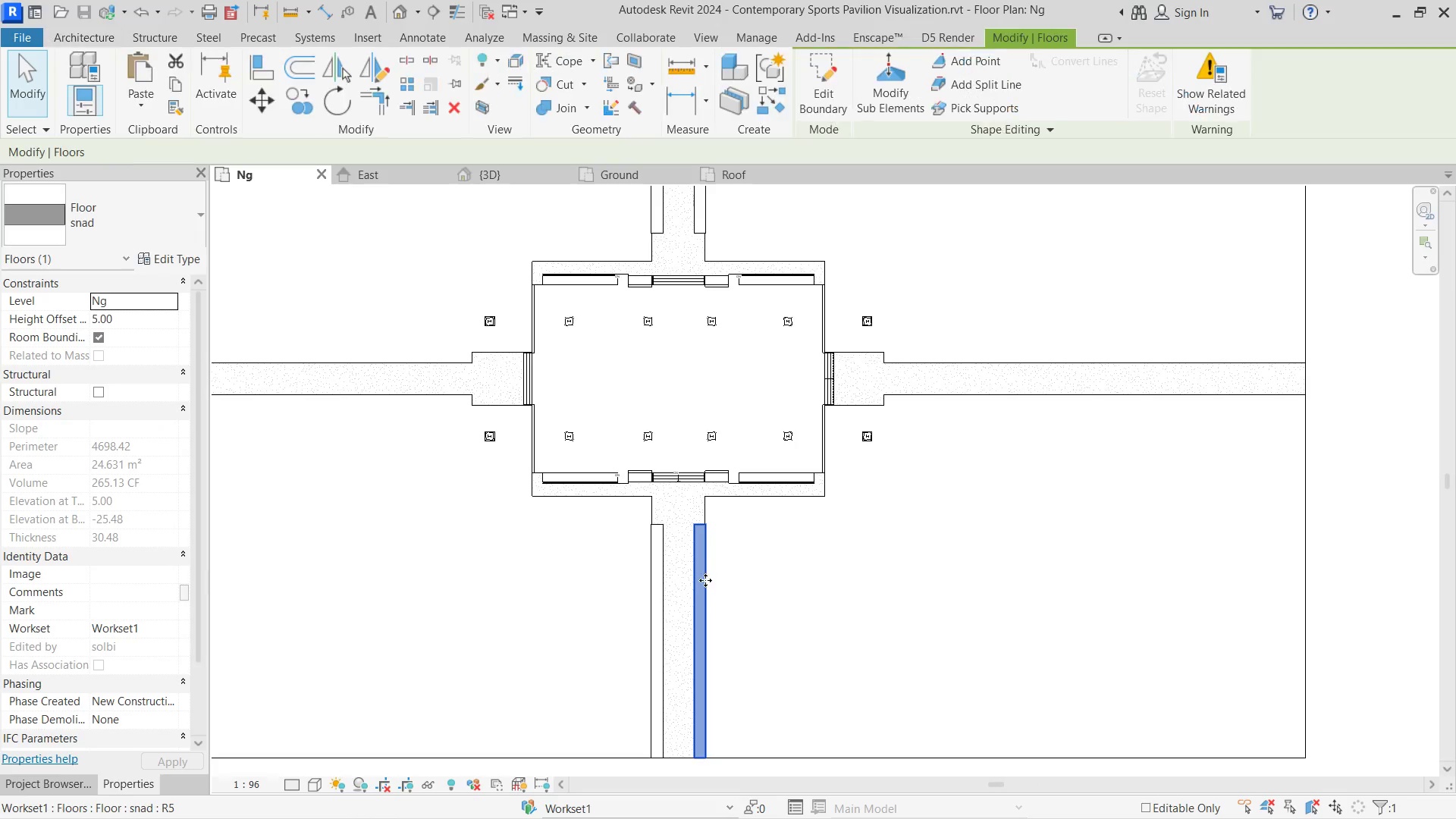 
scroll: coordinate [651, 604], scroll_direction: up, amount: 5.0
 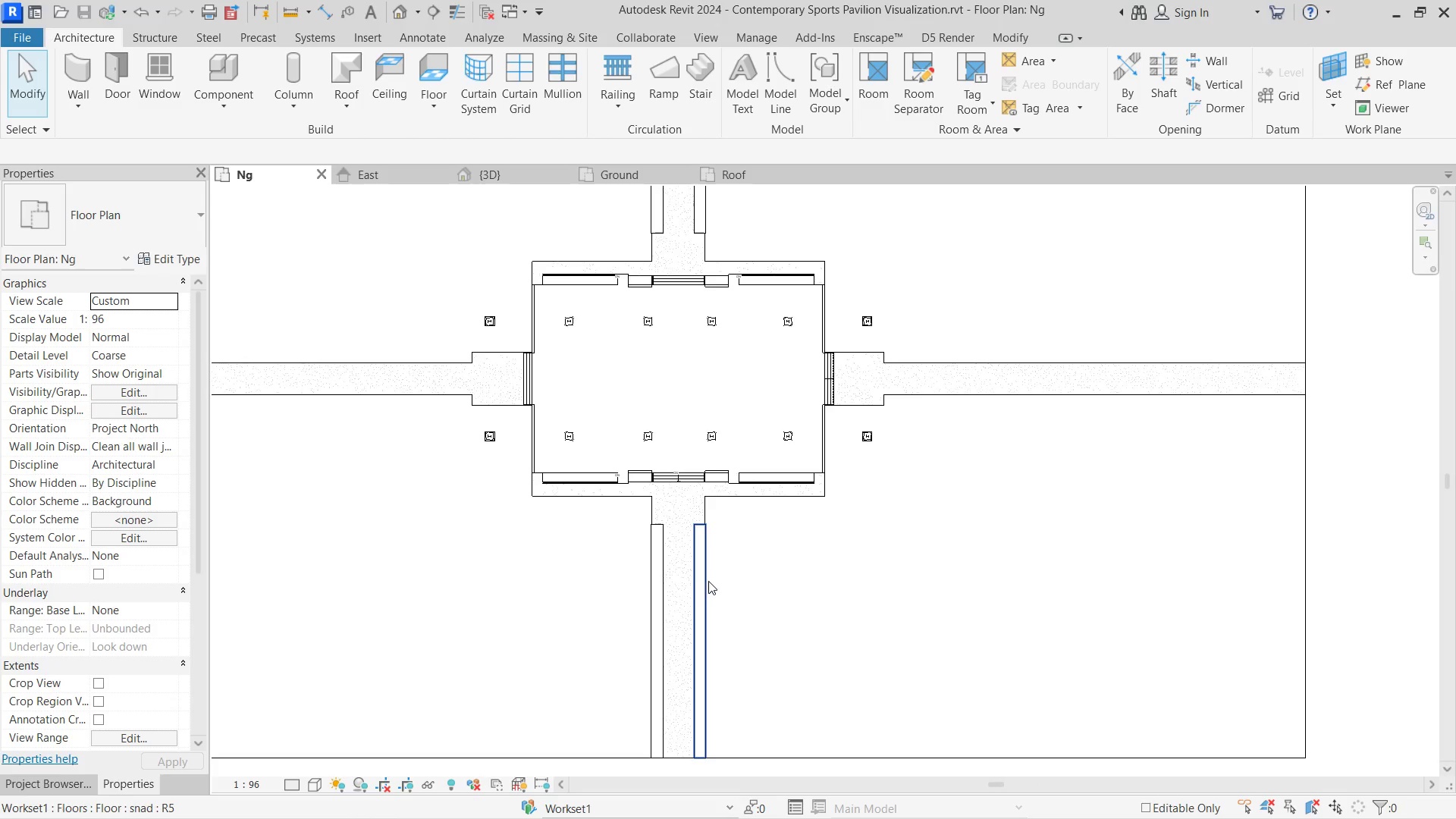 
hold_key(key=ControlLeft, duration=0.42)
 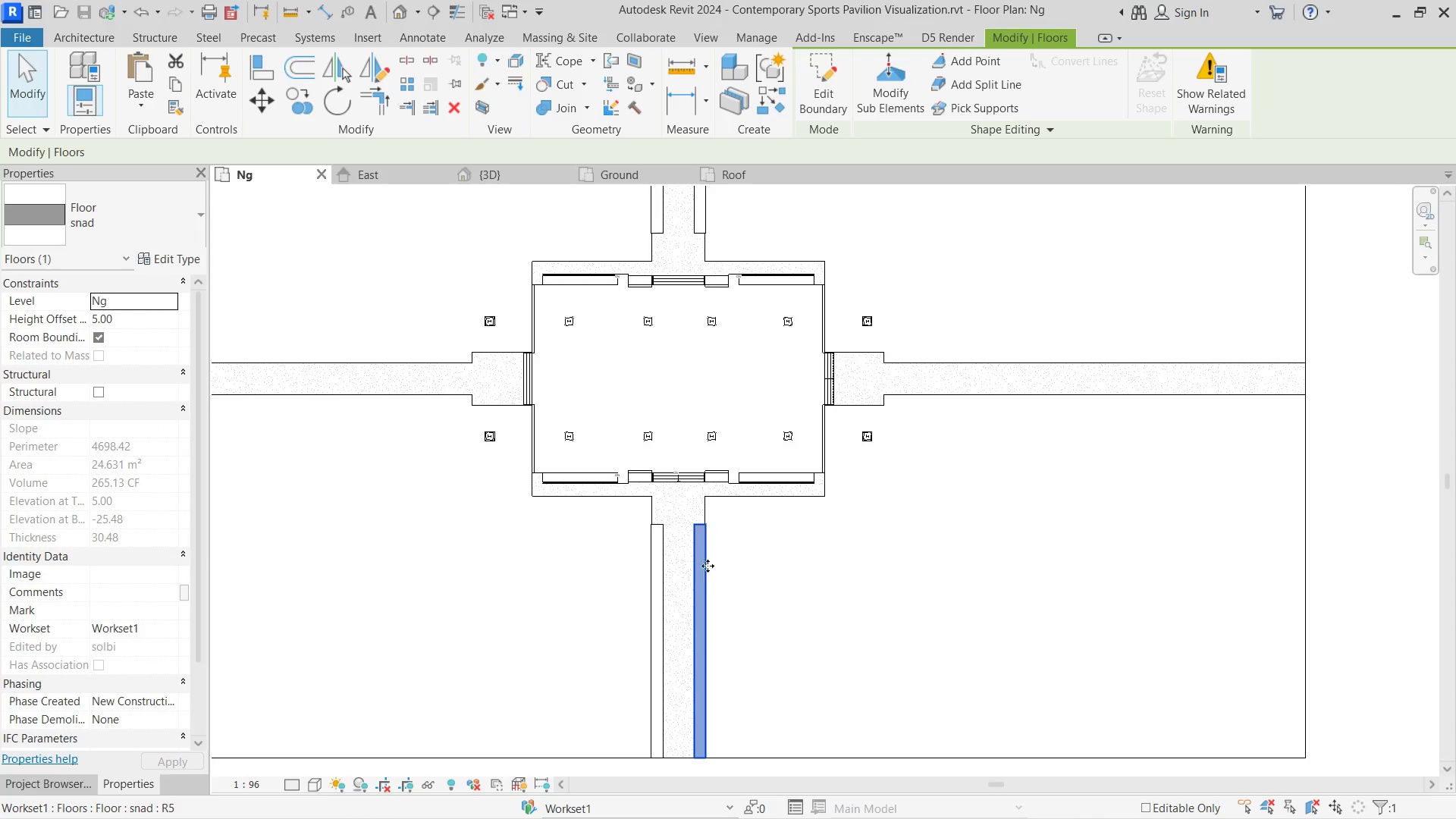 
scroll: coordinate [708, 560], scroll_direction: up, amount: 7.0
 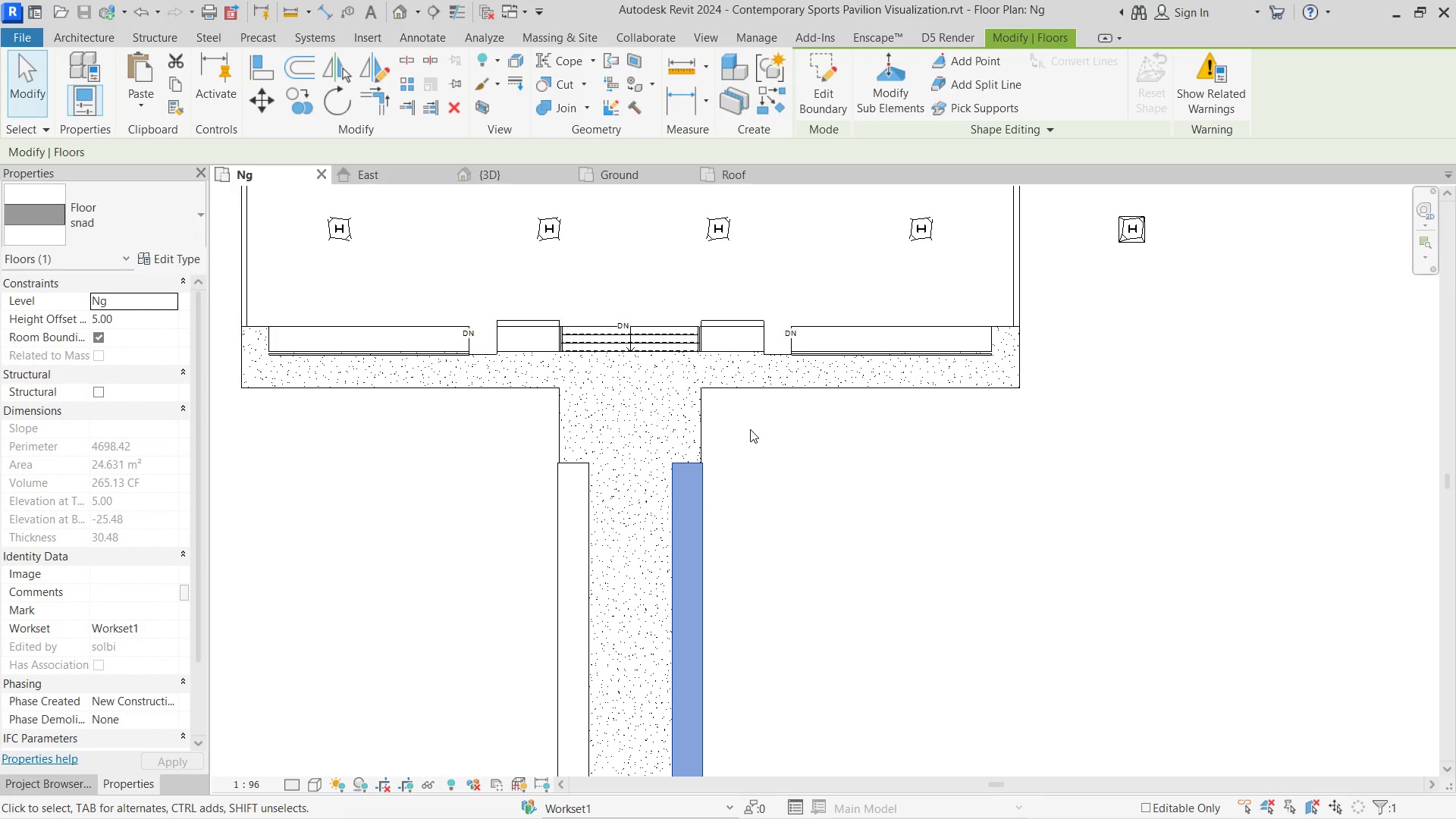 
scroll: coordinate [750, 429], scroll_direction: down, amount: 6.0
 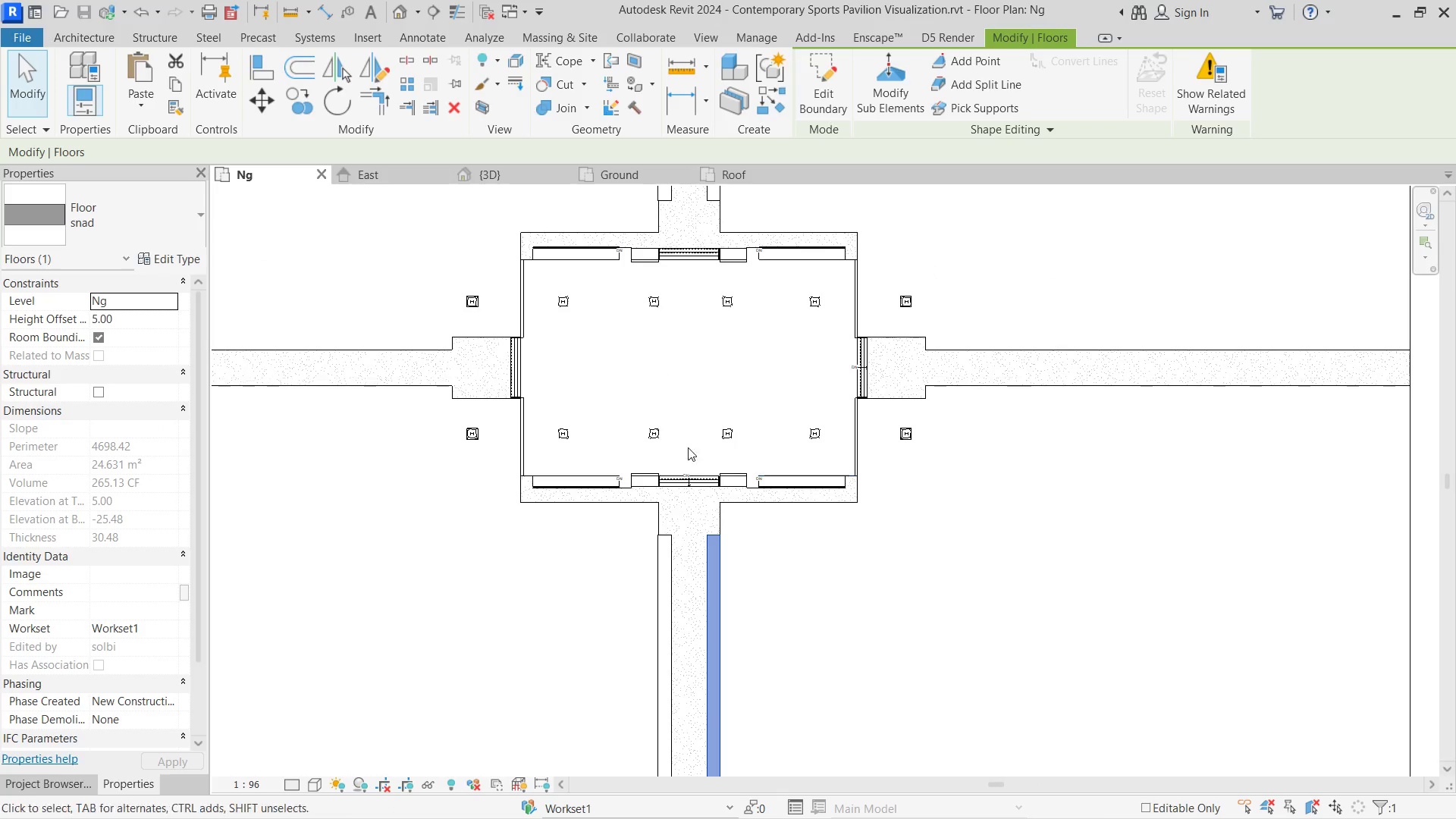 
left_click([87, 39])
 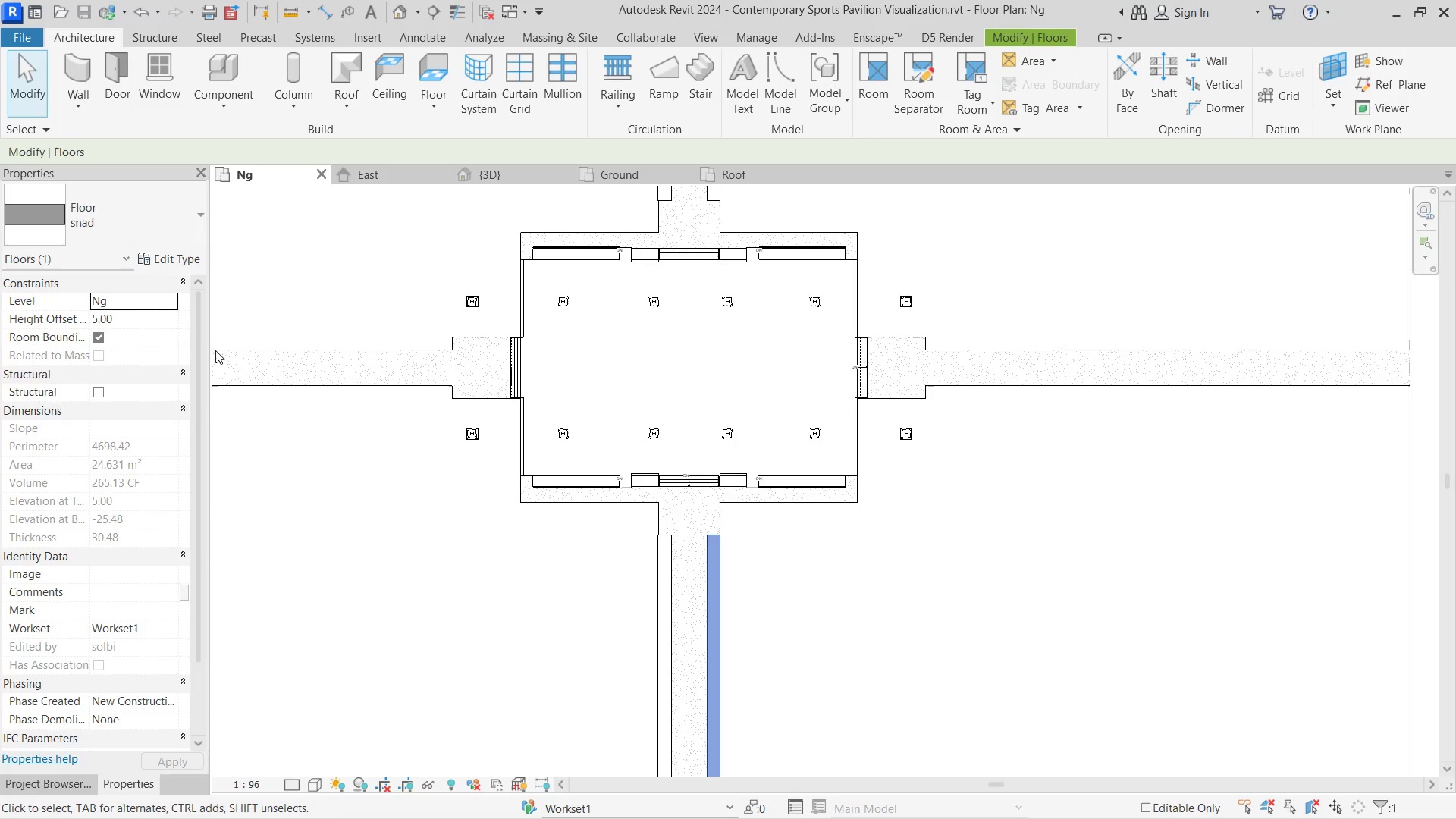 
scroll: coordinate [1003, 322], scroll_direction: up, amount: 1.0
 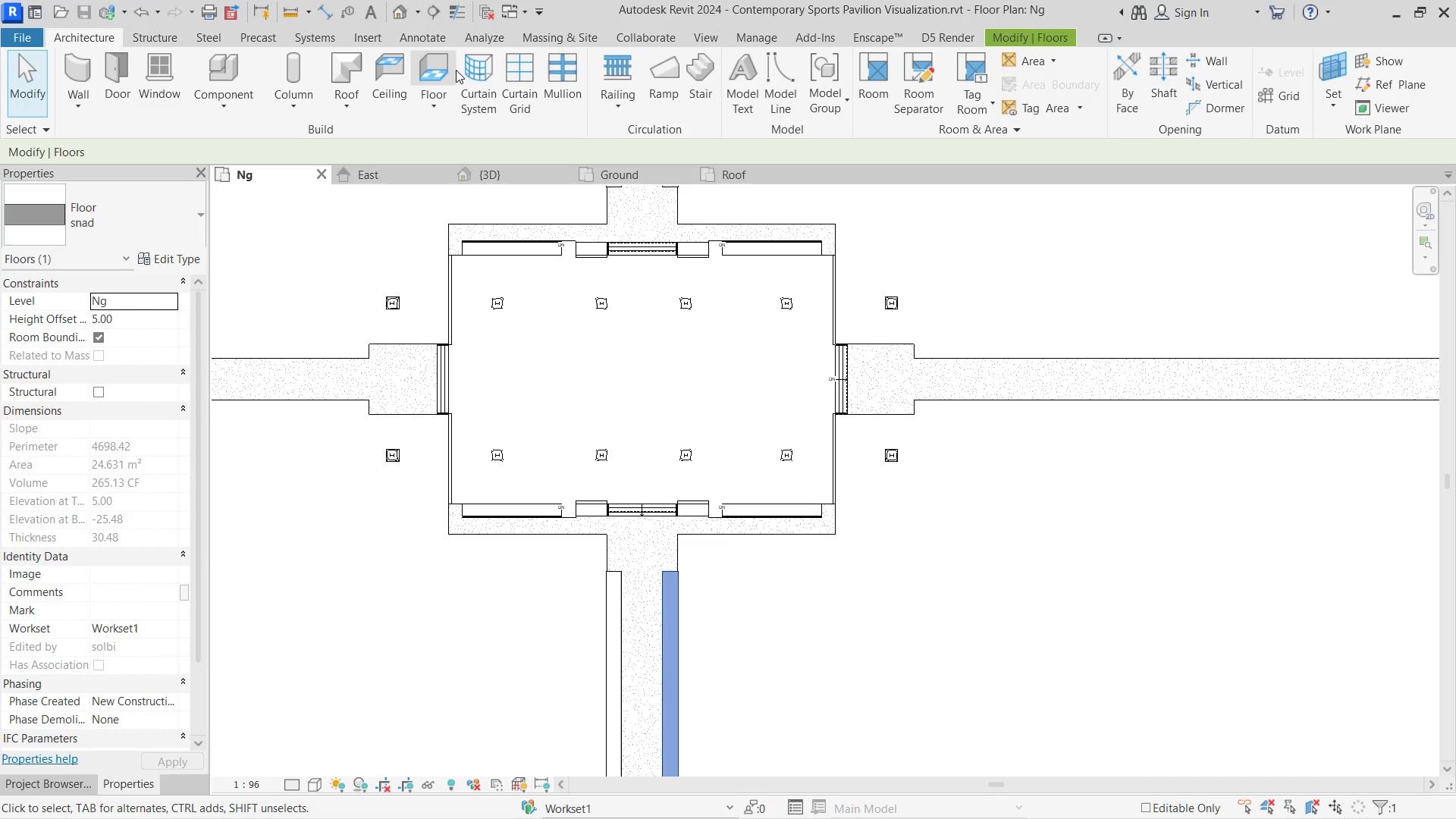 
left_click([431, 70])
 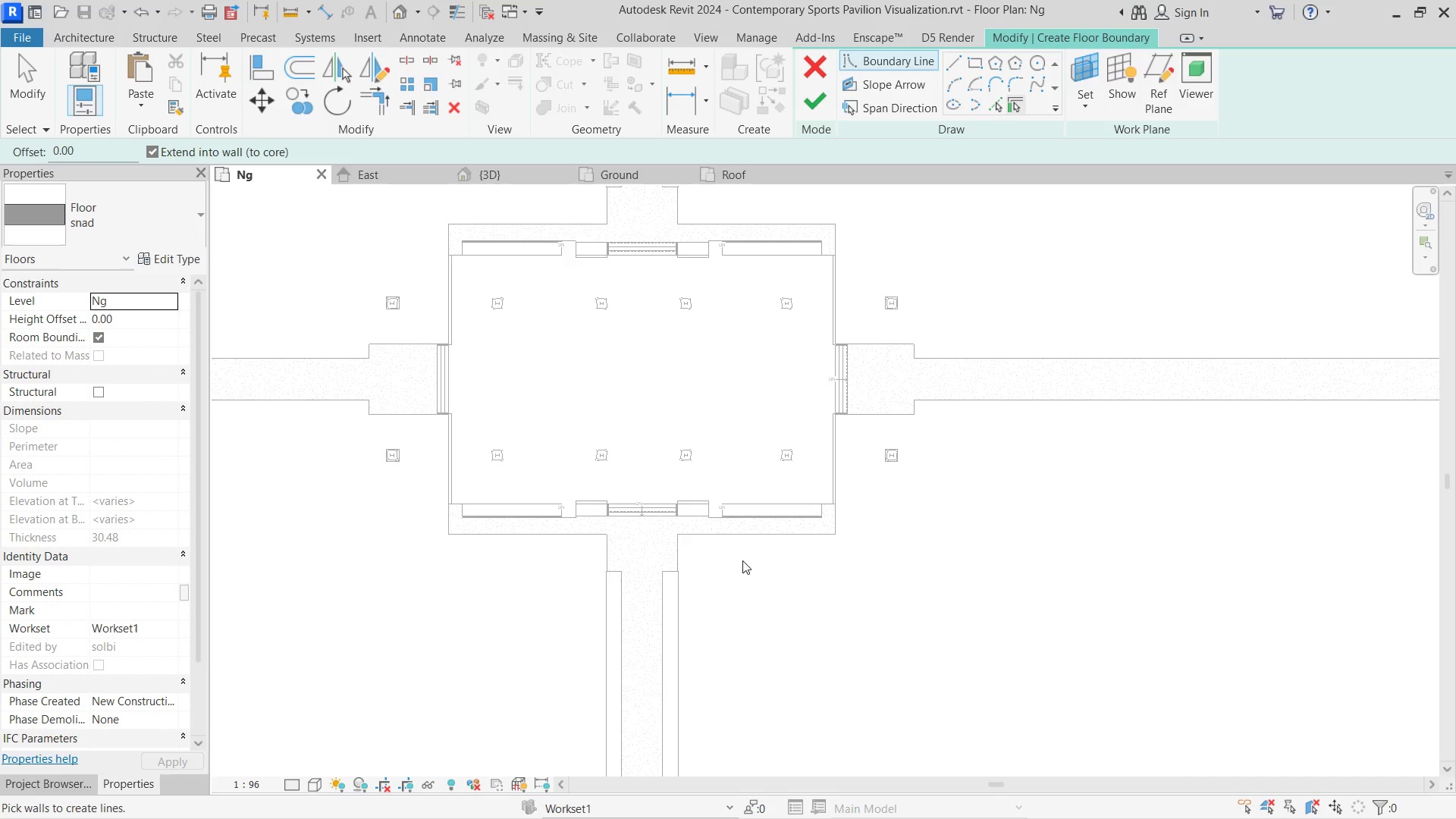 
scroll: coordinate [702, 560], scroll_direction: up, amount: 5.0
 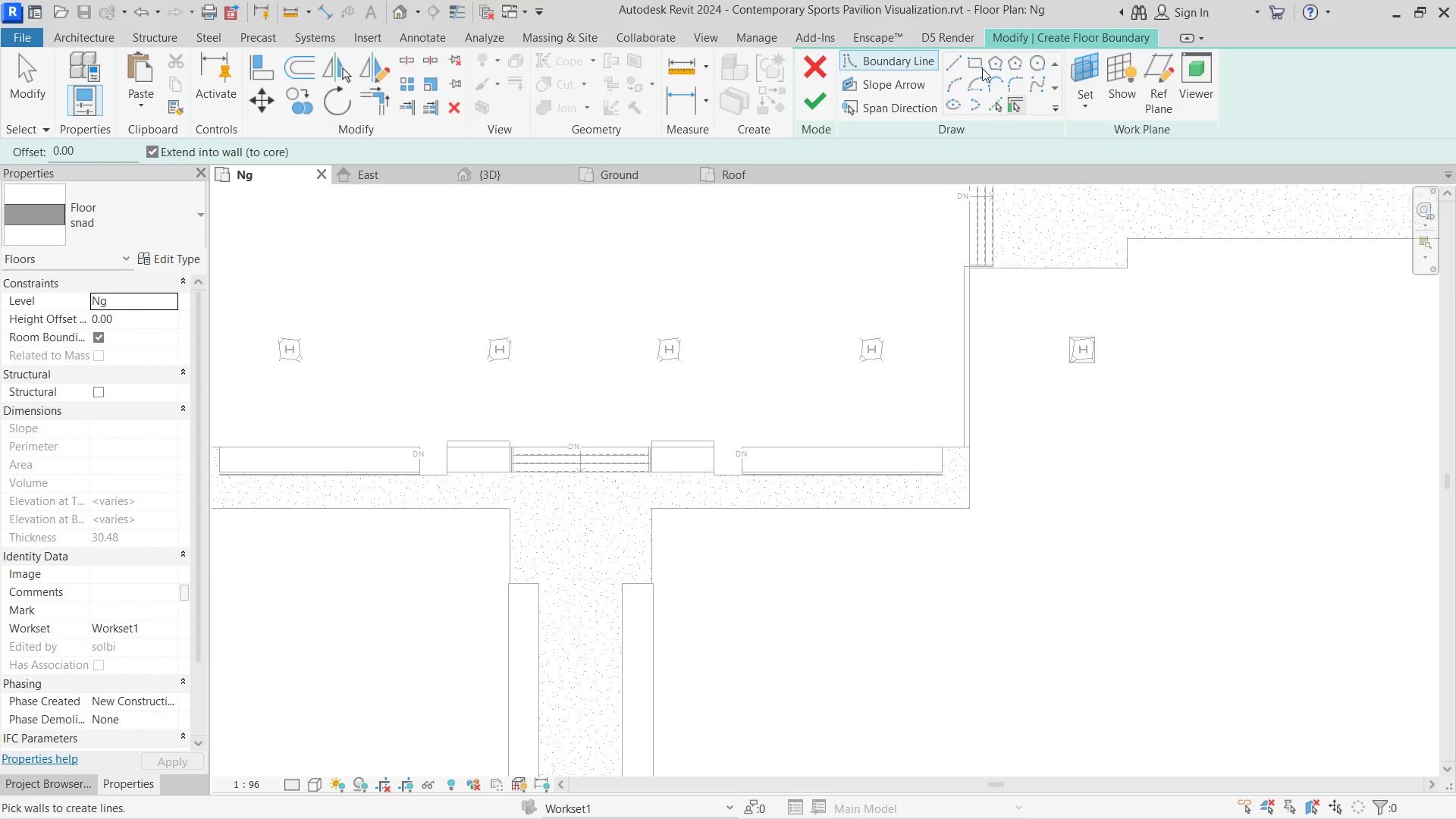 
left_click([971, 65])
 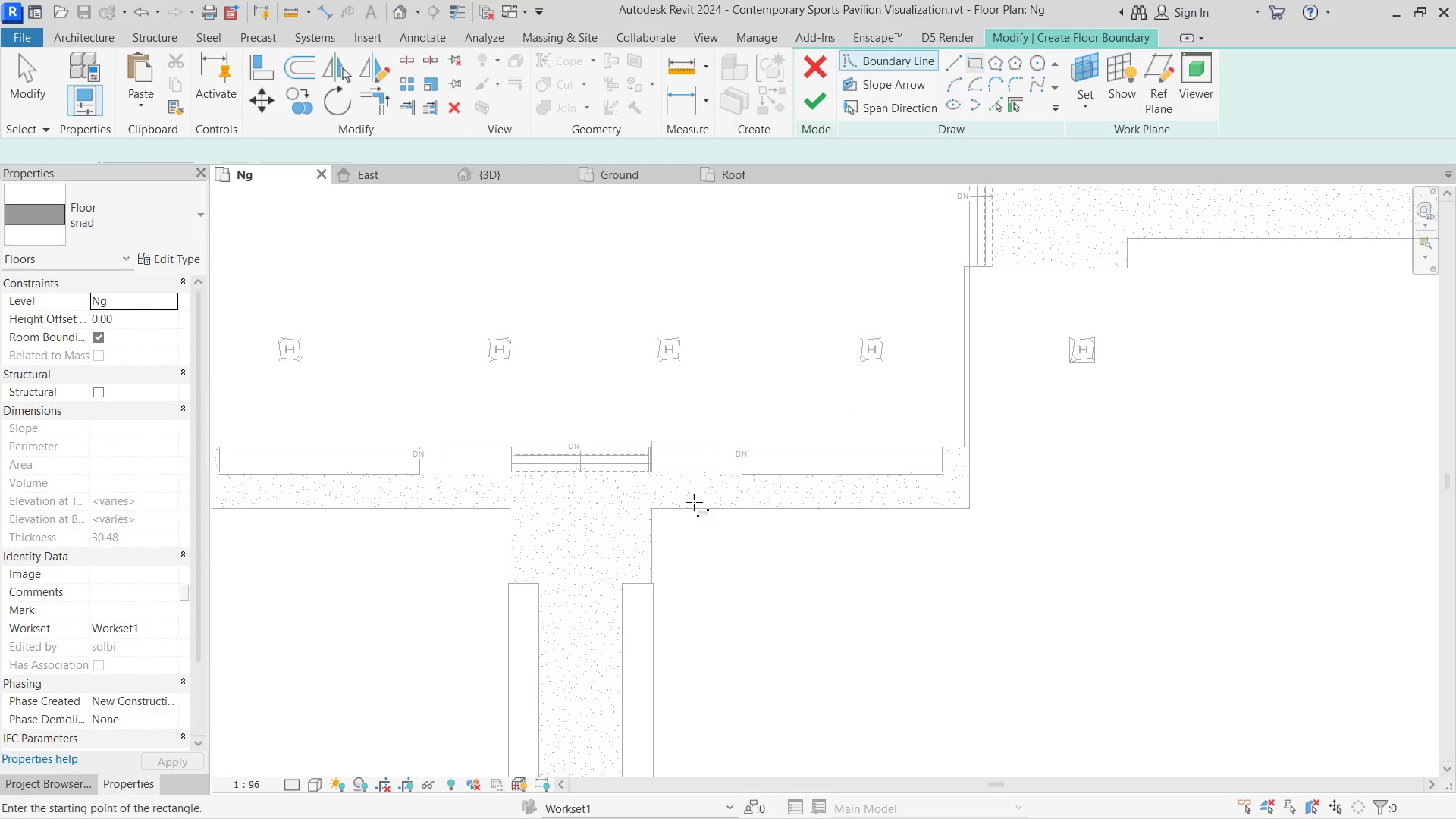 
scroll: coordinate [649, 579], scroll_direction: up, amount: 3.0
 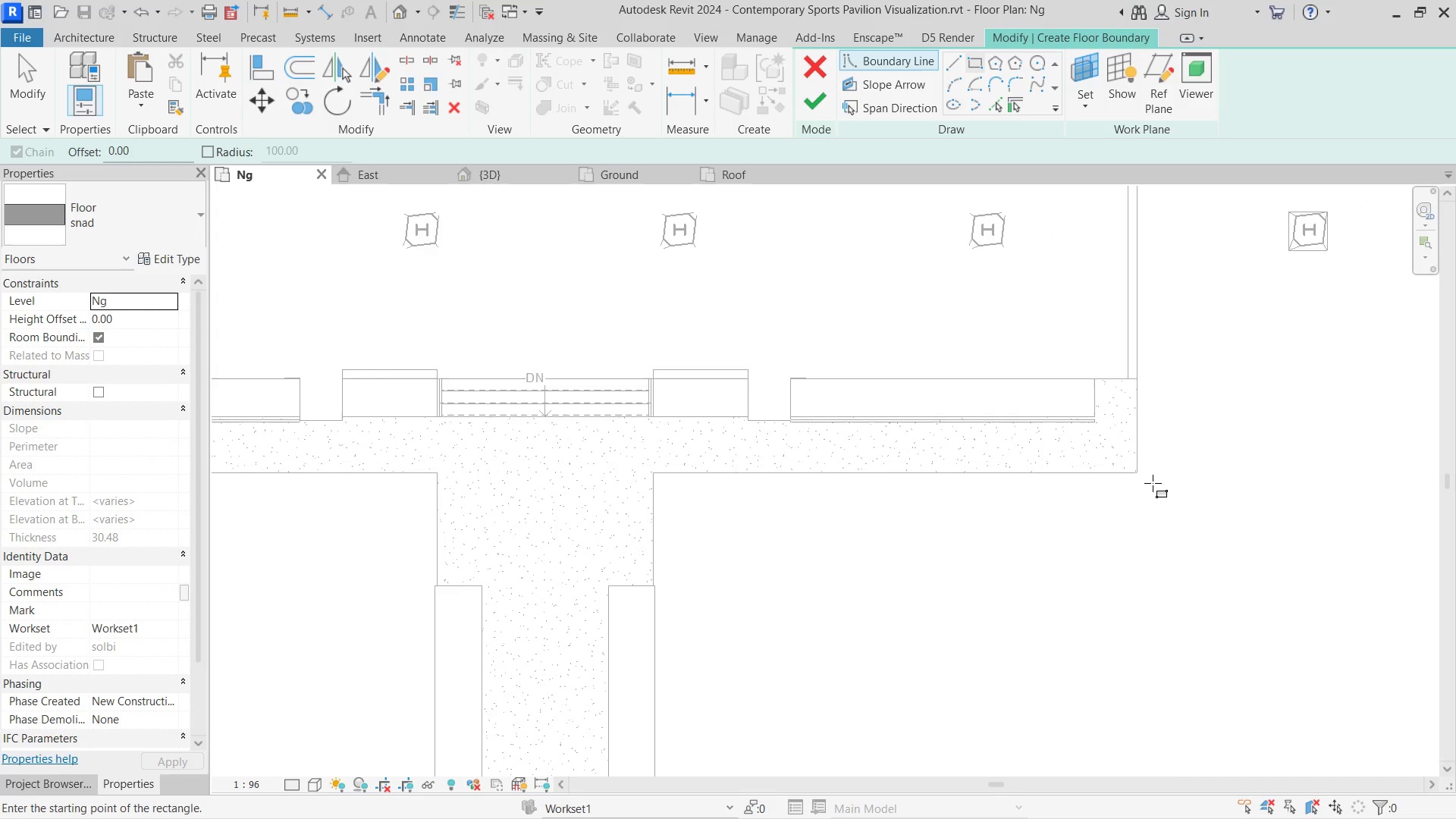 
left_click([1136, 480])
 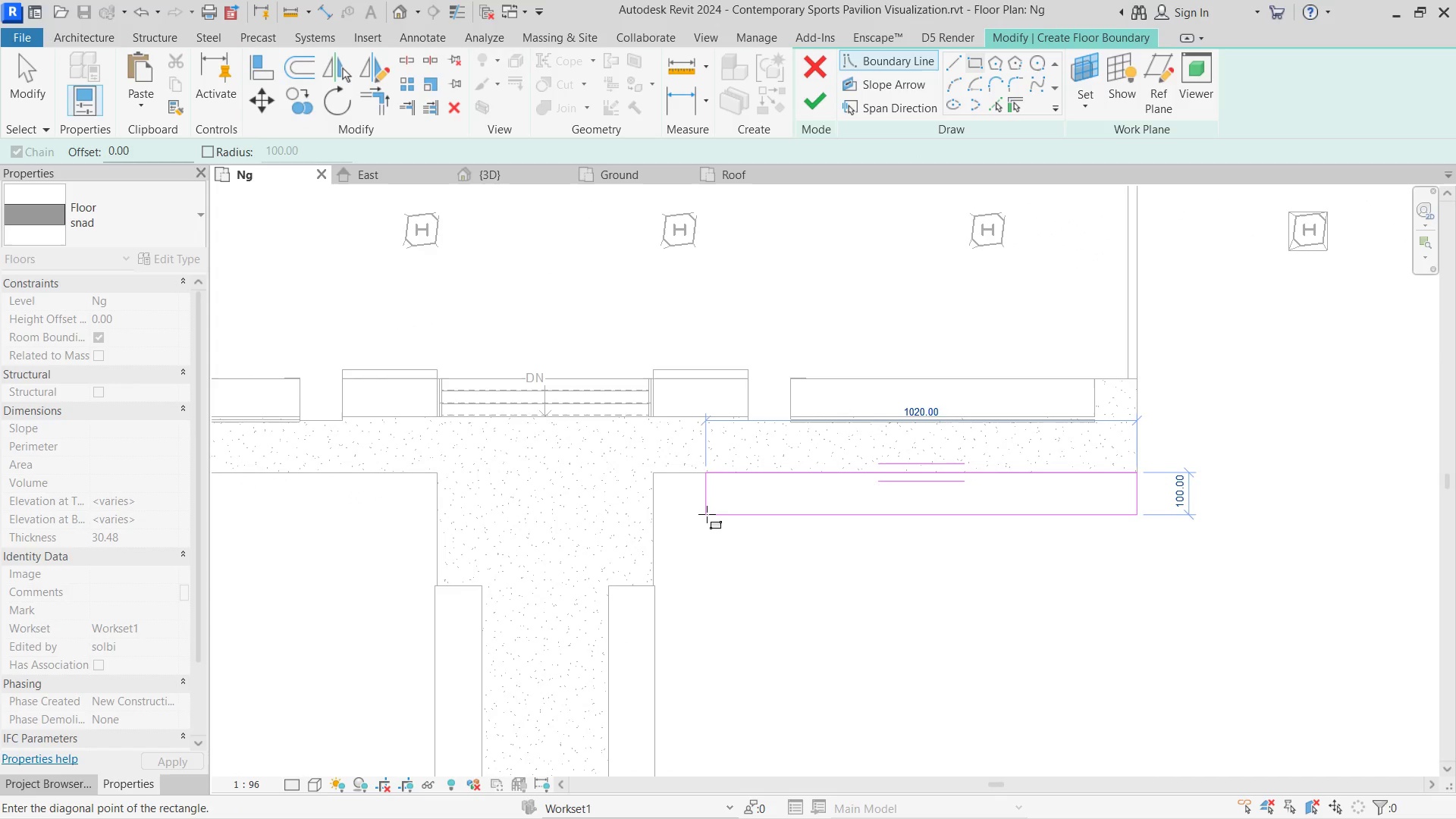 
mouse_move([651, 518])
 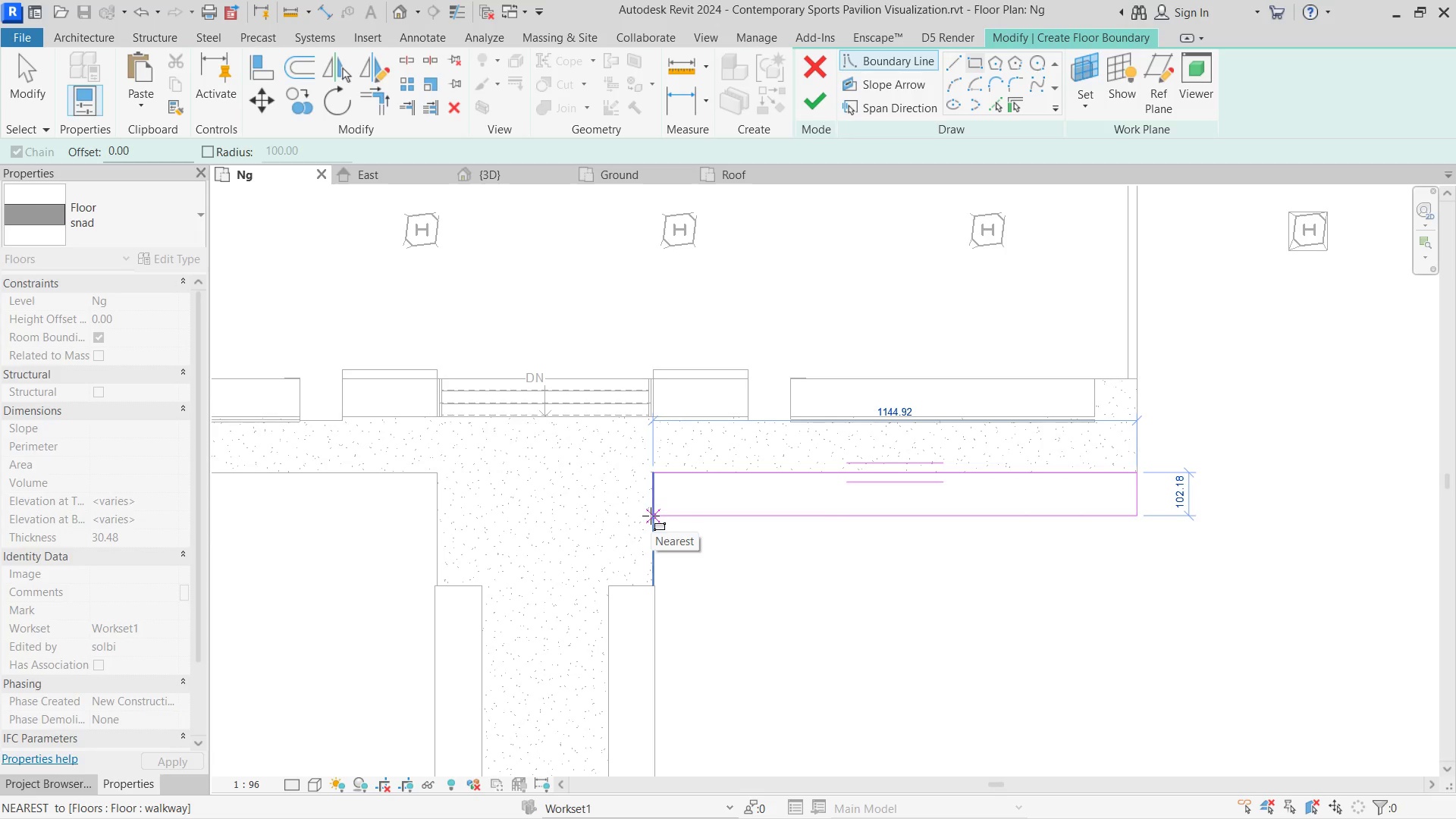 
left_click([651, 516])
 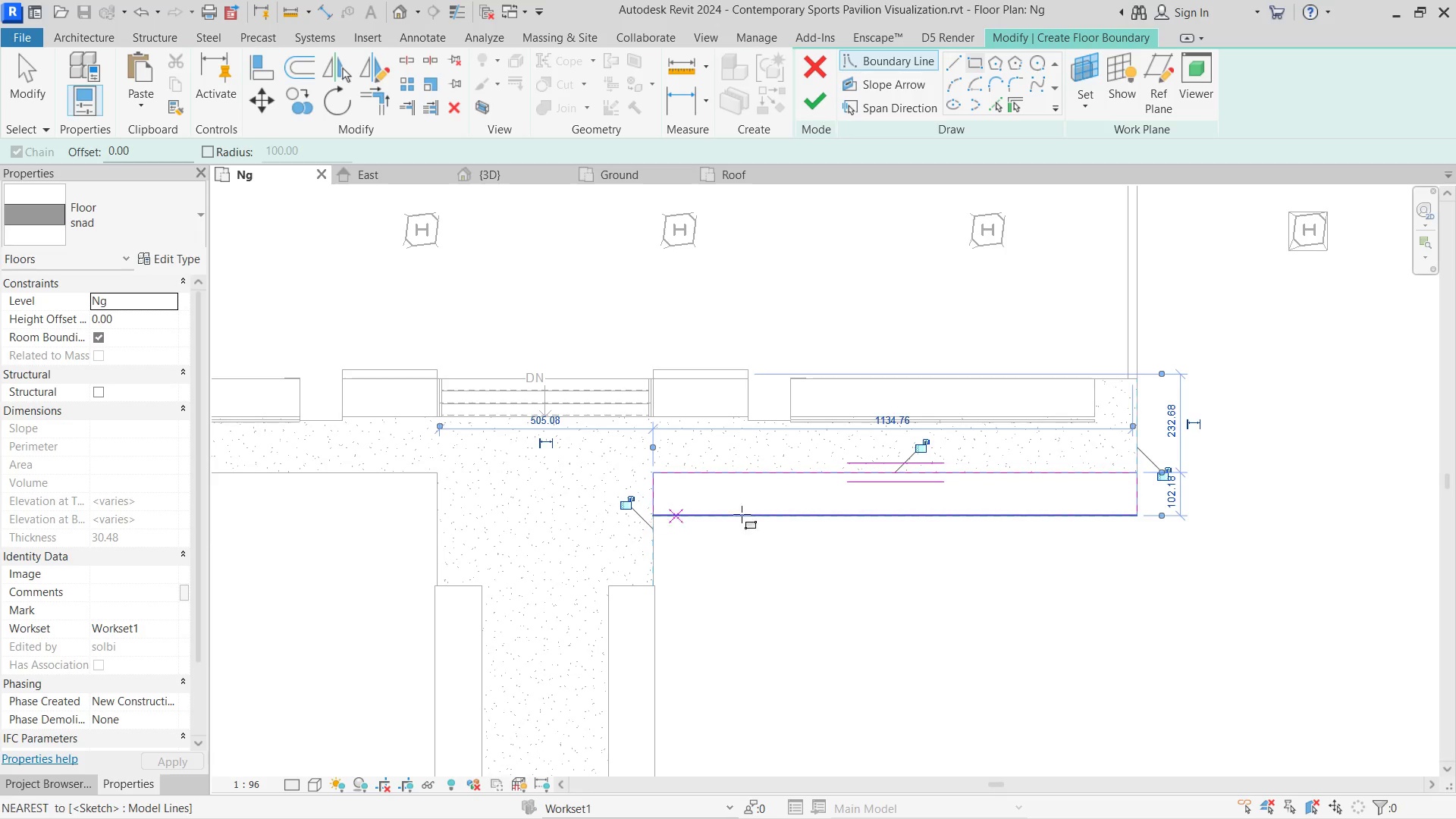 
key(Escape)
 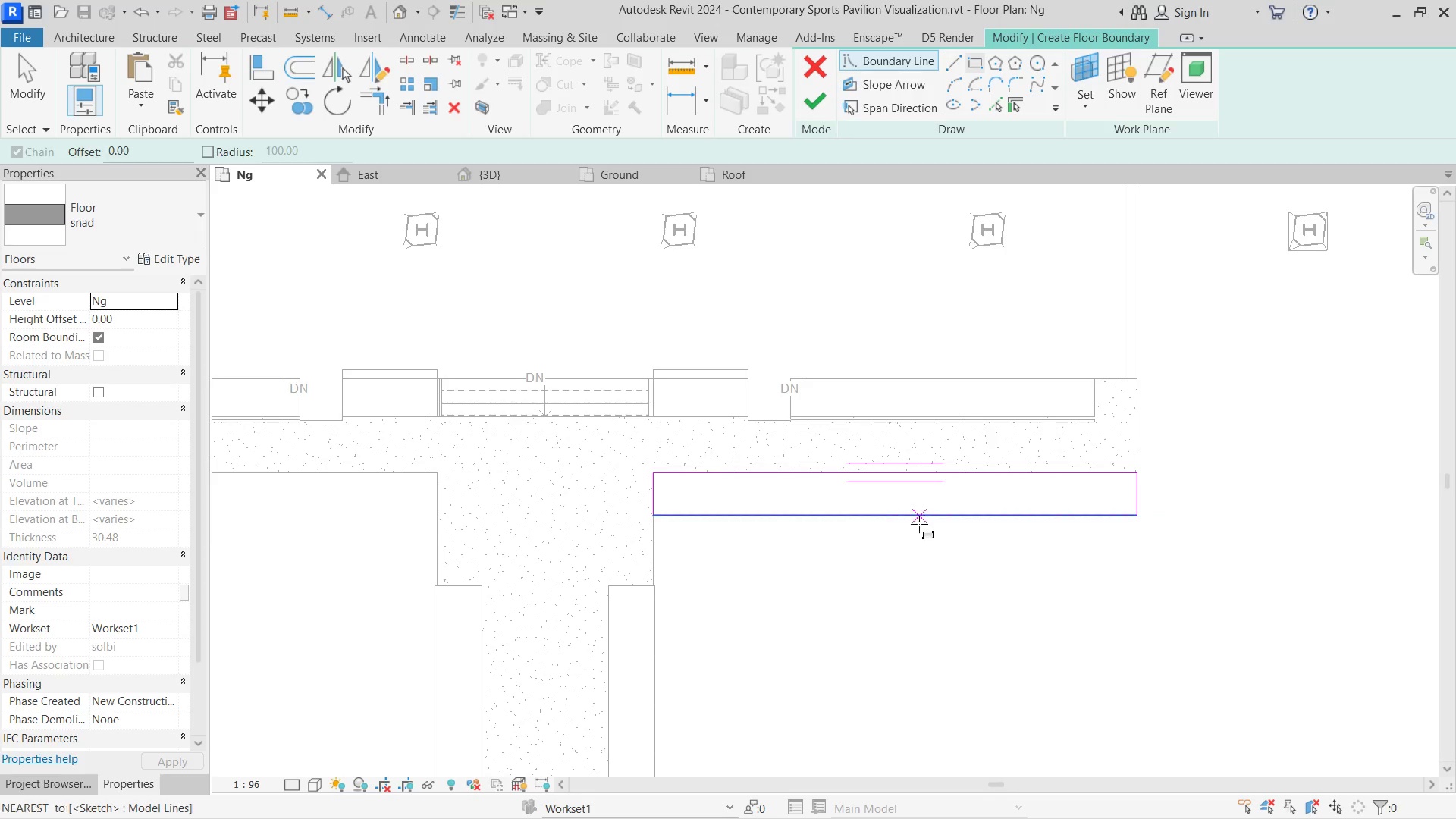 
hold_key(key=Escape, duration=0.39)
 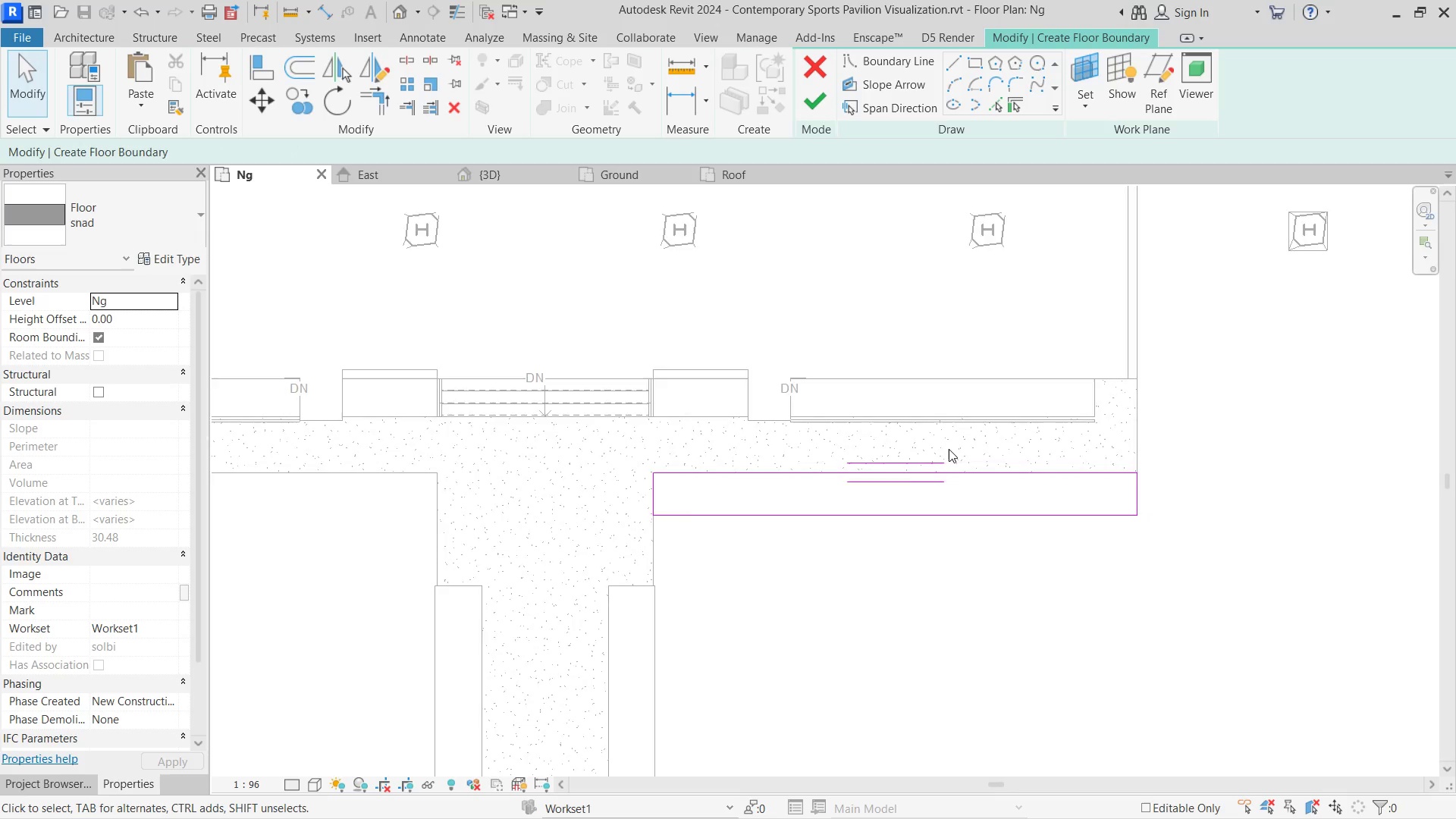 
left_click_drag(start_coordinate=[1087, 538], to_coordinate=[787, 438])
 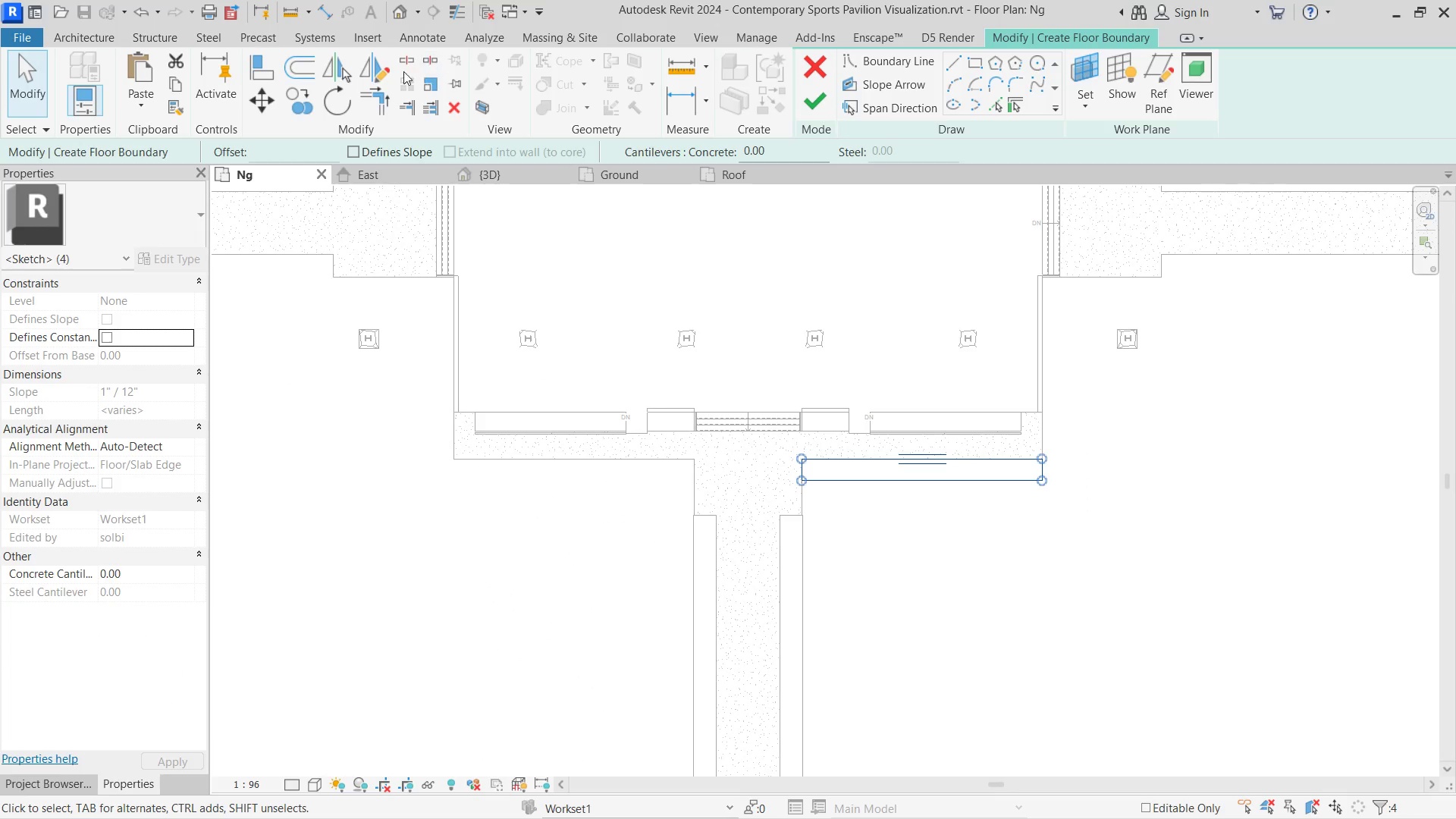 
scroll: coordinate [949, 446], scroll_direction: down, amount: 5.0
 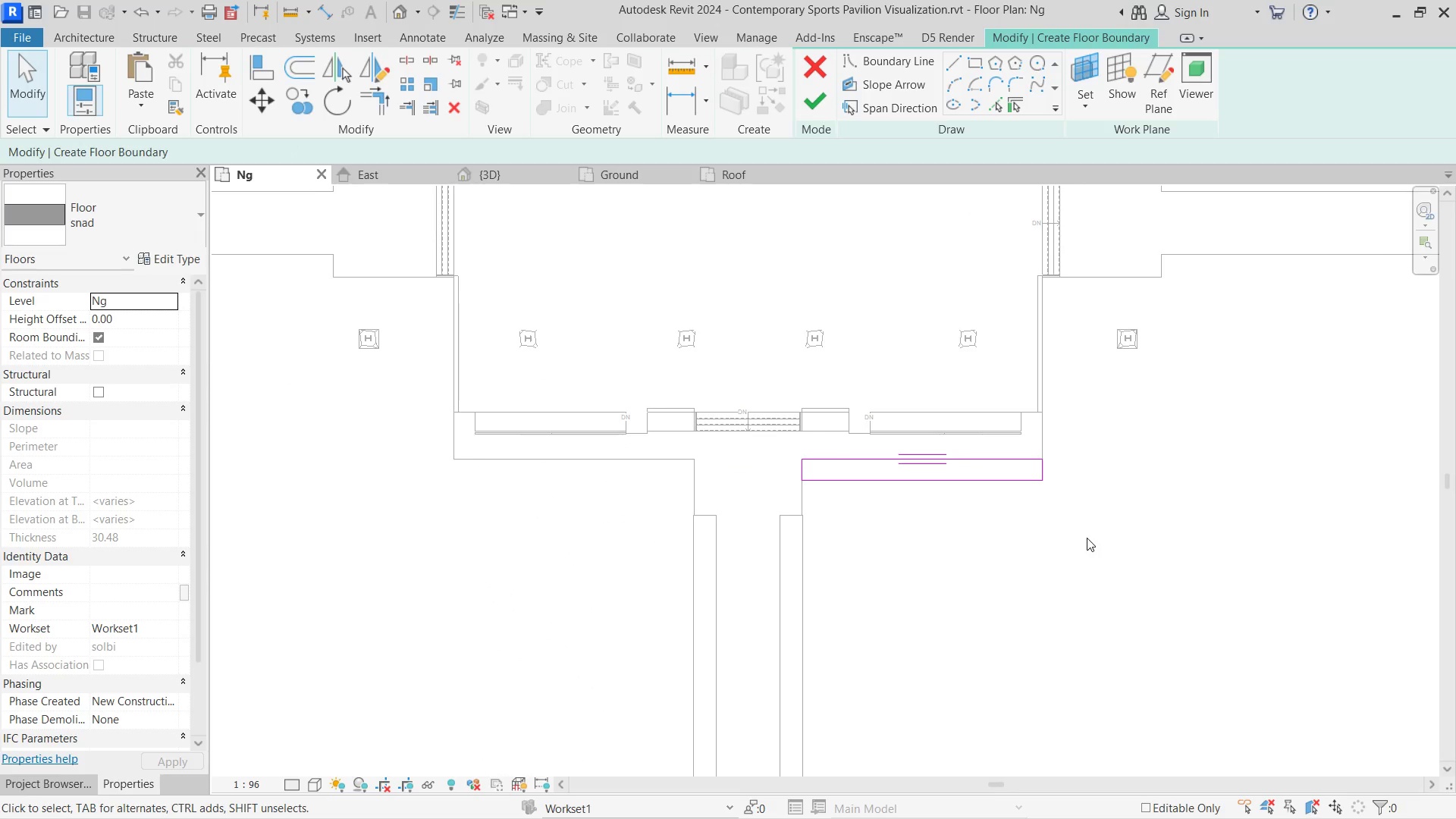 
left_click([375, 73])
 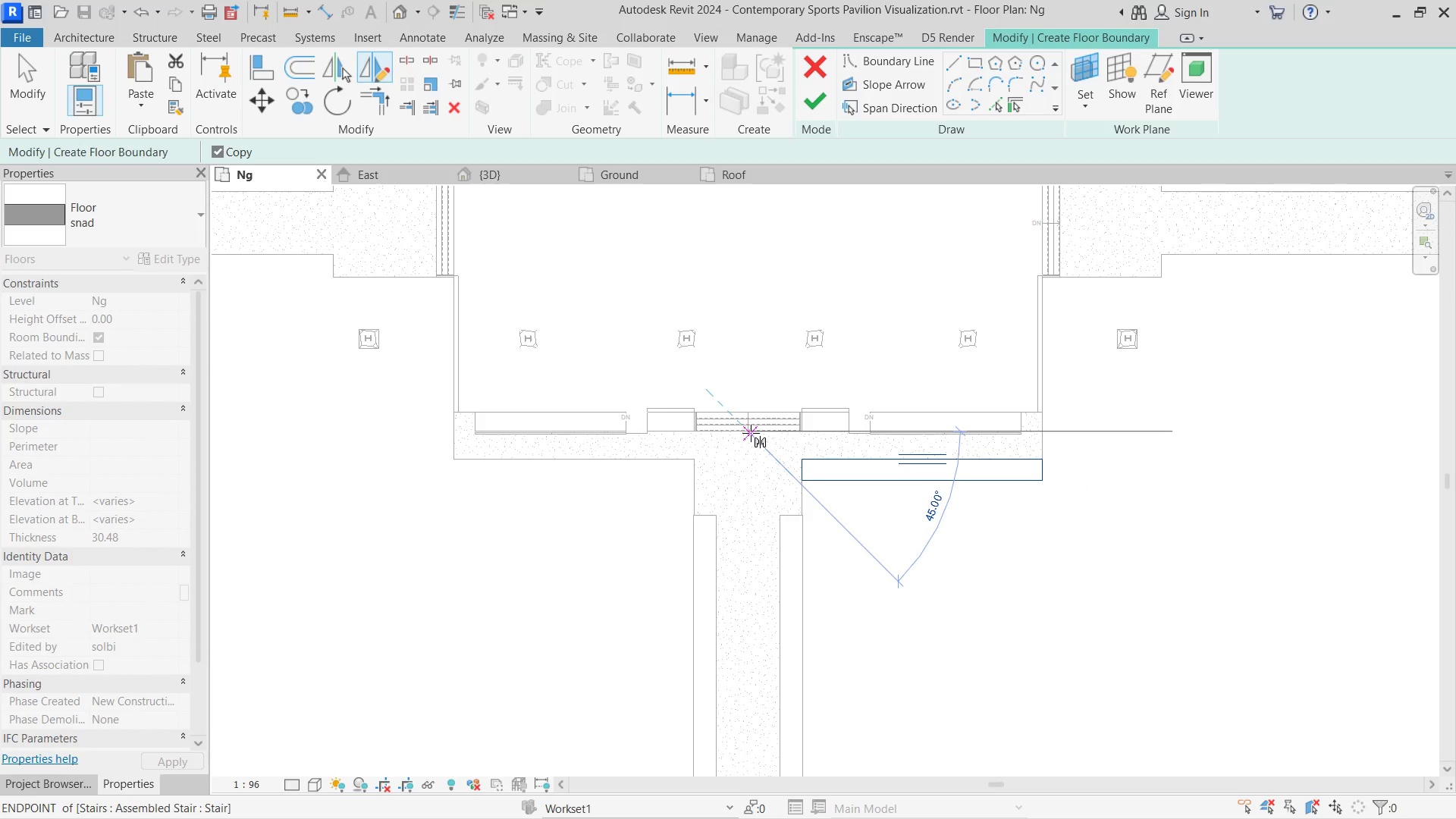 
double_click([751, 508])
 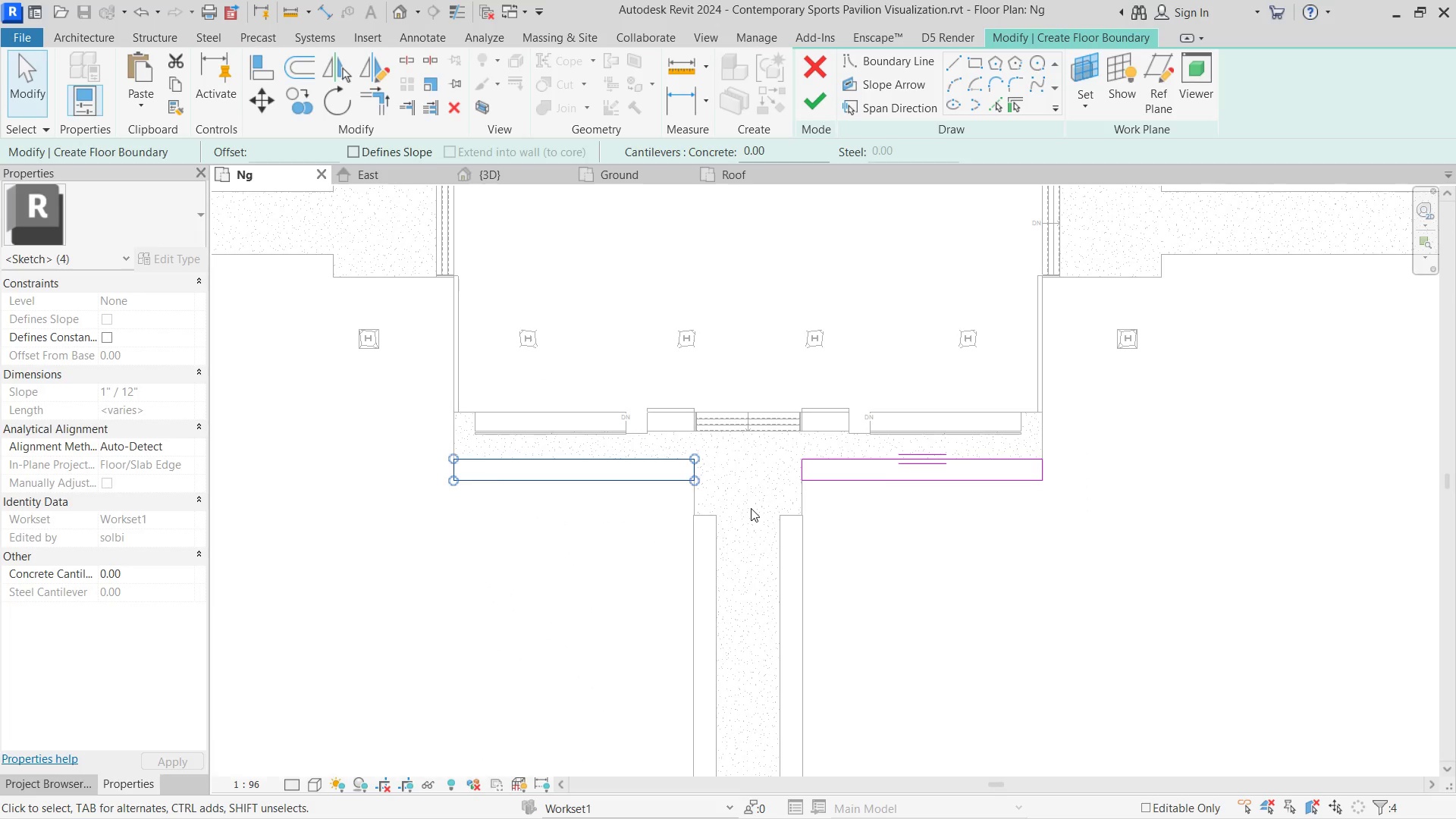 
left_click_drag(start_coordinate=[995, 547], to_coordinate=[564, 465])
 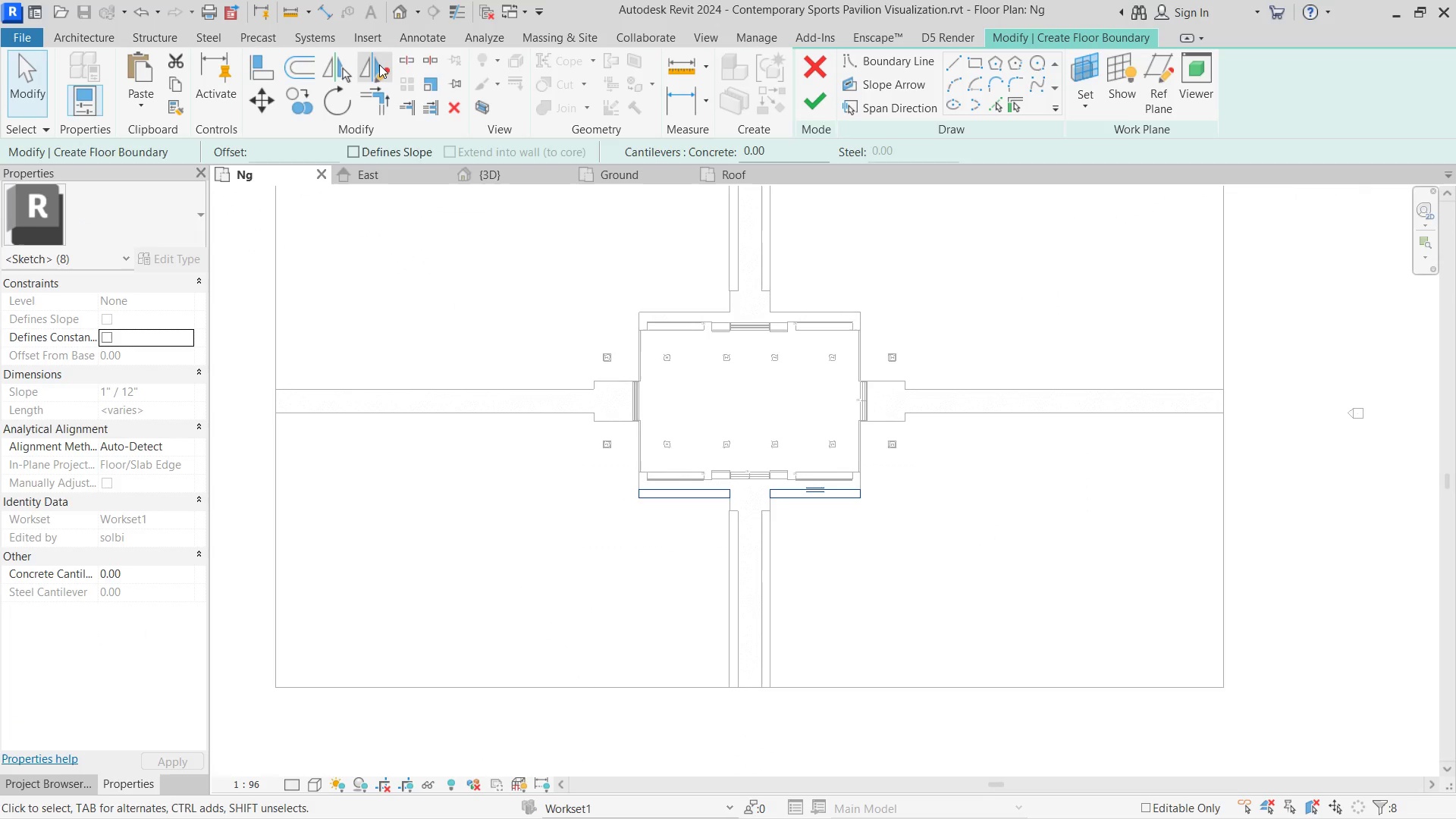 
scroll: coordinate [751, 508], scroll_direction: down, amount: 7.0
 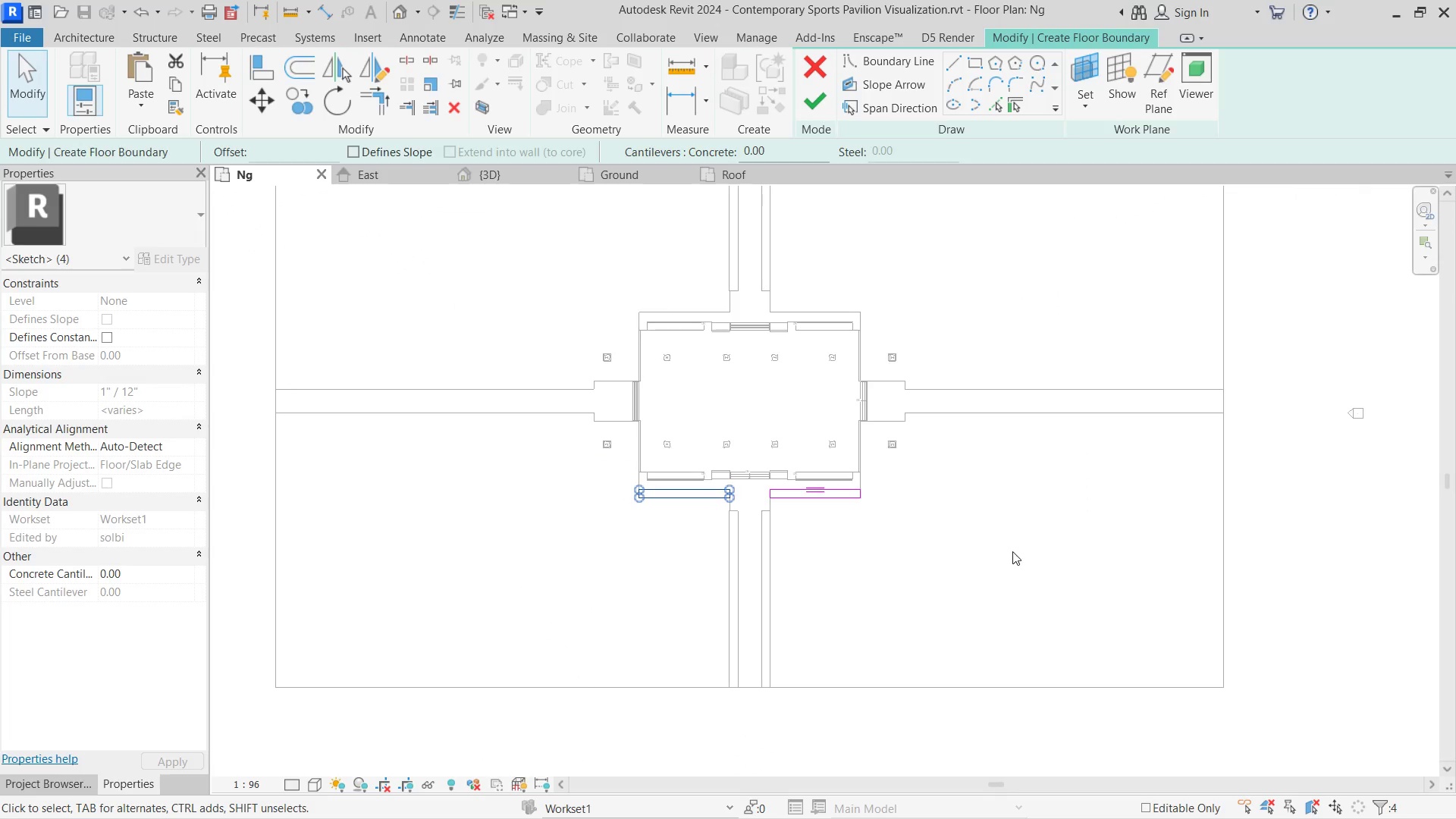 
scroll: coordinate [616, 358], scroll_direction: up, amount: 11.0
 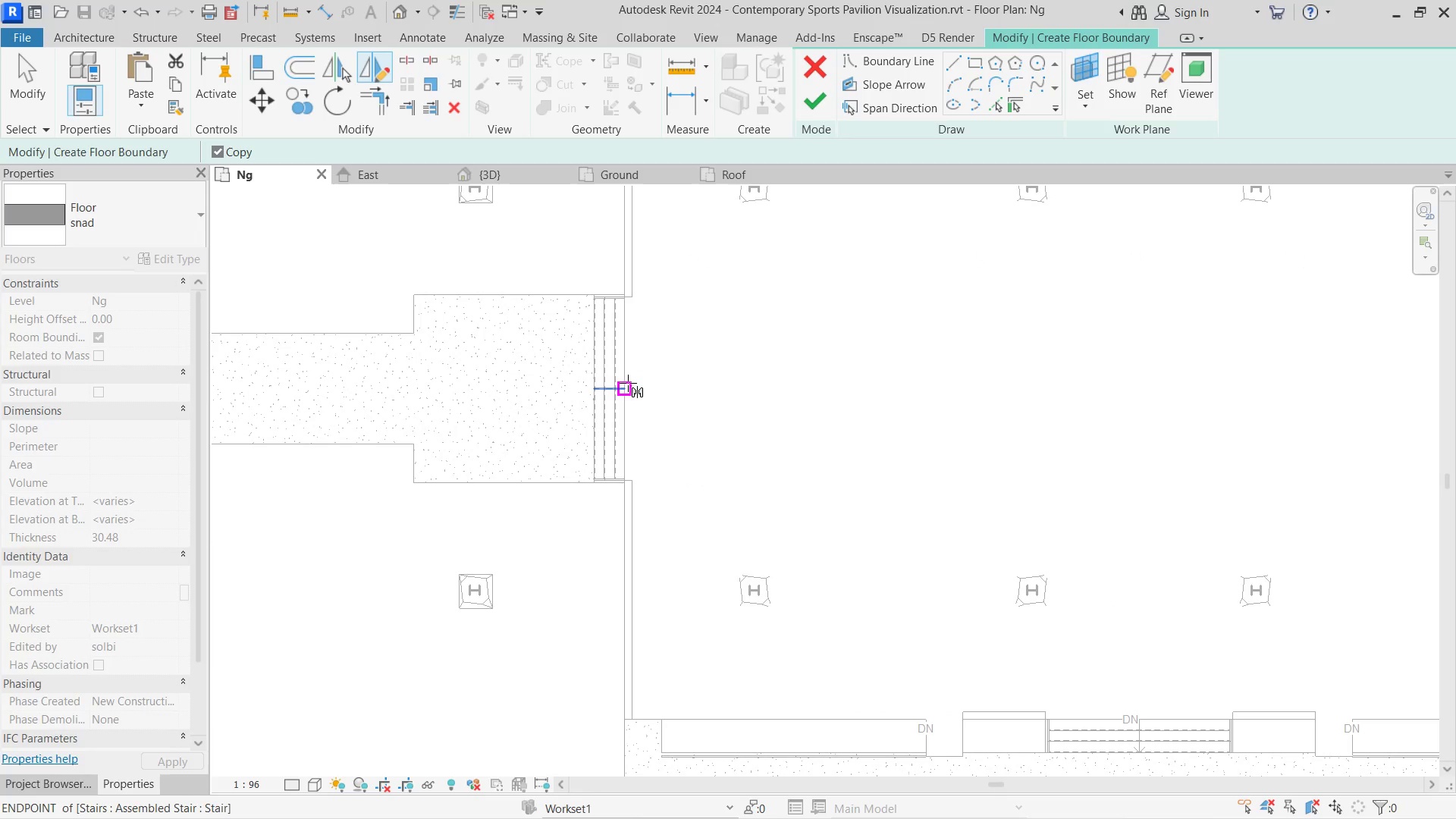 
left_click_drag(start_coordinate=[628, 383], to_coordinate=[632, 383])
 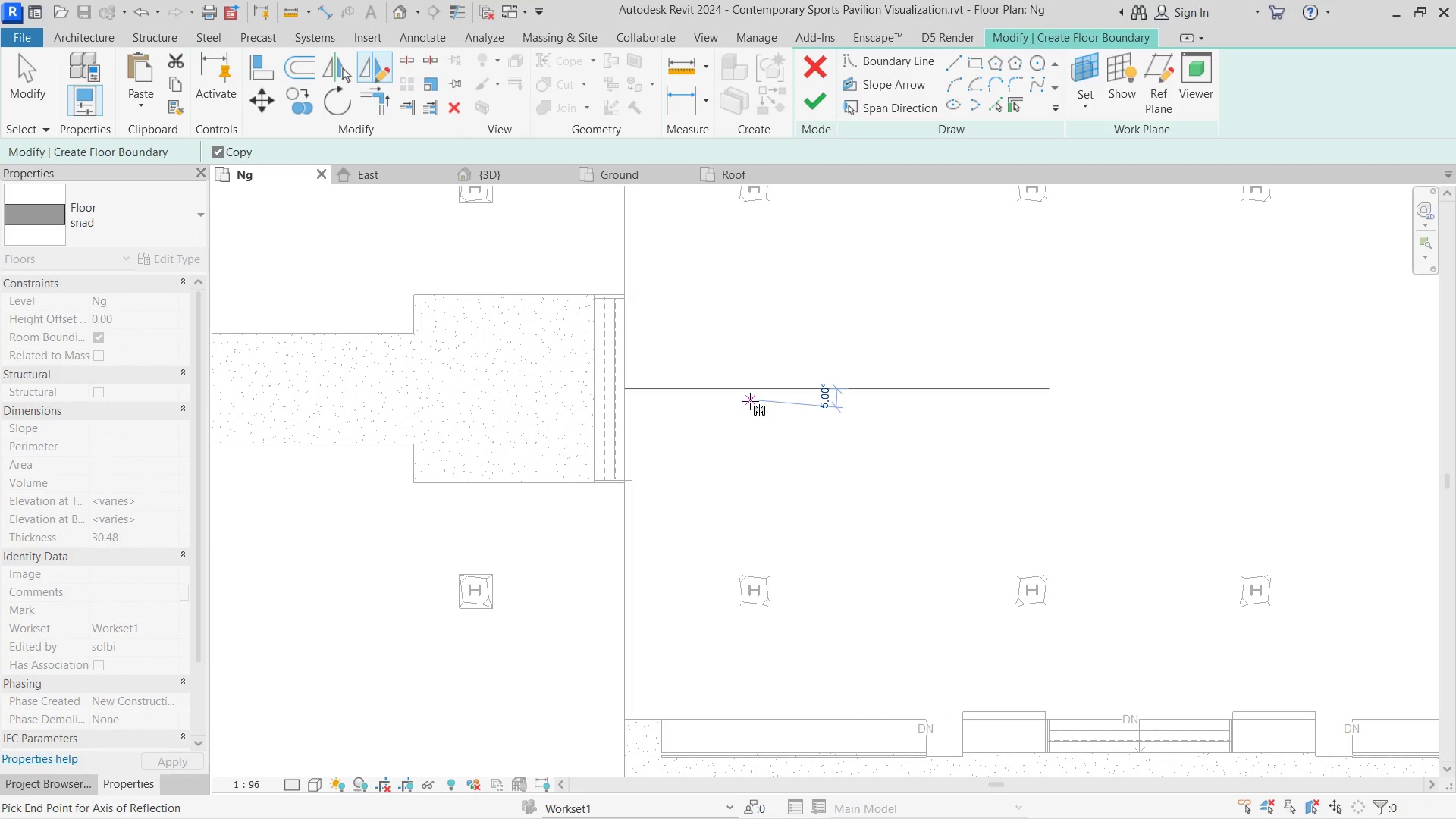 
double_click([750, 401])
 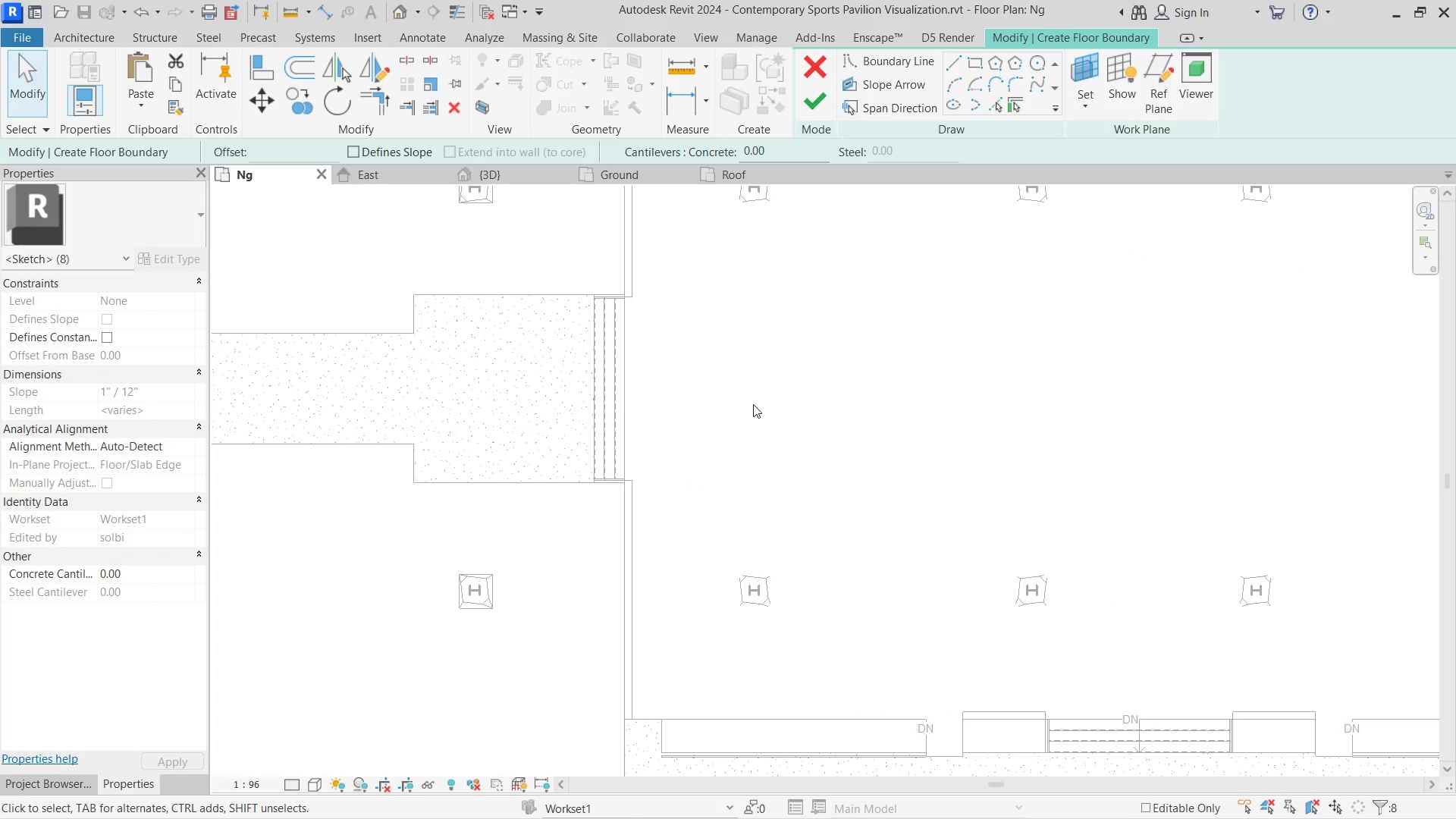 
key(Control+ControlLeft)
 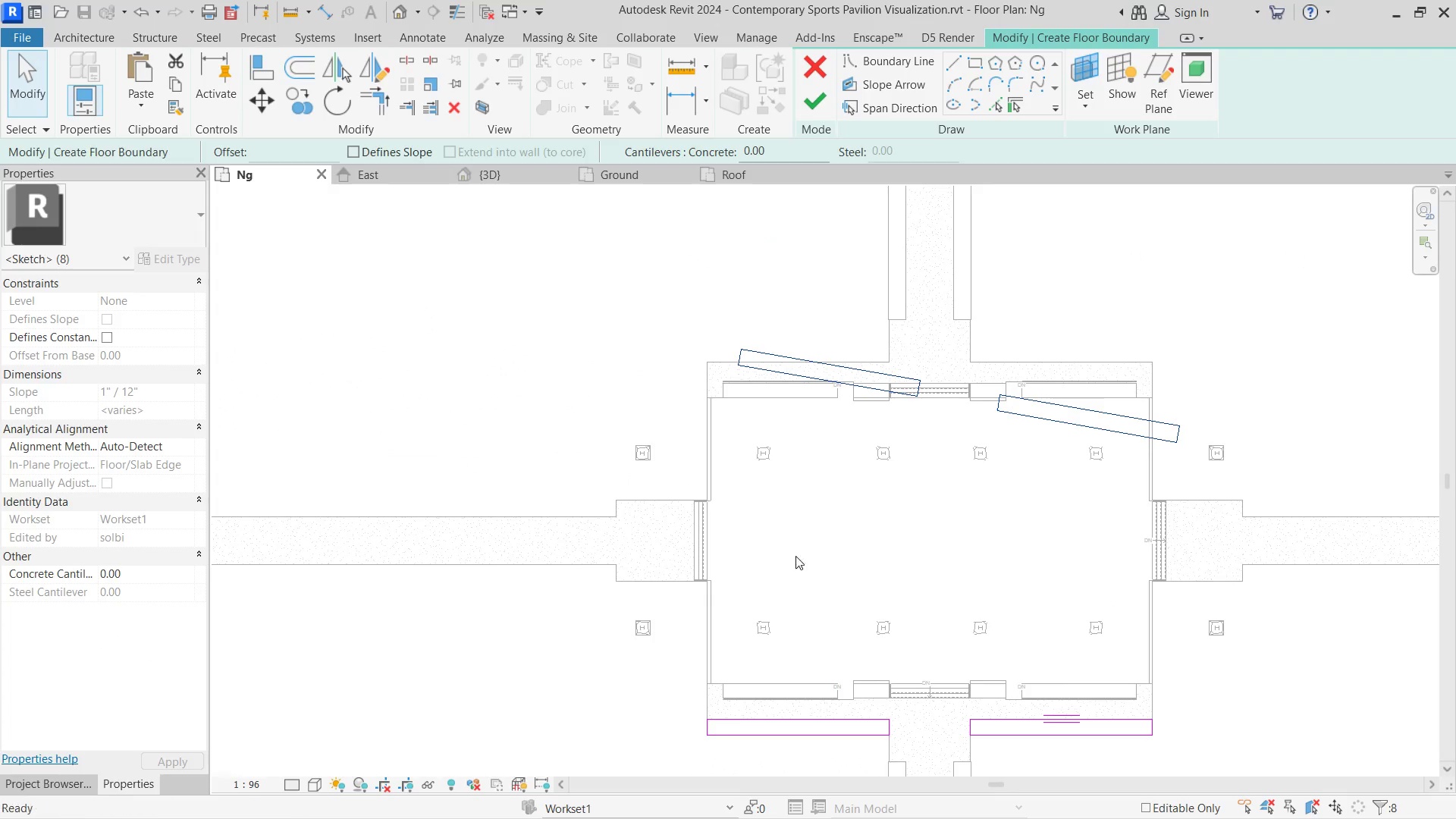 
scroll: coordinate [825, 445], scroll_direction: down, amount: 6.0
 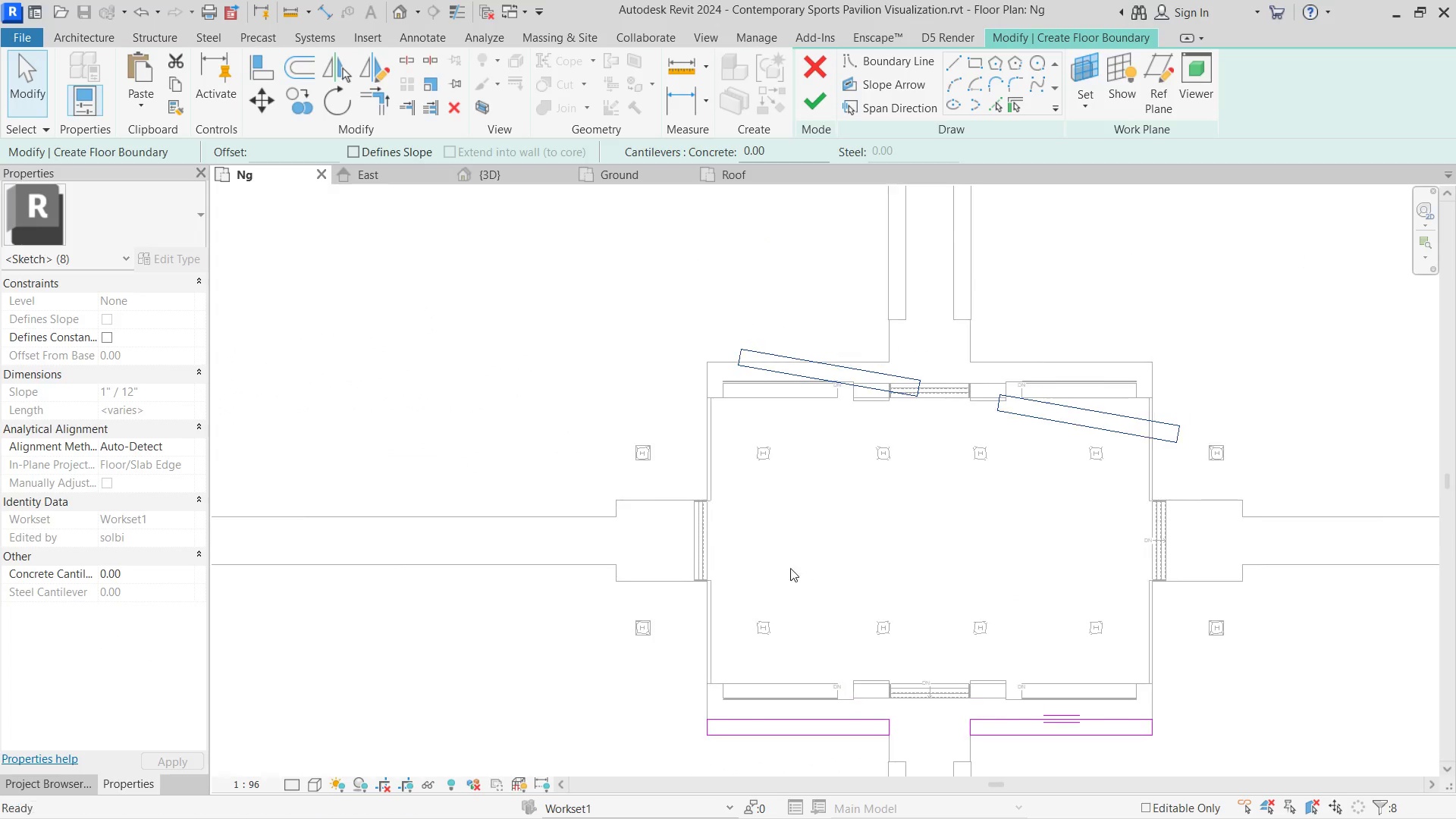 
key(Control+Z)
 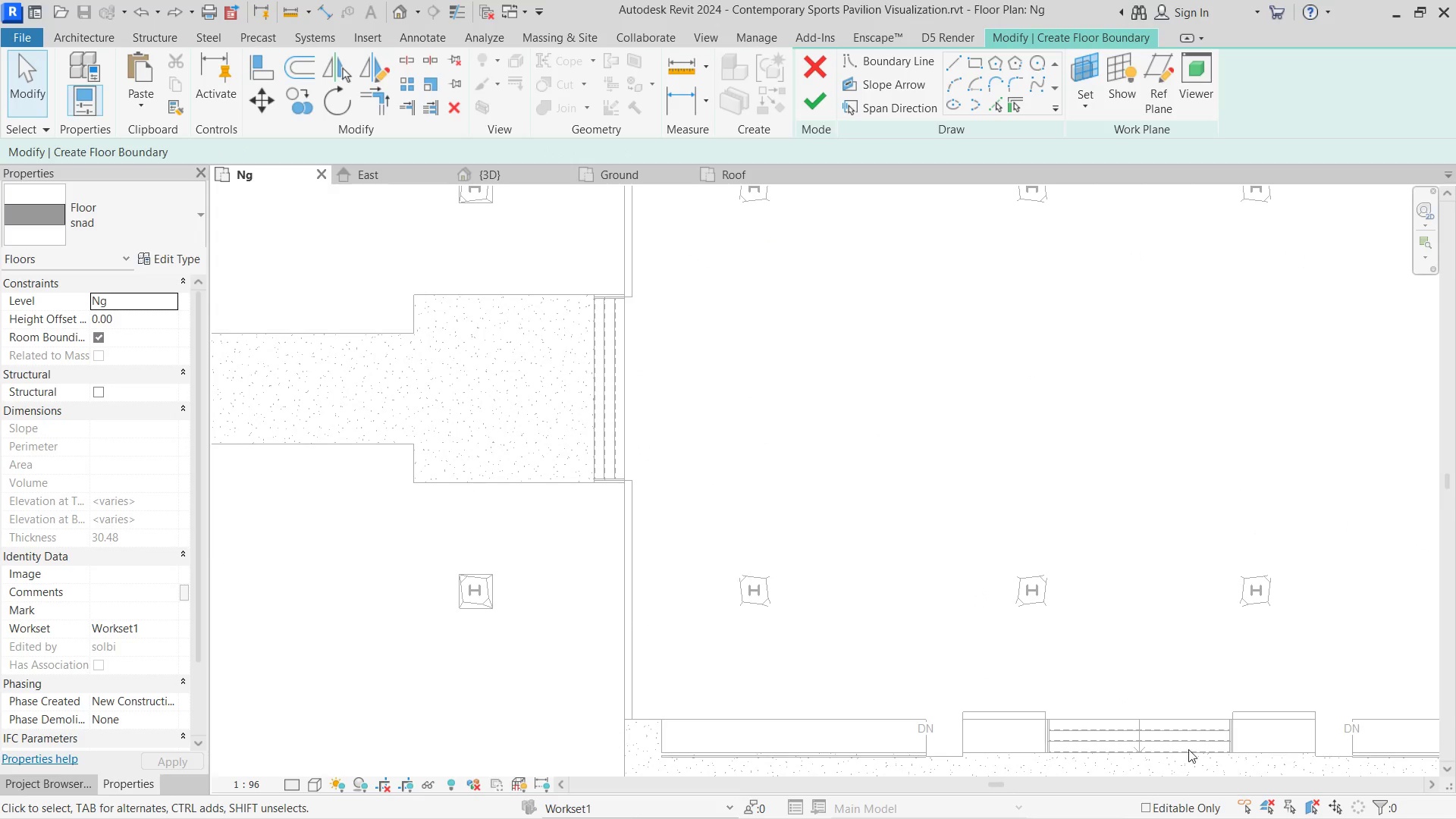 
left_click_drag(start_coordinate=[1082, 601], to_coordinate=[679, 514])
 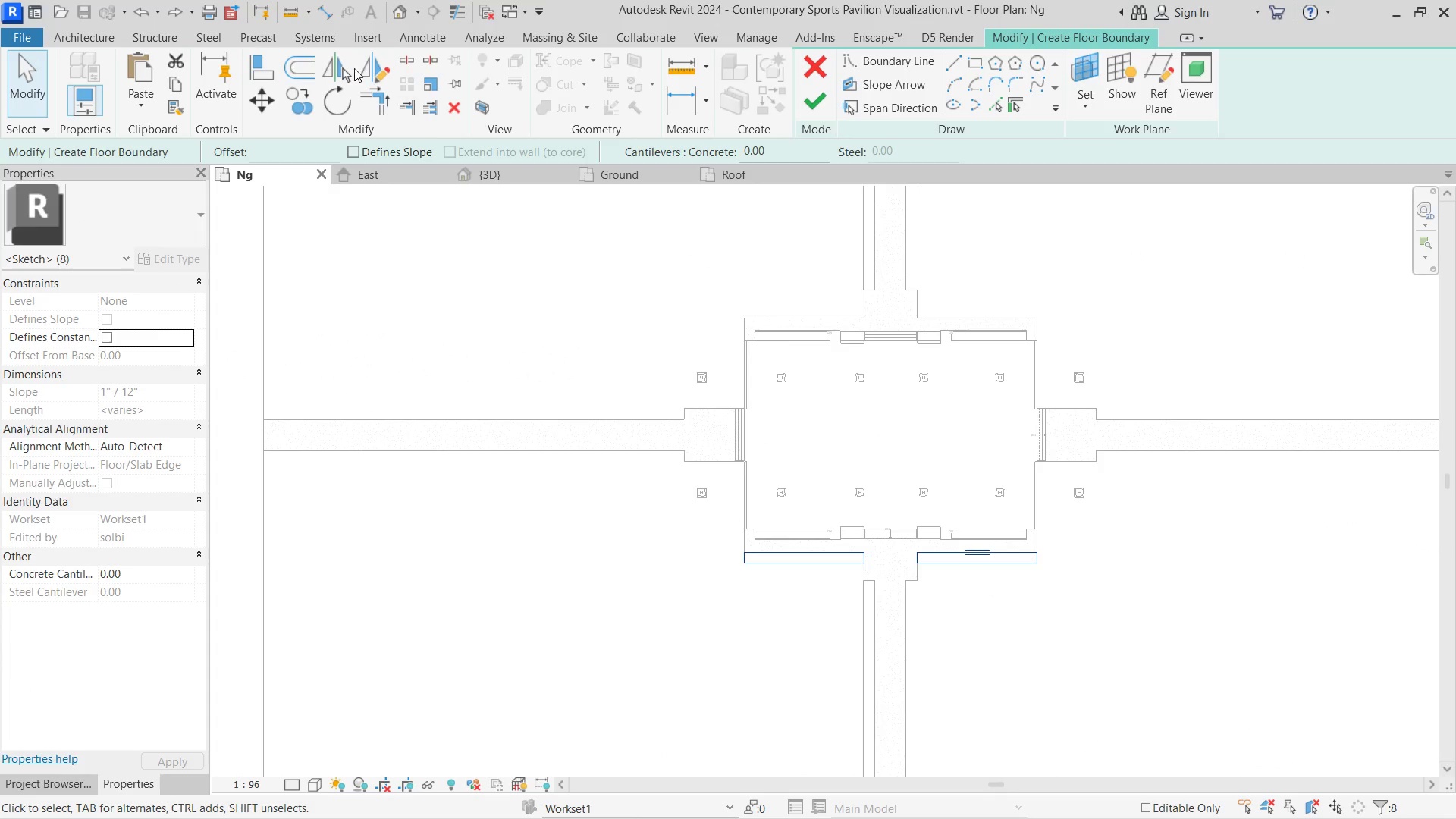 
scroll: coordinate [792, 453], scroll_direction: down, amount: 9.0
 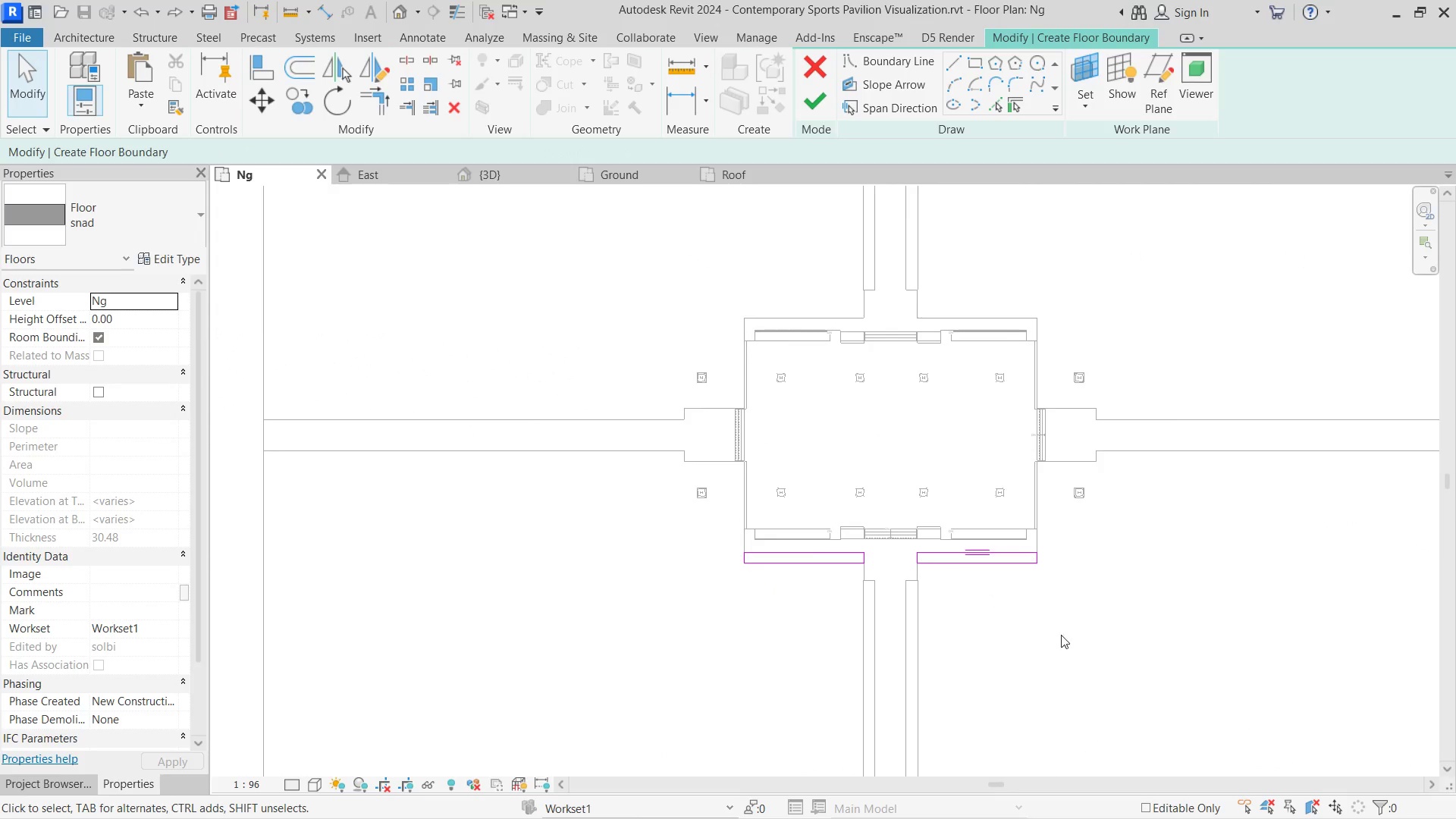 
left_click([344, 67])
 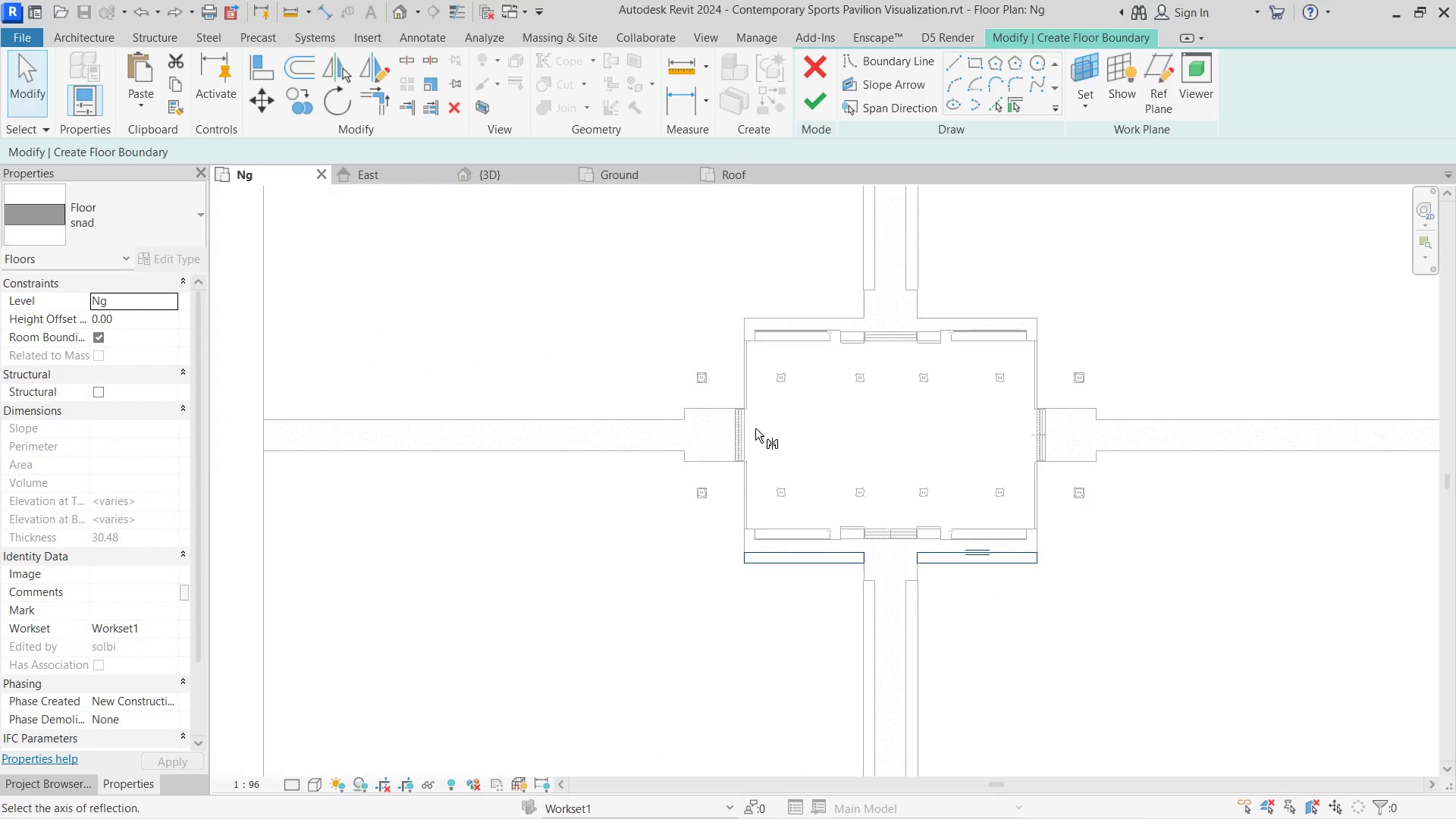 
left_click([717, 447])
 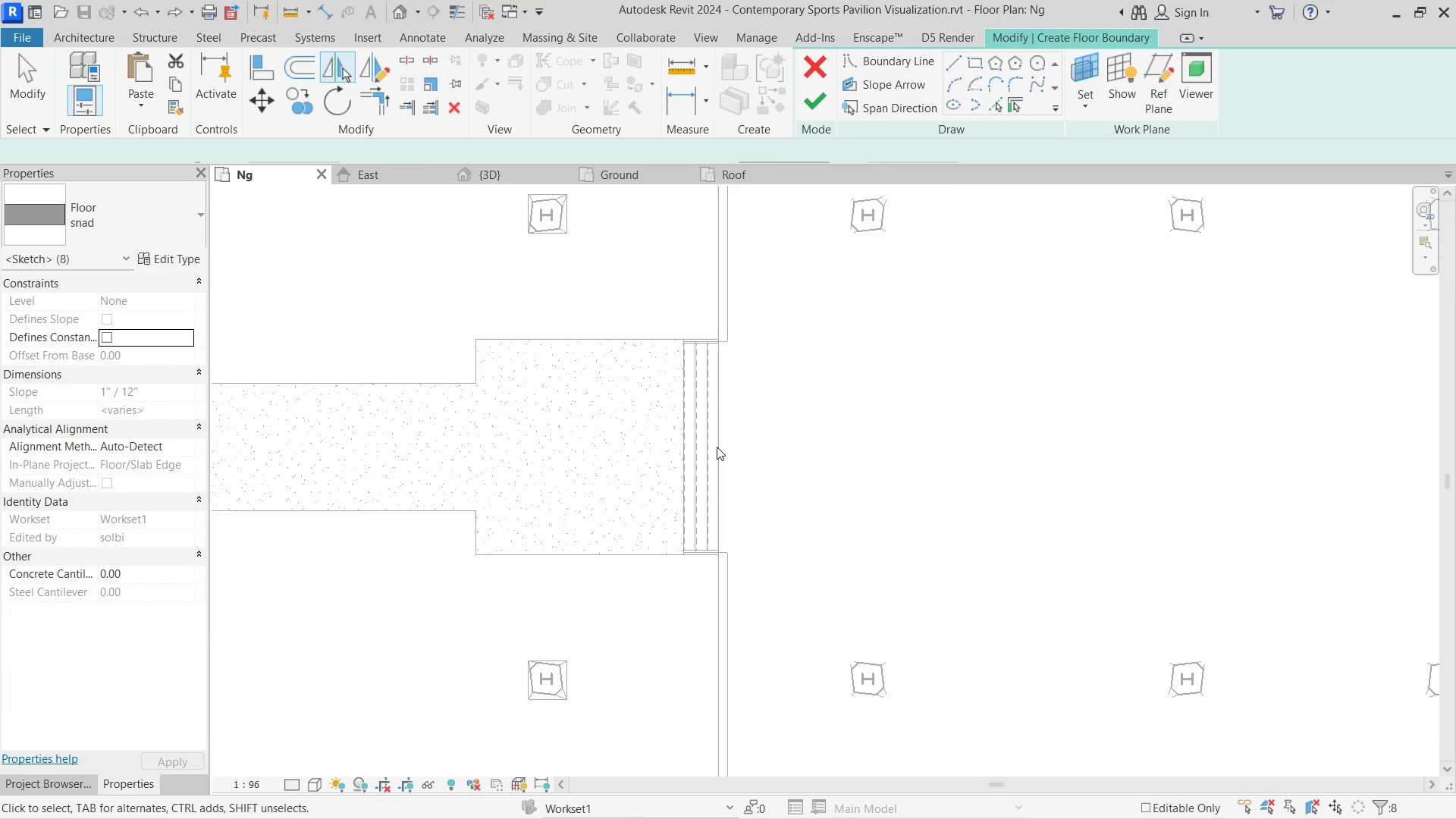 
scroll: coordinate [743, 438], scroll_direction: up, amount: 10.0
 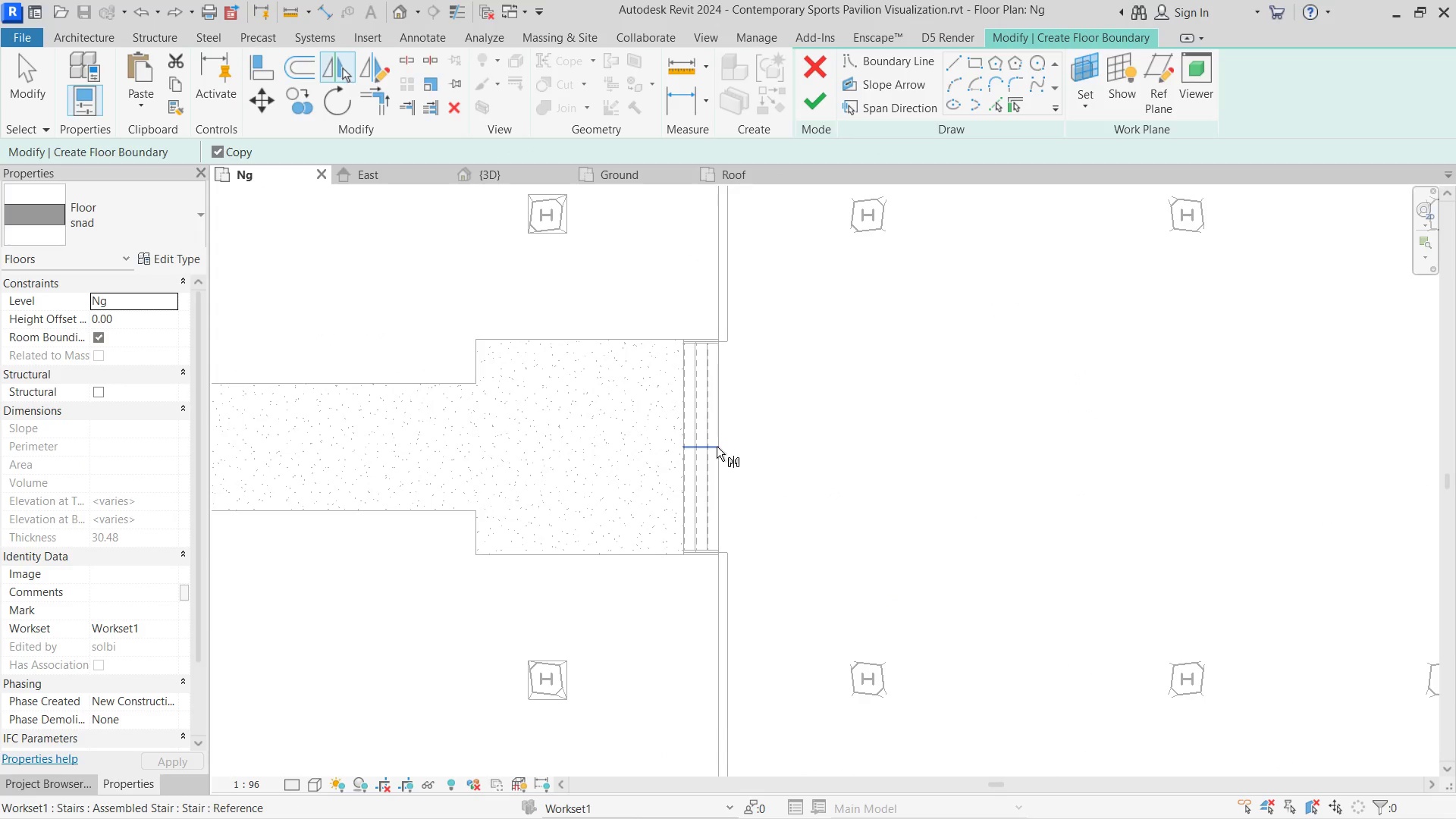 
key(Escape)
 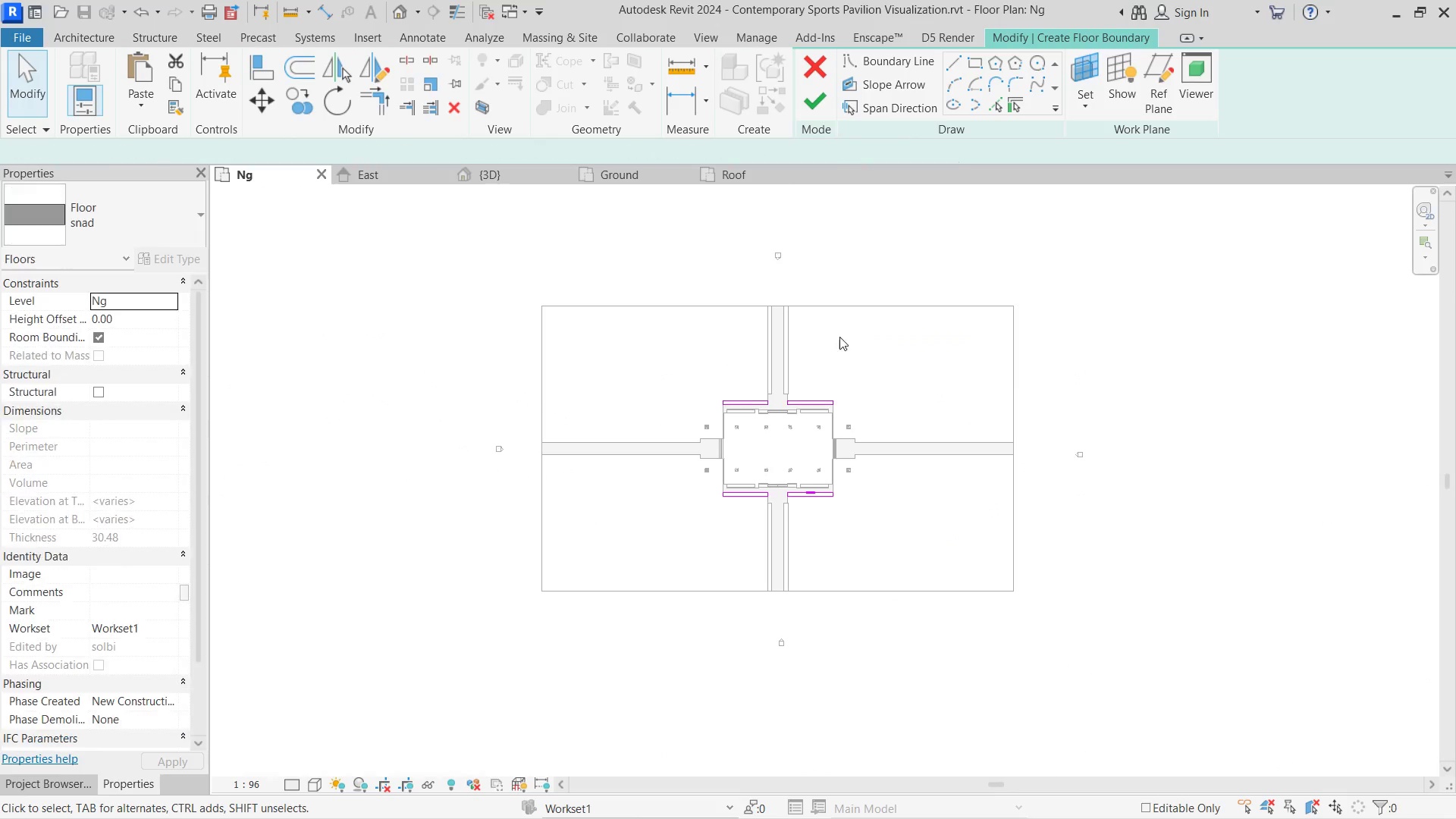 
key(Escape)
 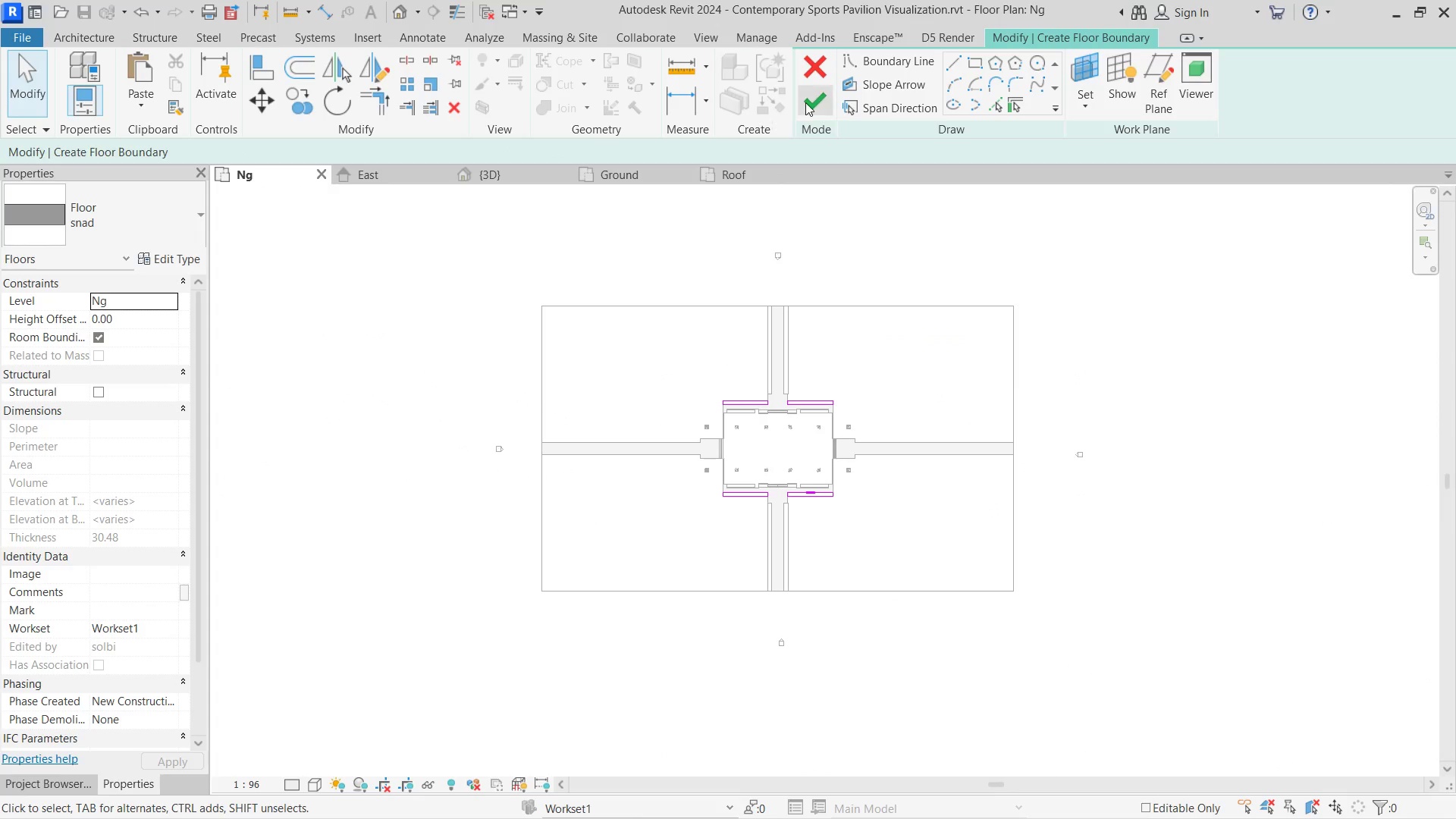 
scroll: coordinate [726, 450], scroll_direction: down, amount: 17.0
 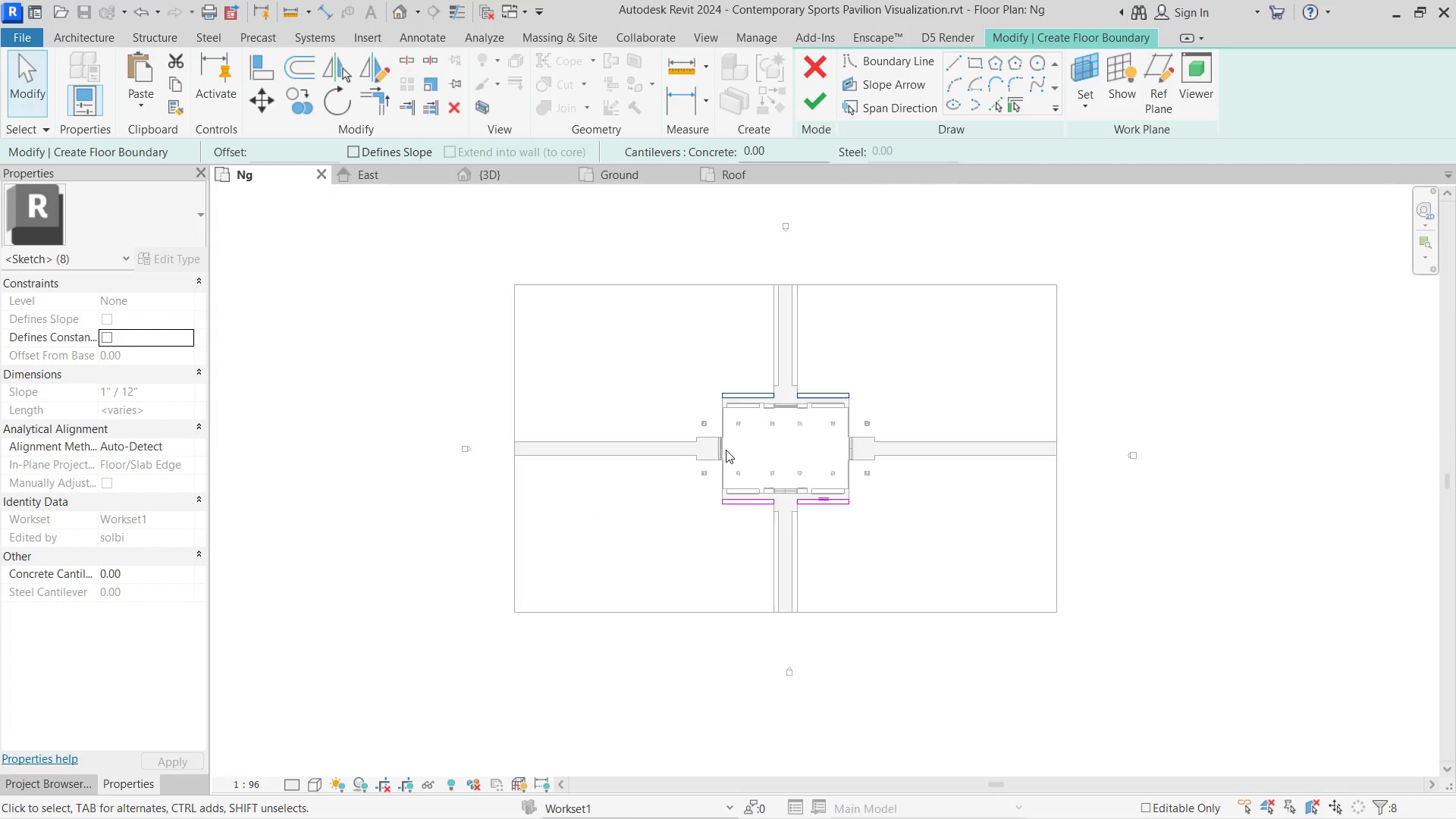 
left_click([805, 102])
 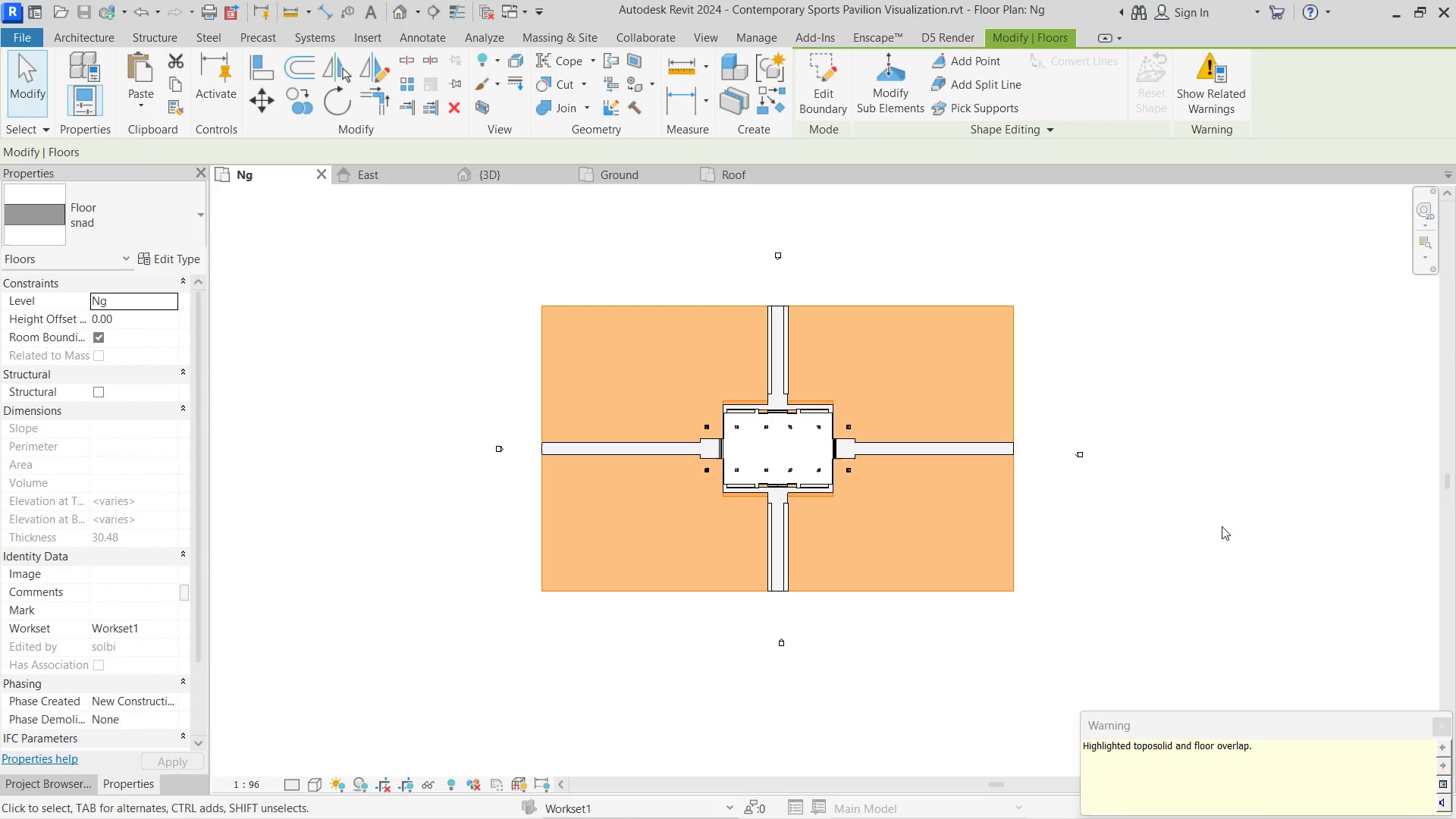 
left_click([1222, 526])
 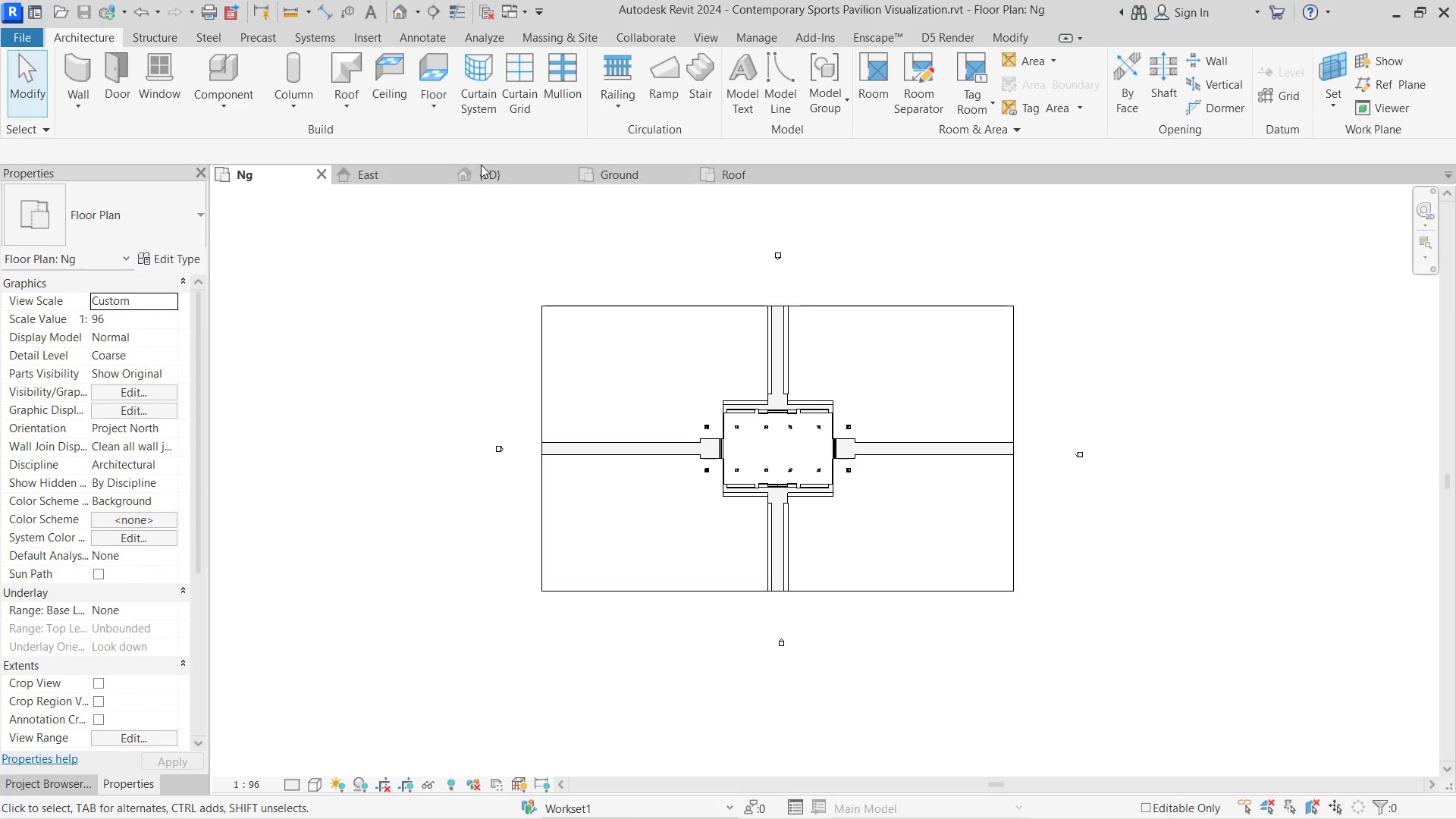 
double_click([526, 183])
 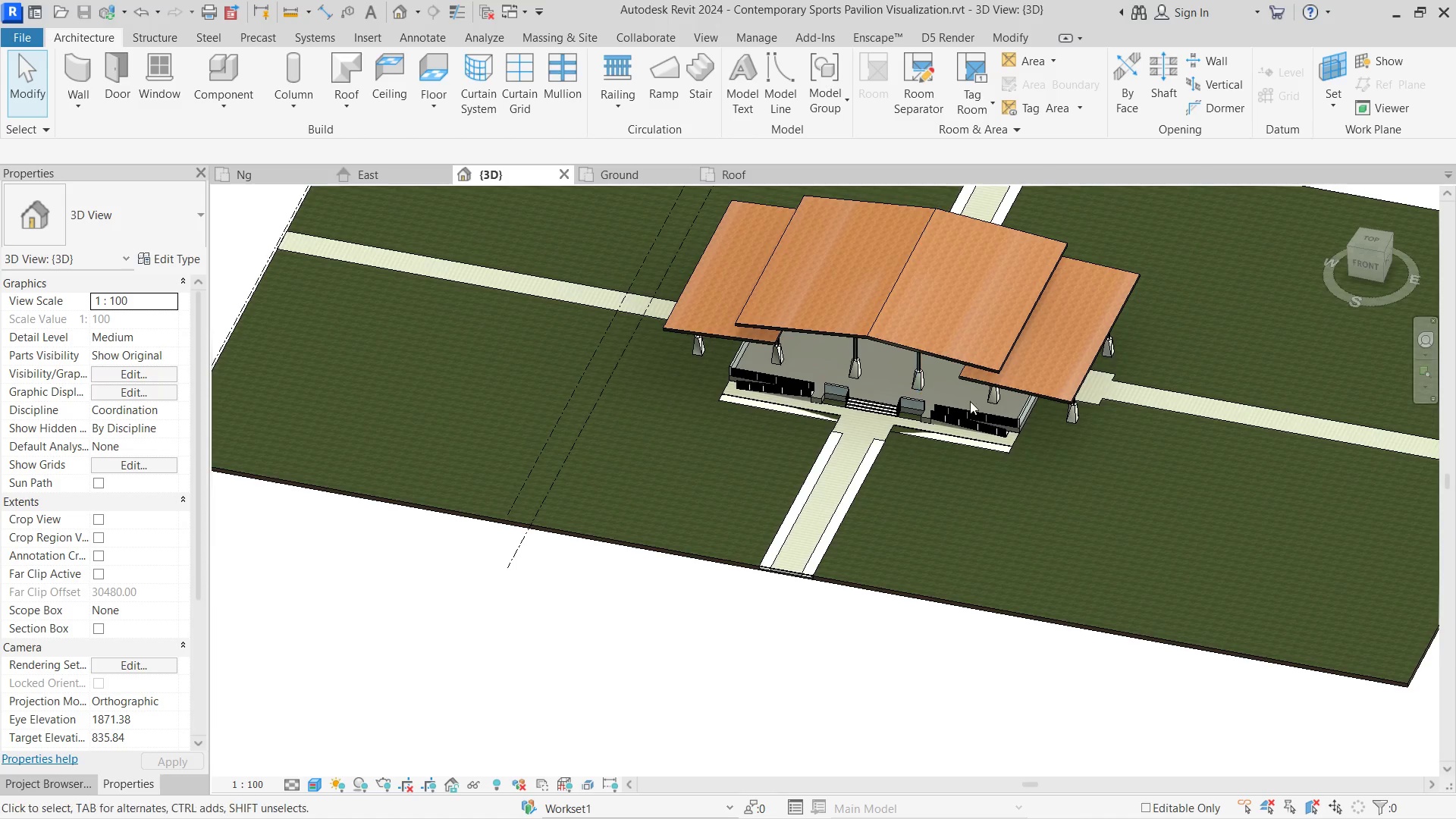 
hold_key(key=ShiftLeft, duration=0.7)
scroll: coordinate [1002, 441], scroll_direction: down, amount: 2.0
 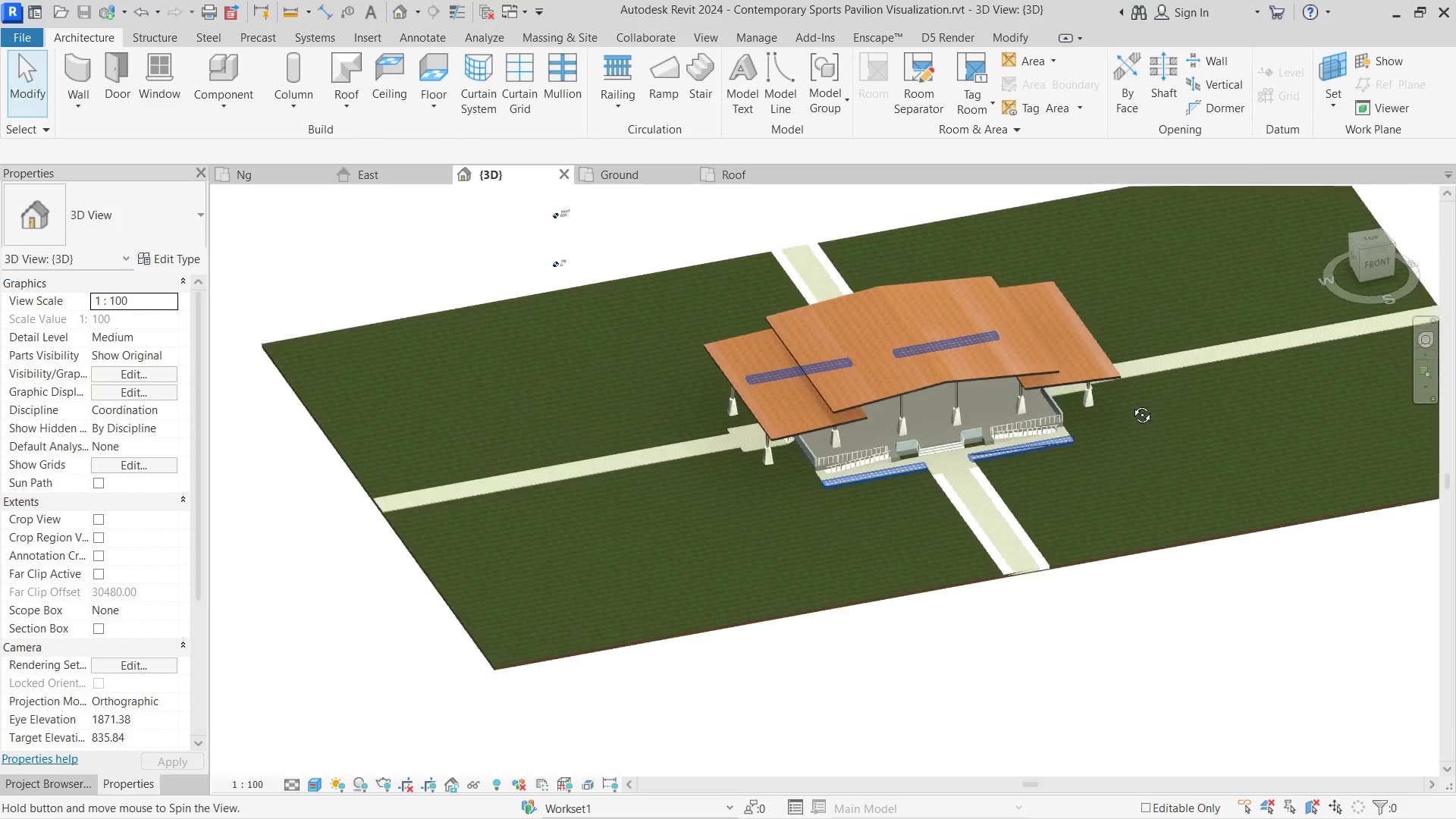 
left_click([1018, 456])
 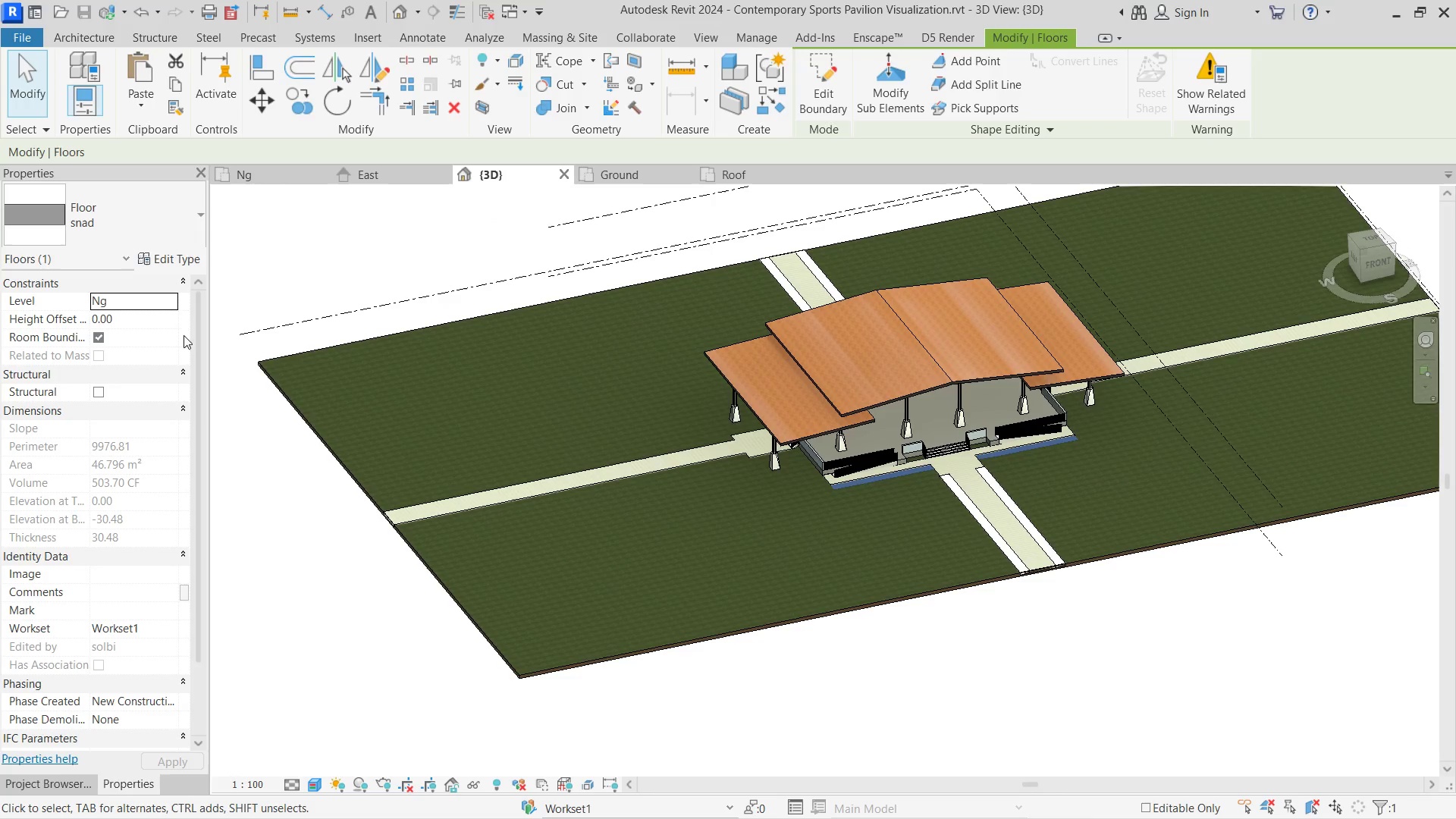 
left_click([161, 318])
 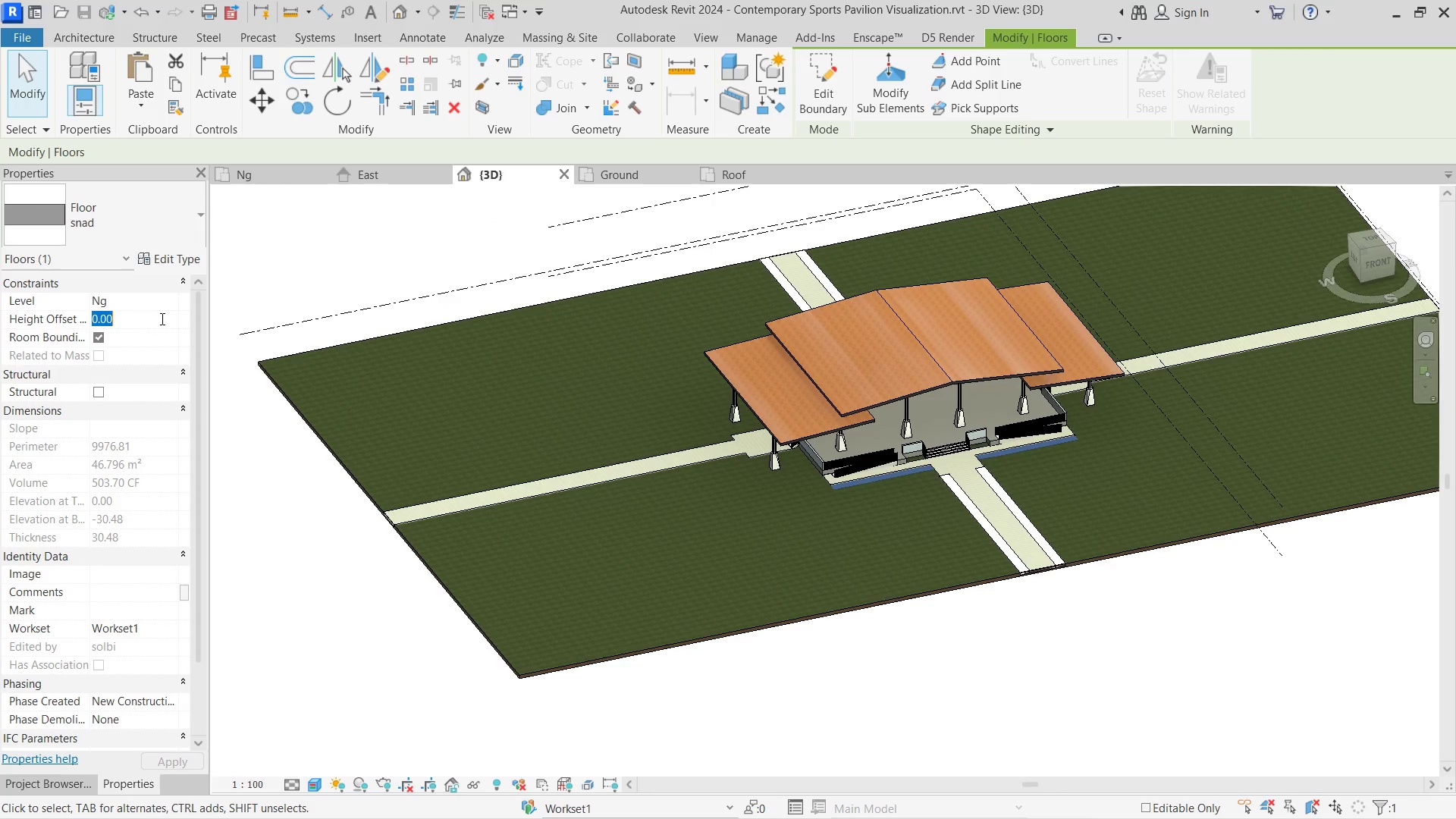 
key(Numpad5)
 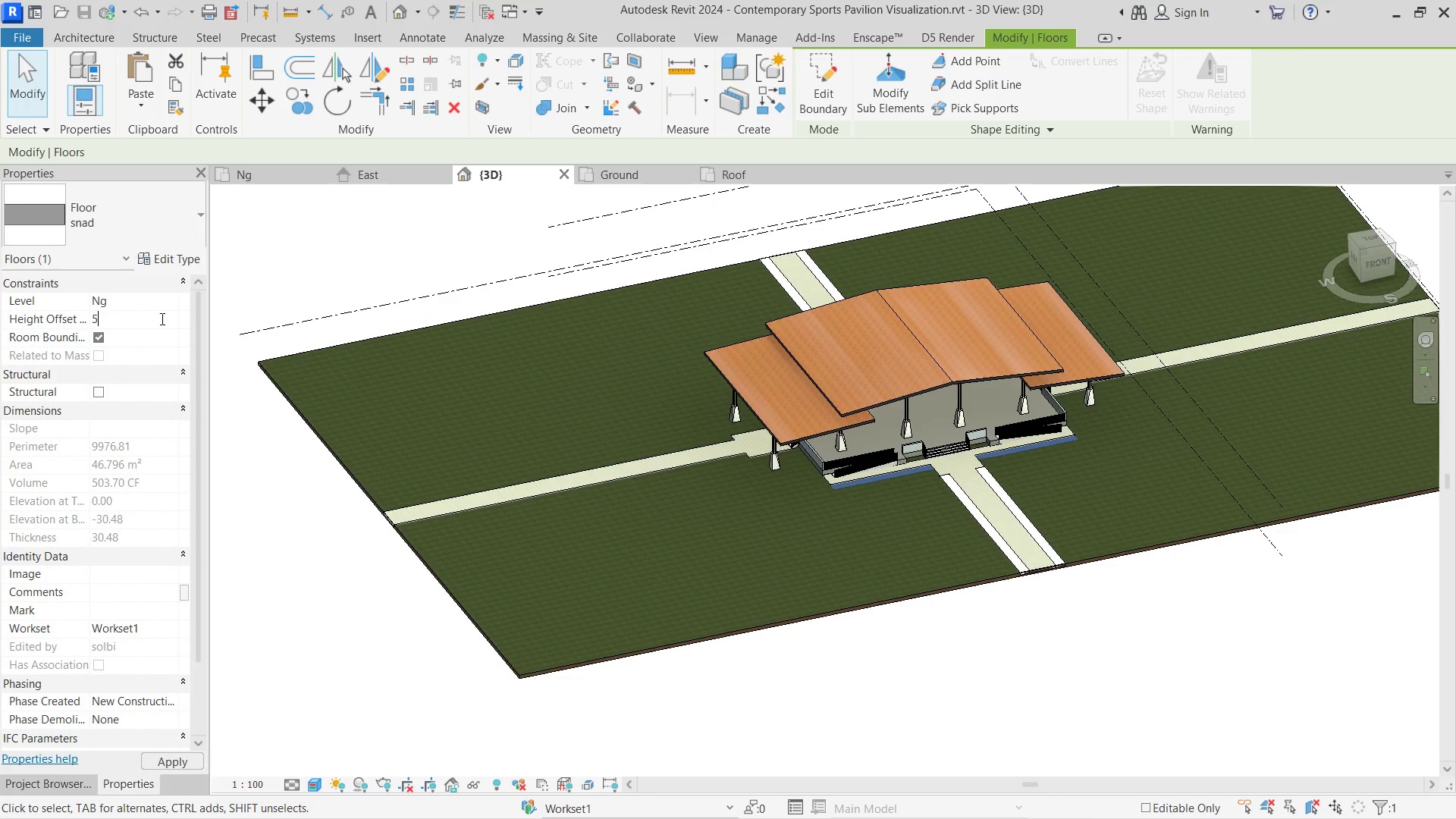 
key(NumpadEnter)
 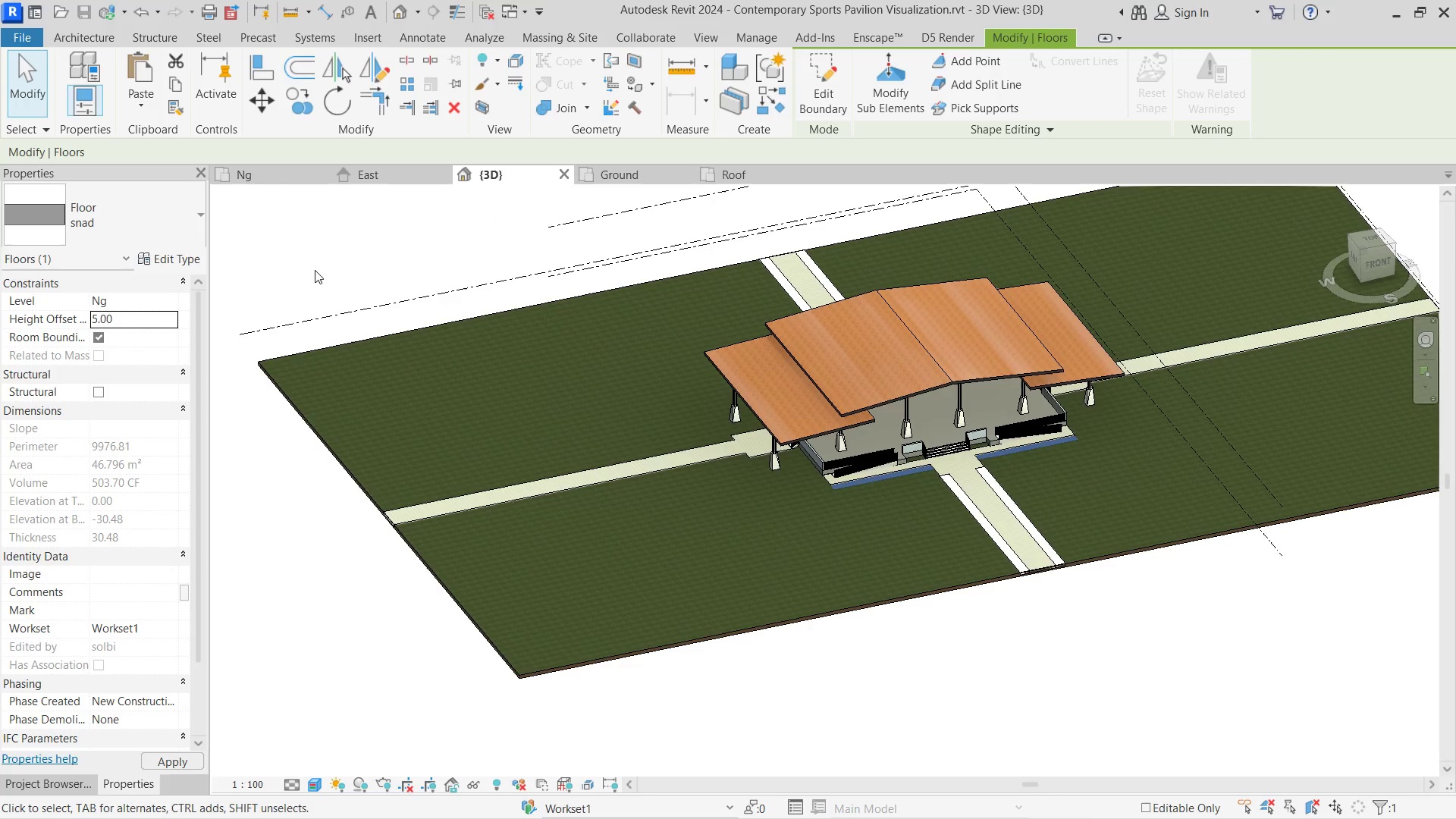 
left_click([315, 270])
 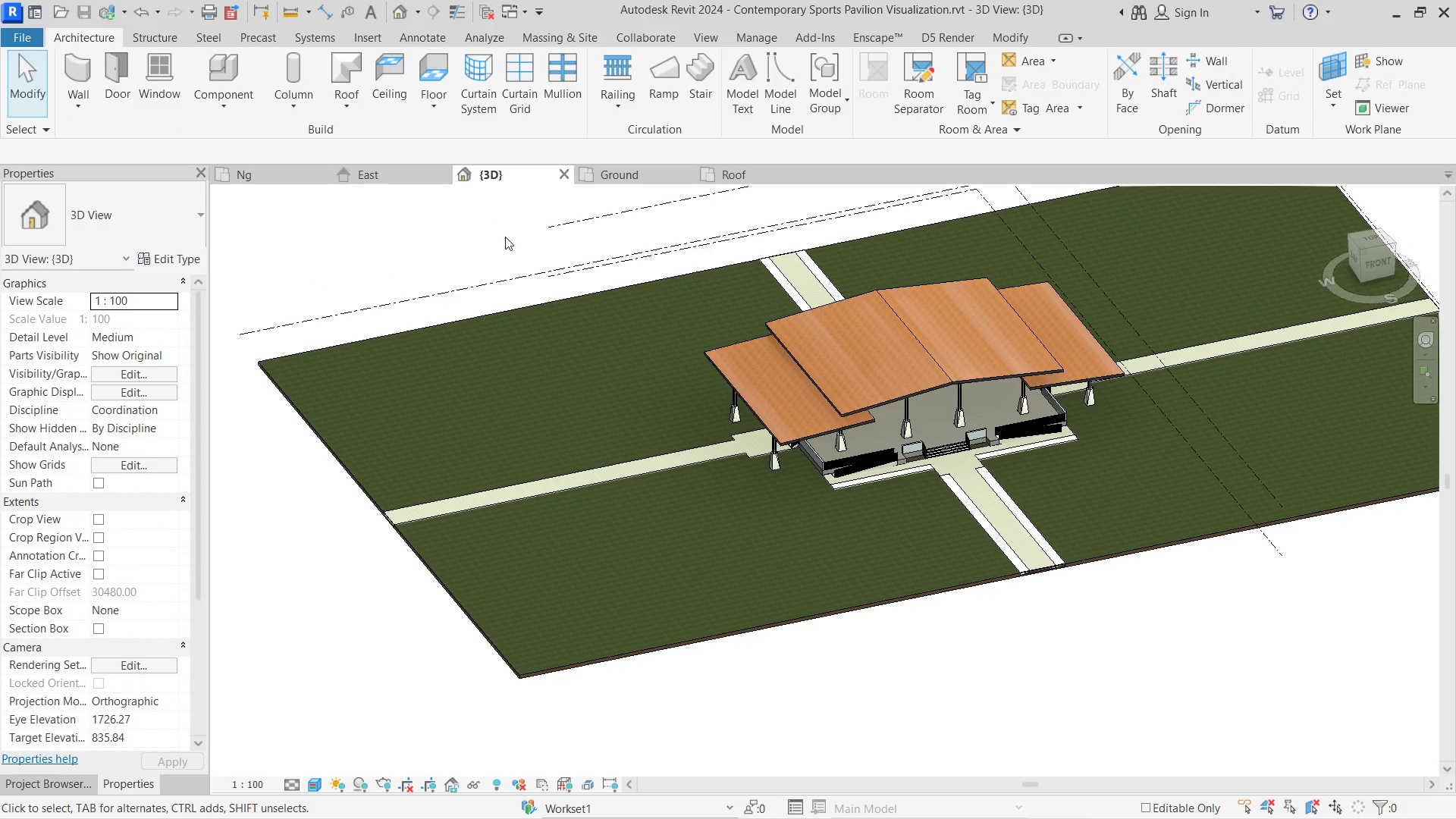 
hold_key(key=ShiftLeft, duration=1.11)
 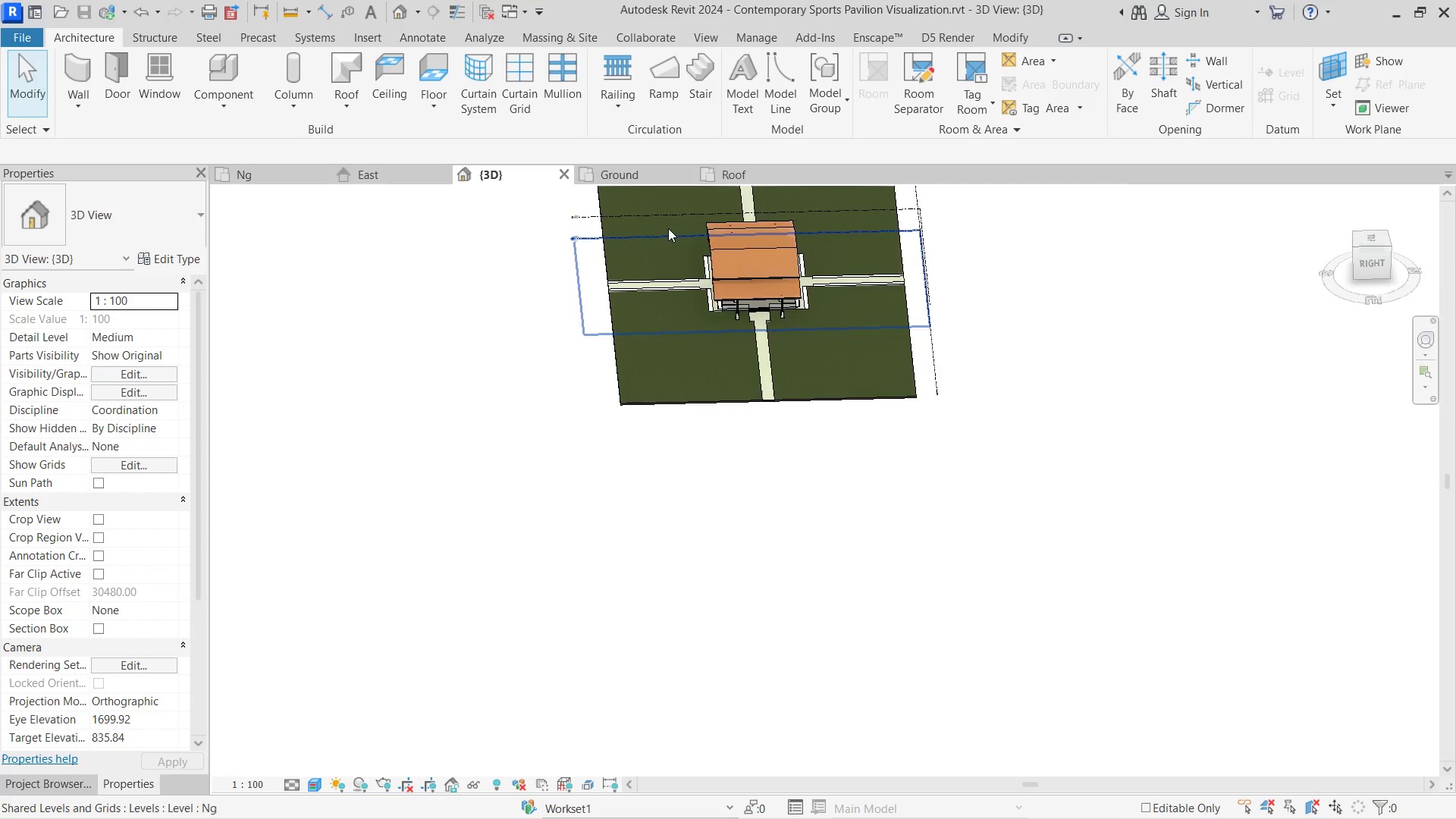 
scroll: coordinate [575, 262], scroll_direction: down, amount: 6.0
 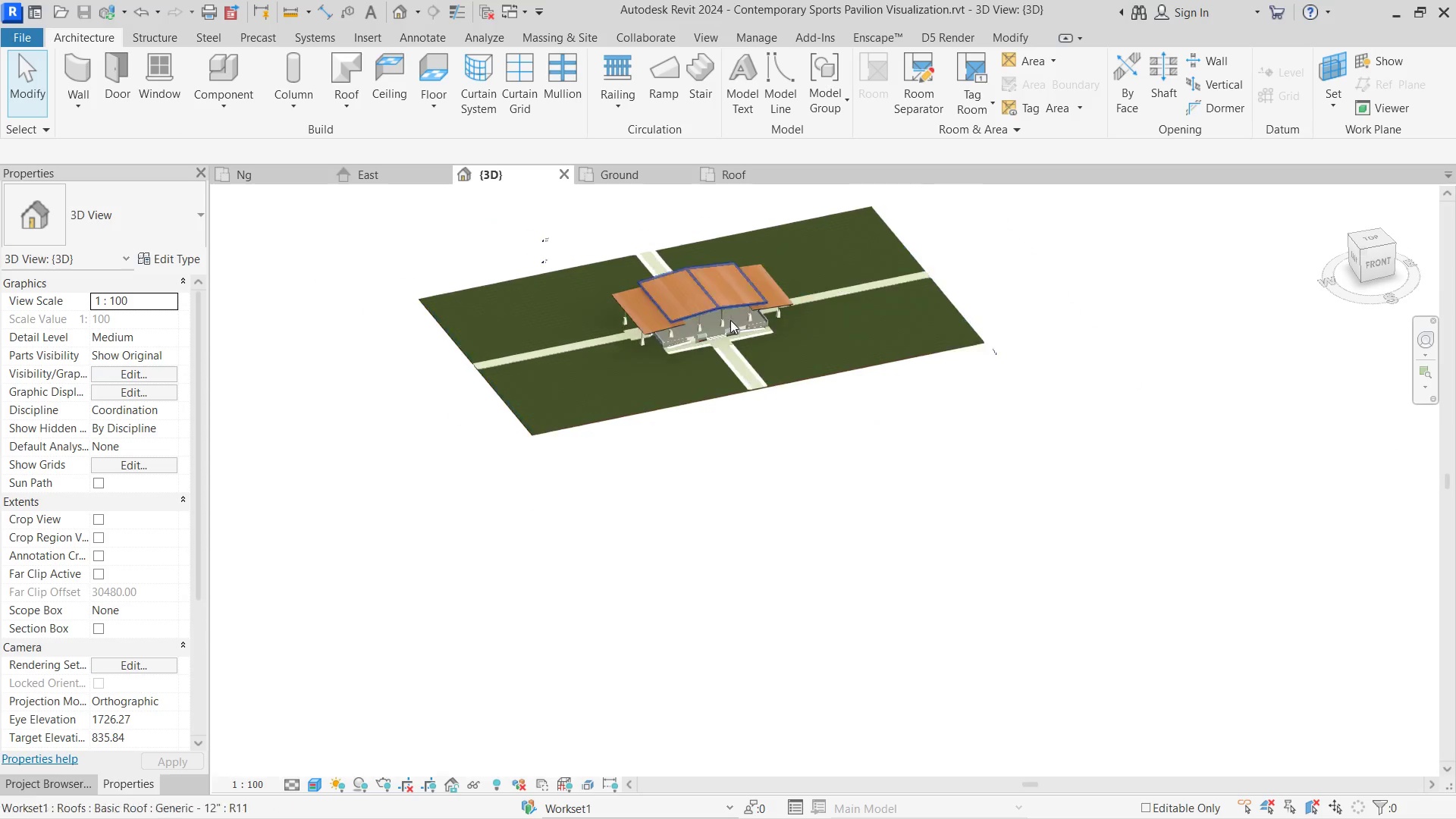 
scroll: coordinate [665, 226], scroll_direction: up, amount: 7.0
 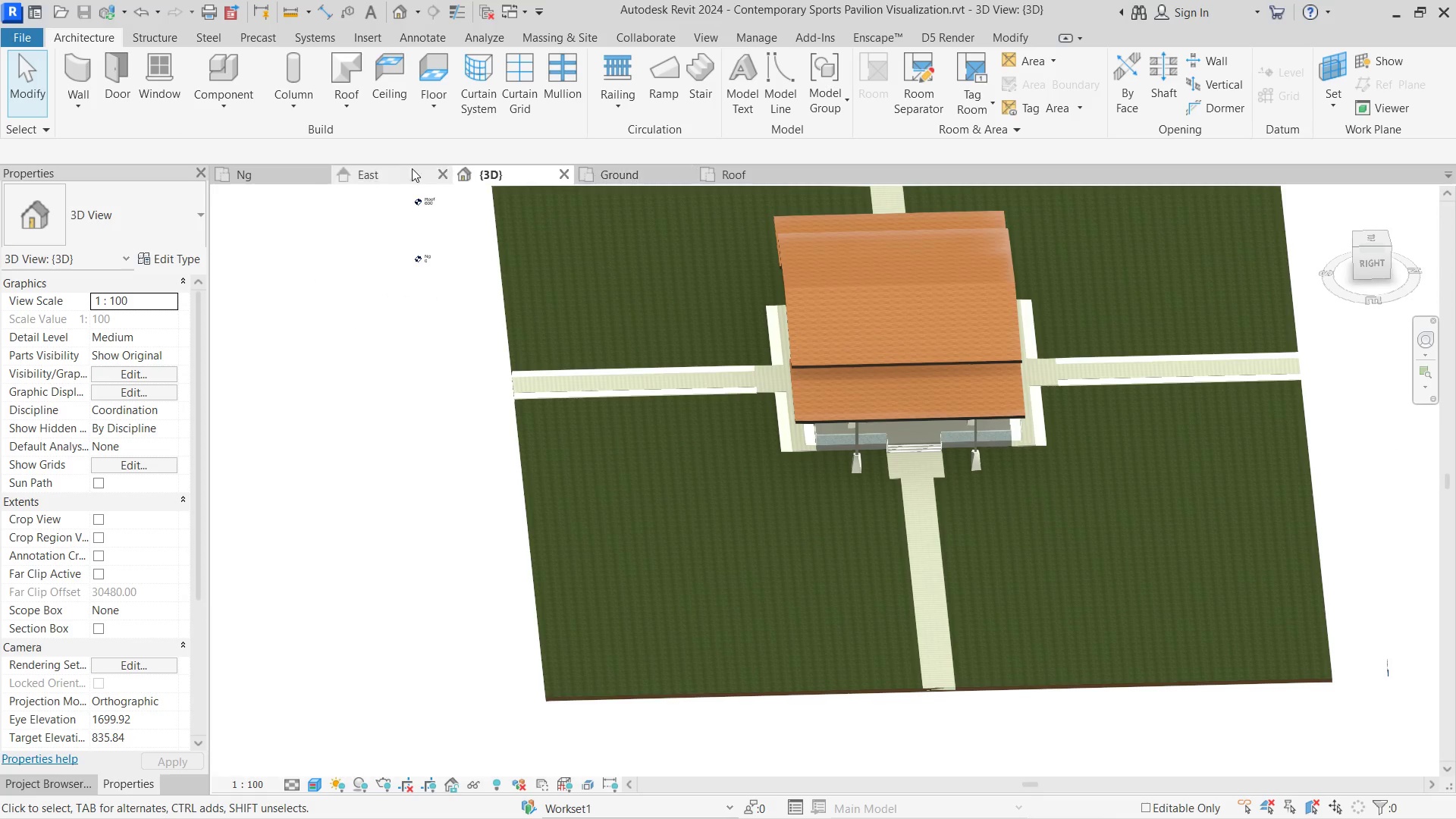 
left_click([253, 172])
 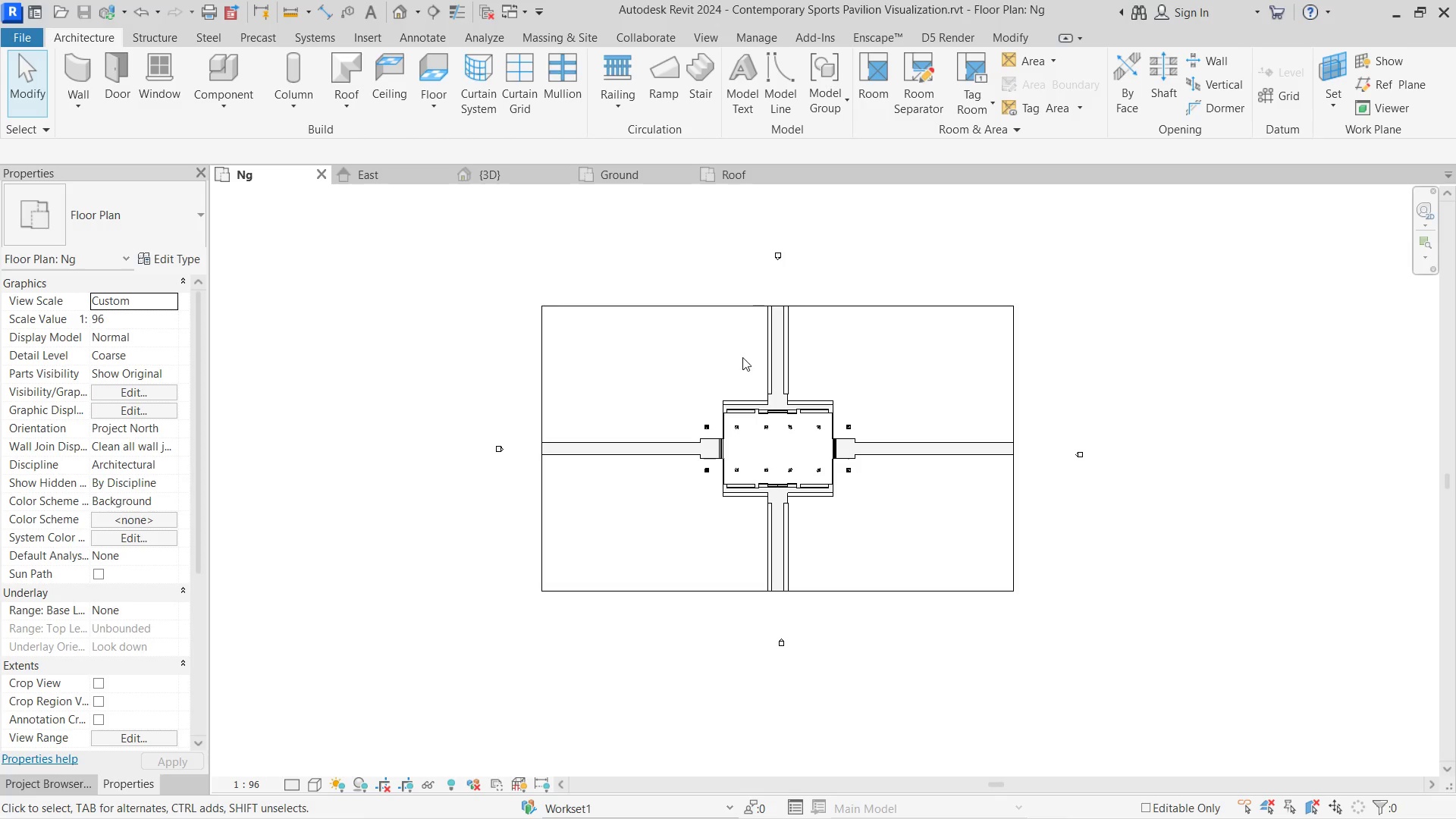 
scroll: coordinate [851, 416], scroll_direction: up, amount: 11.0
 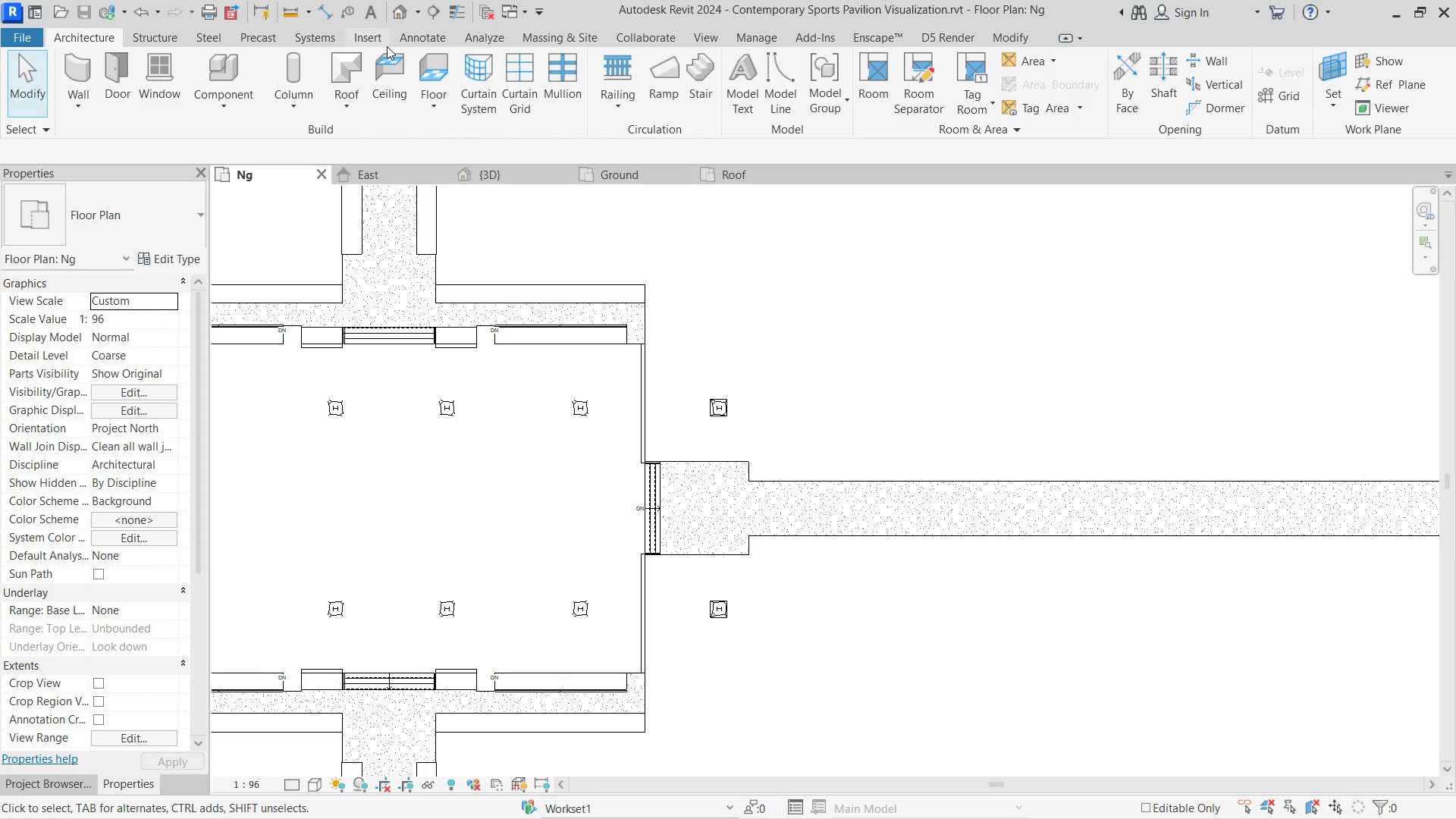 
left_click([431, 76])
 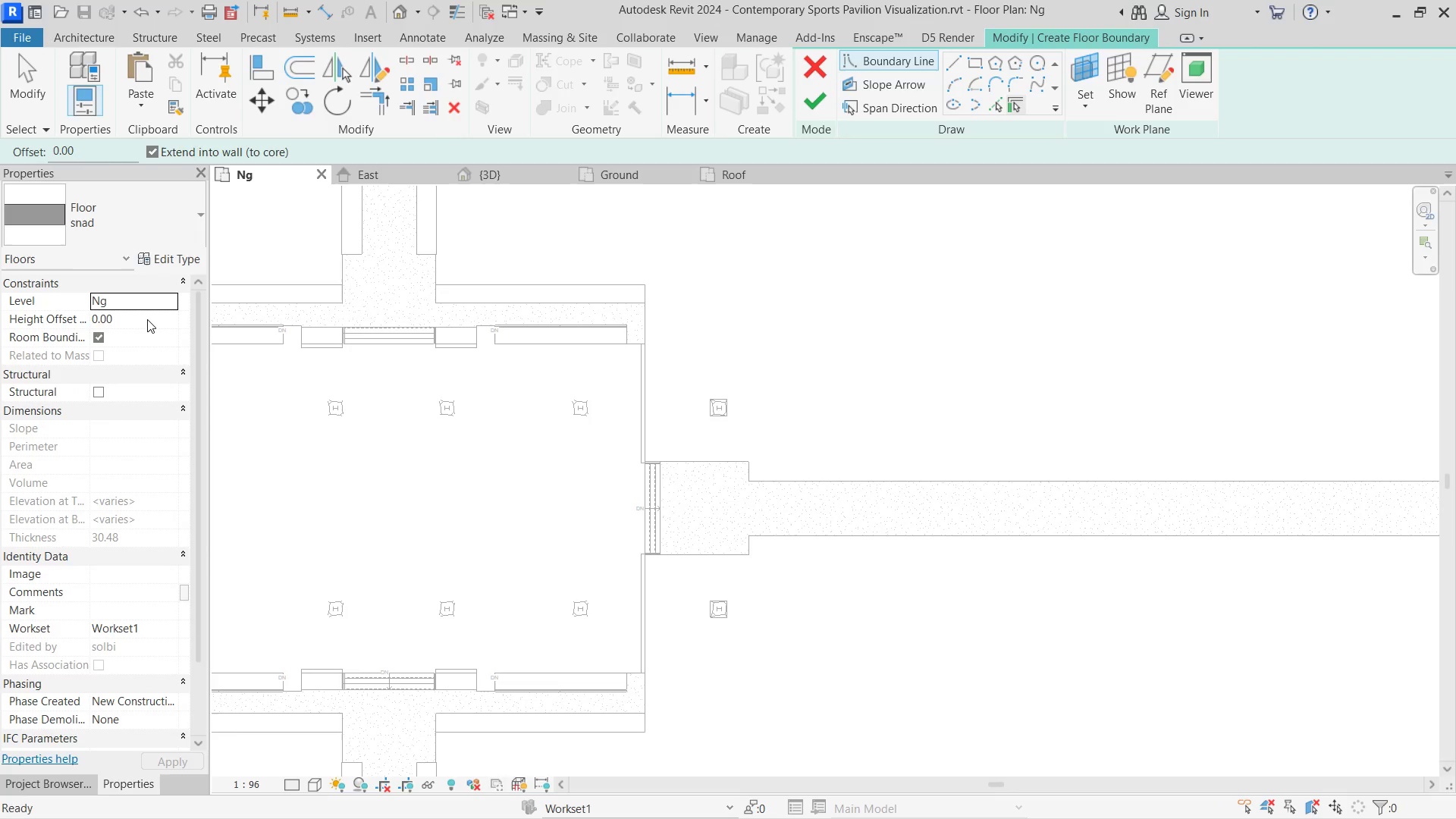 
left_click([147, 319])
 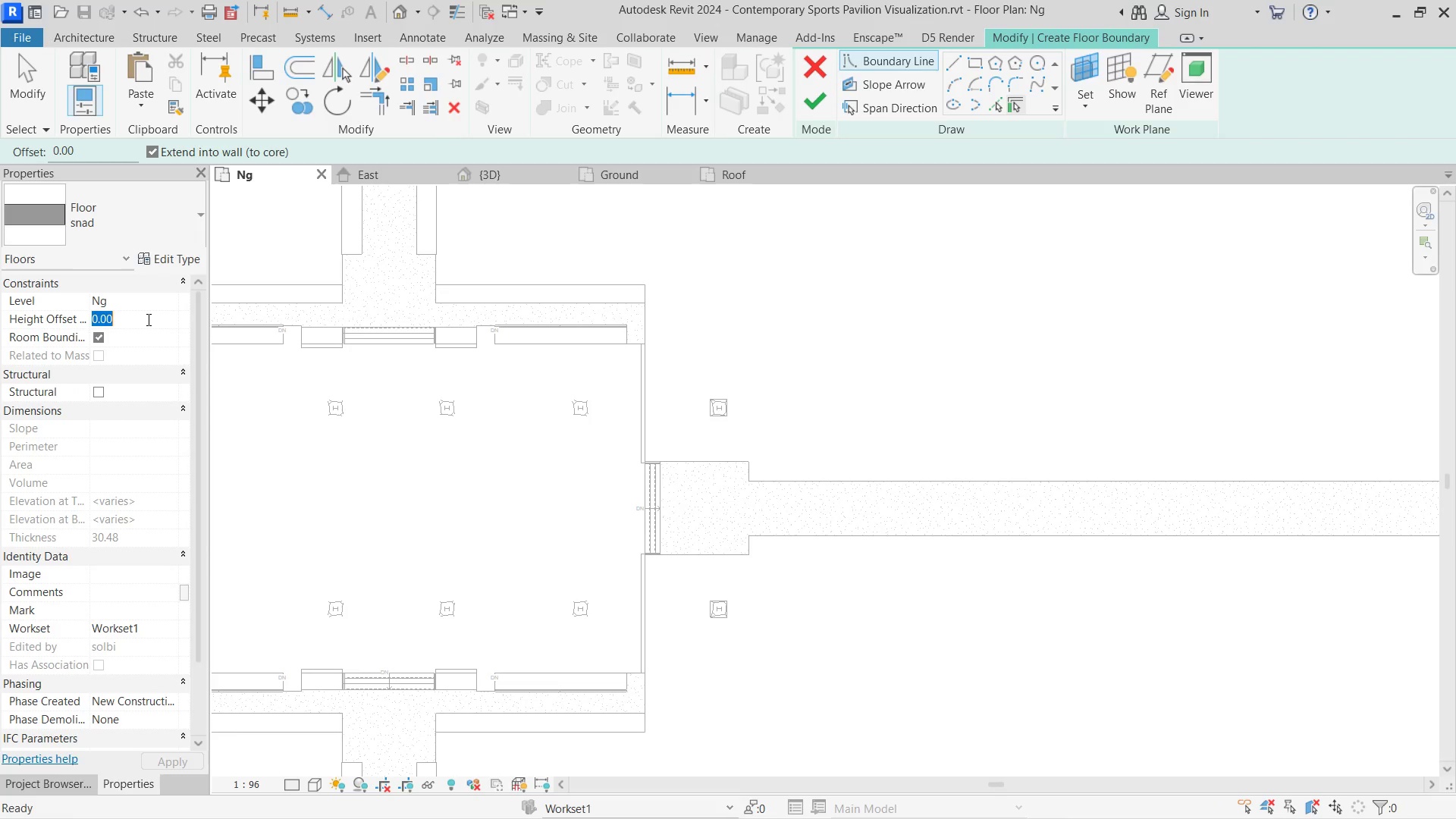 
key(Numpad4)
 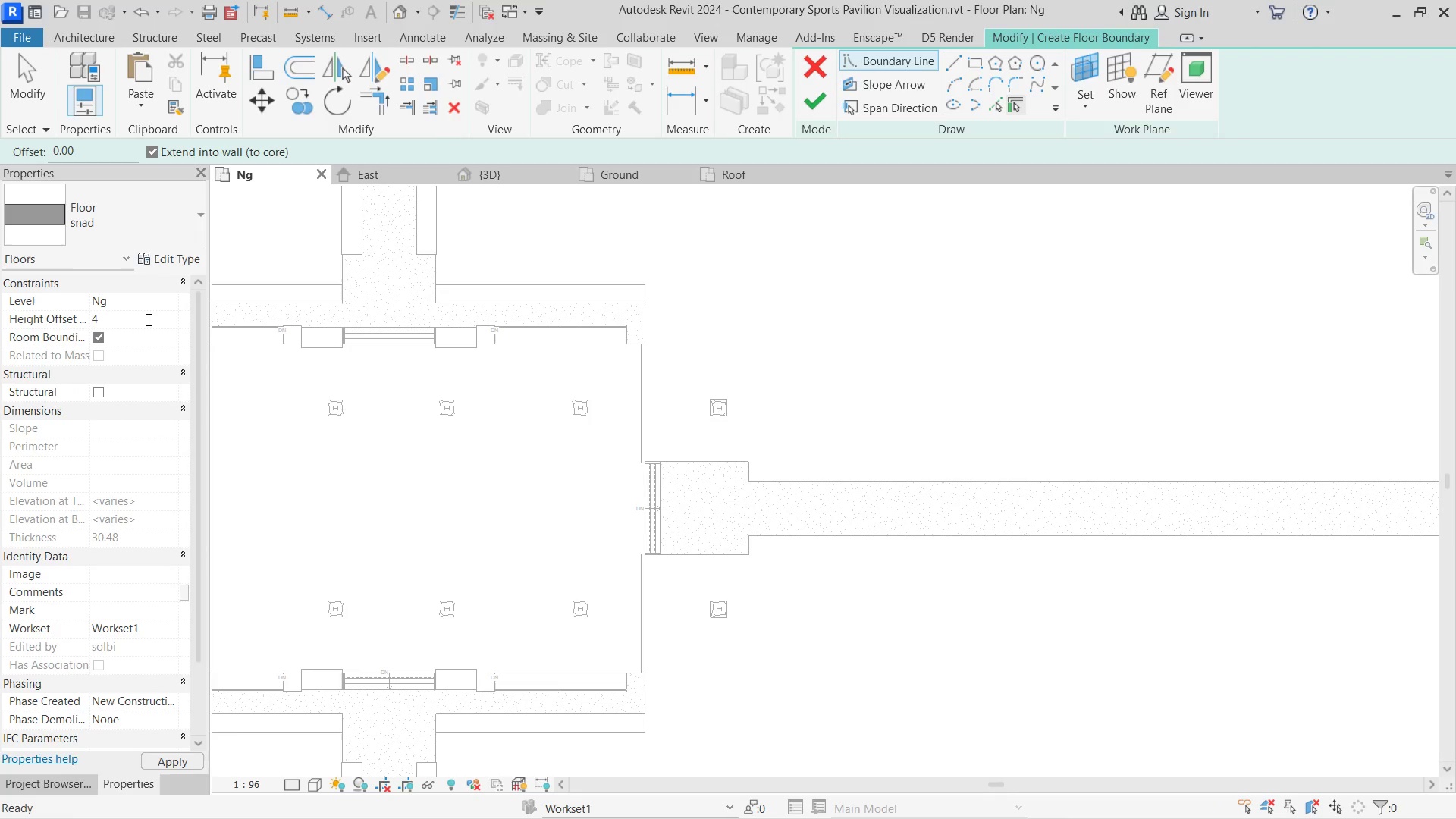 
key(Backspace)
 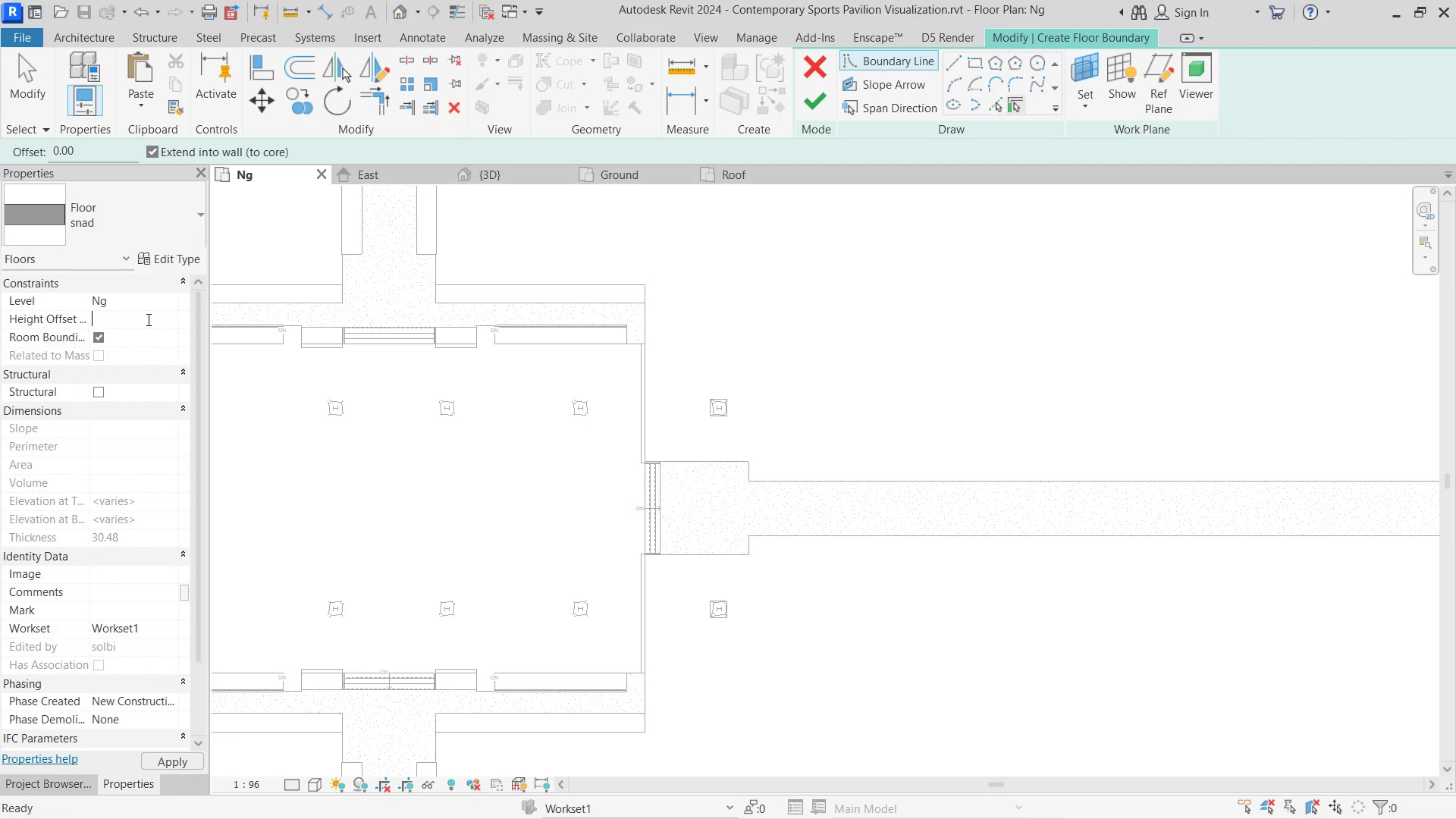 
key(Backspace)
 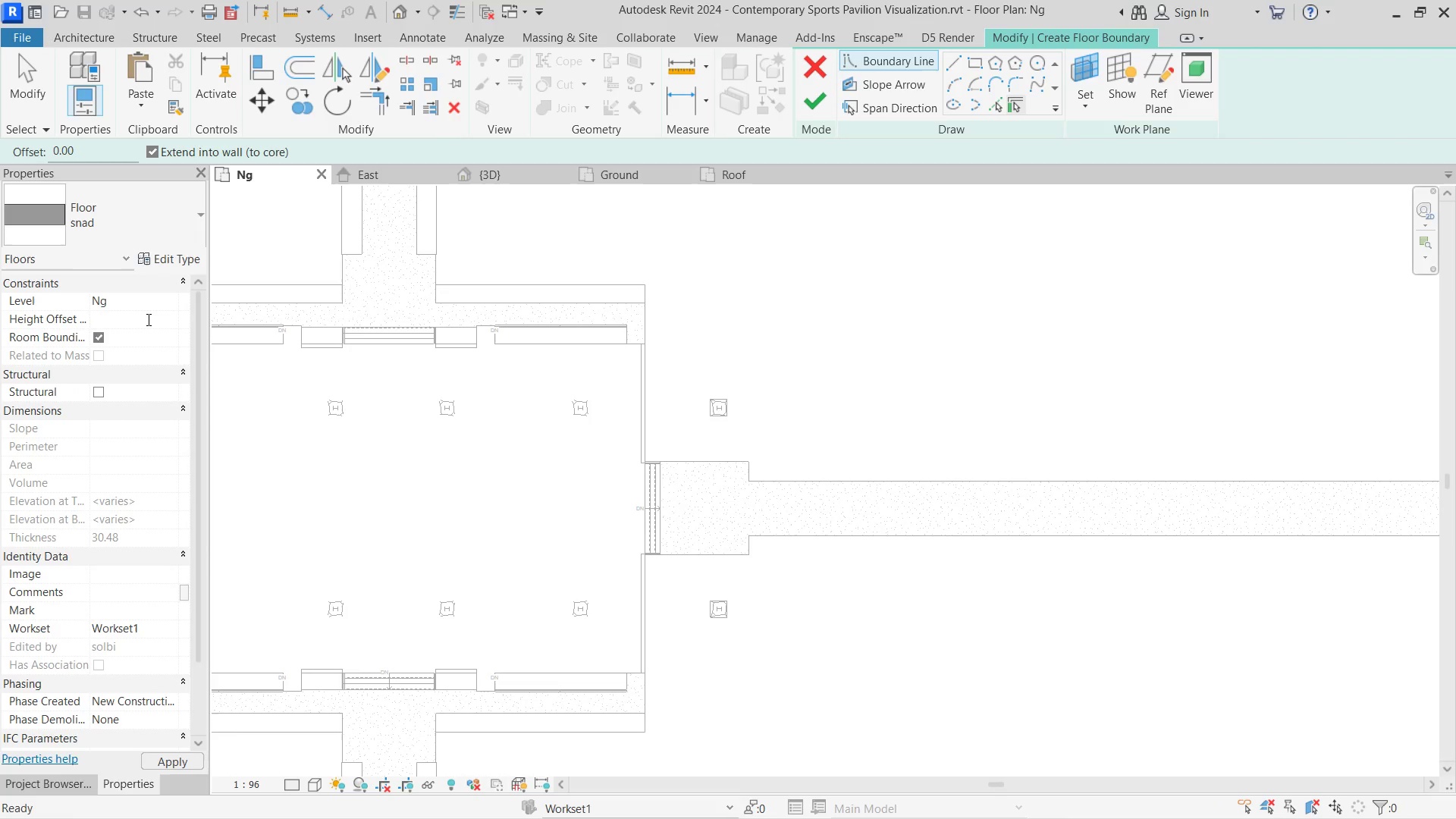 
key(Numpad5)
 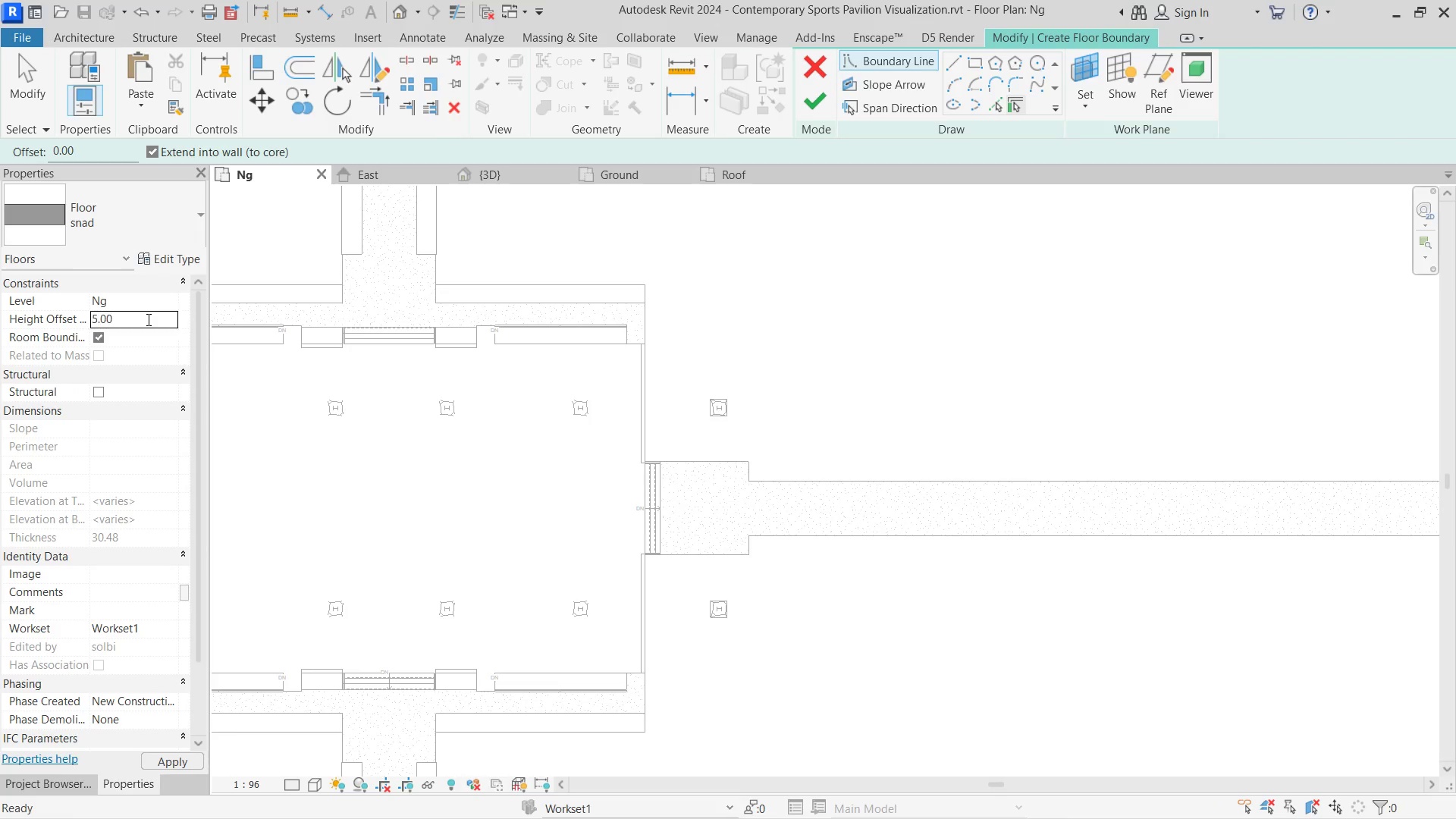 
key(NumpadEnter)
 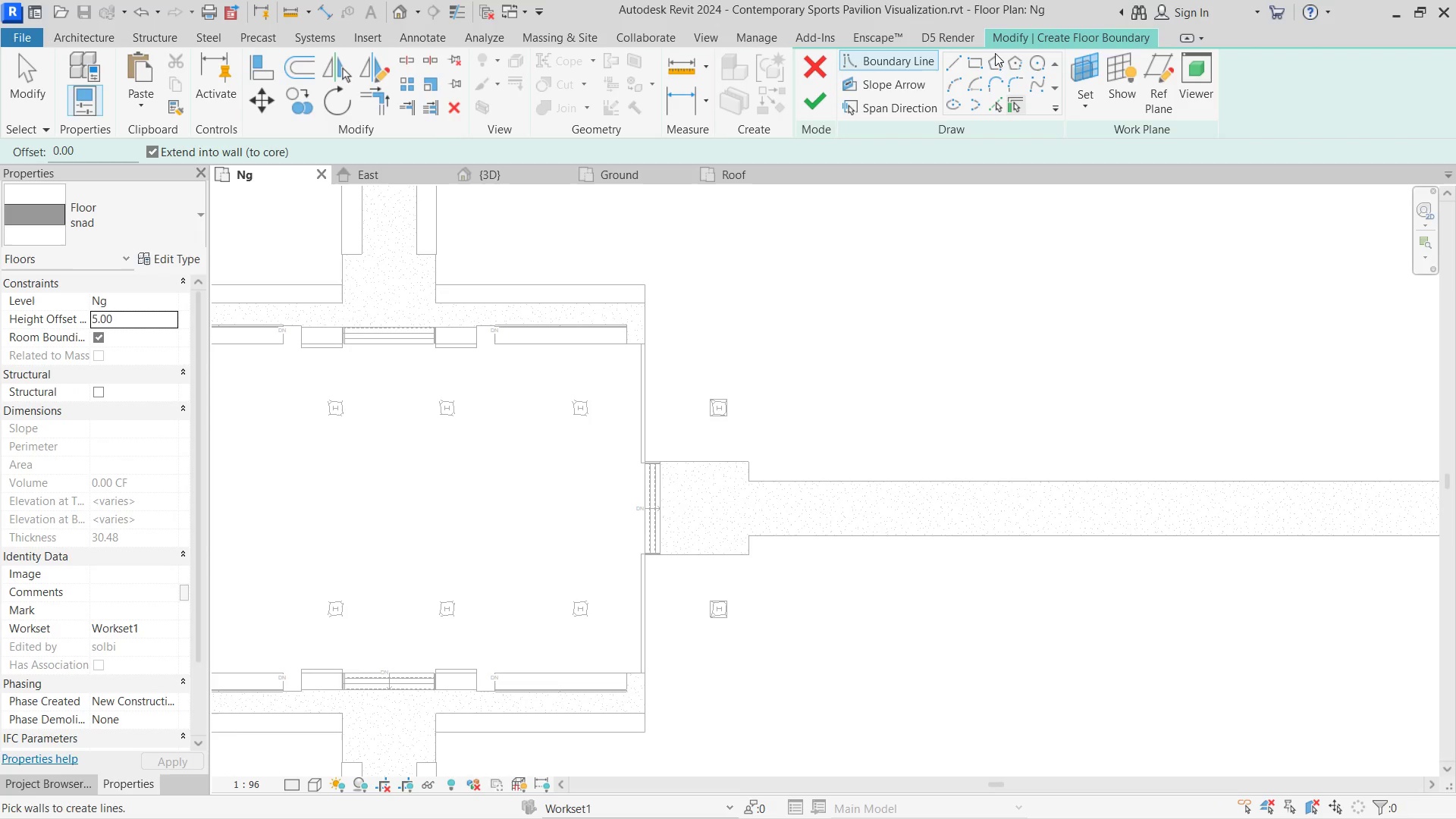 
left_click([980, 56])
 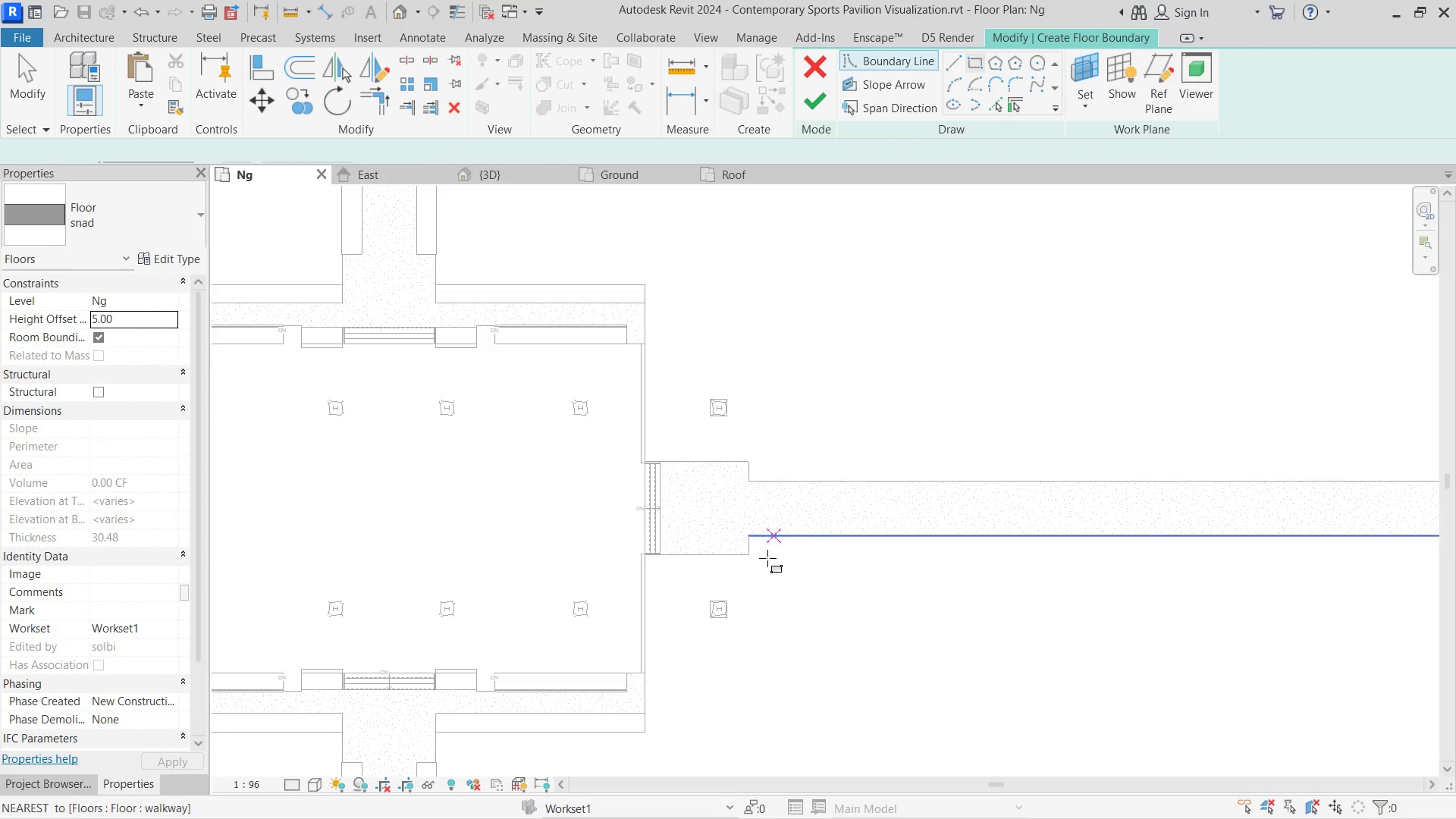 
scroll: coordinate [767, 559], scroll_direction: up, amount: 4.0
 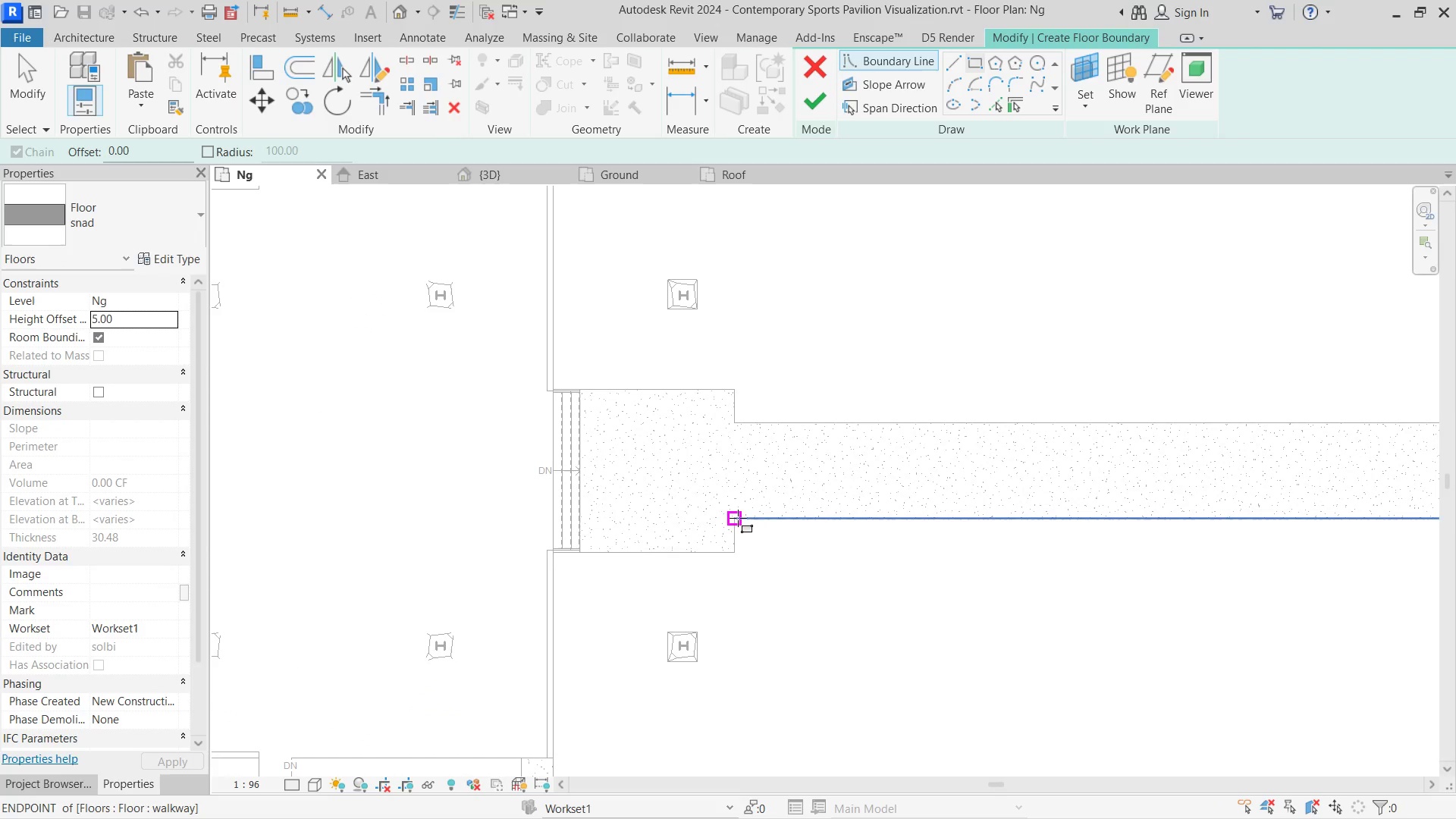 
left_click([735, 519])
 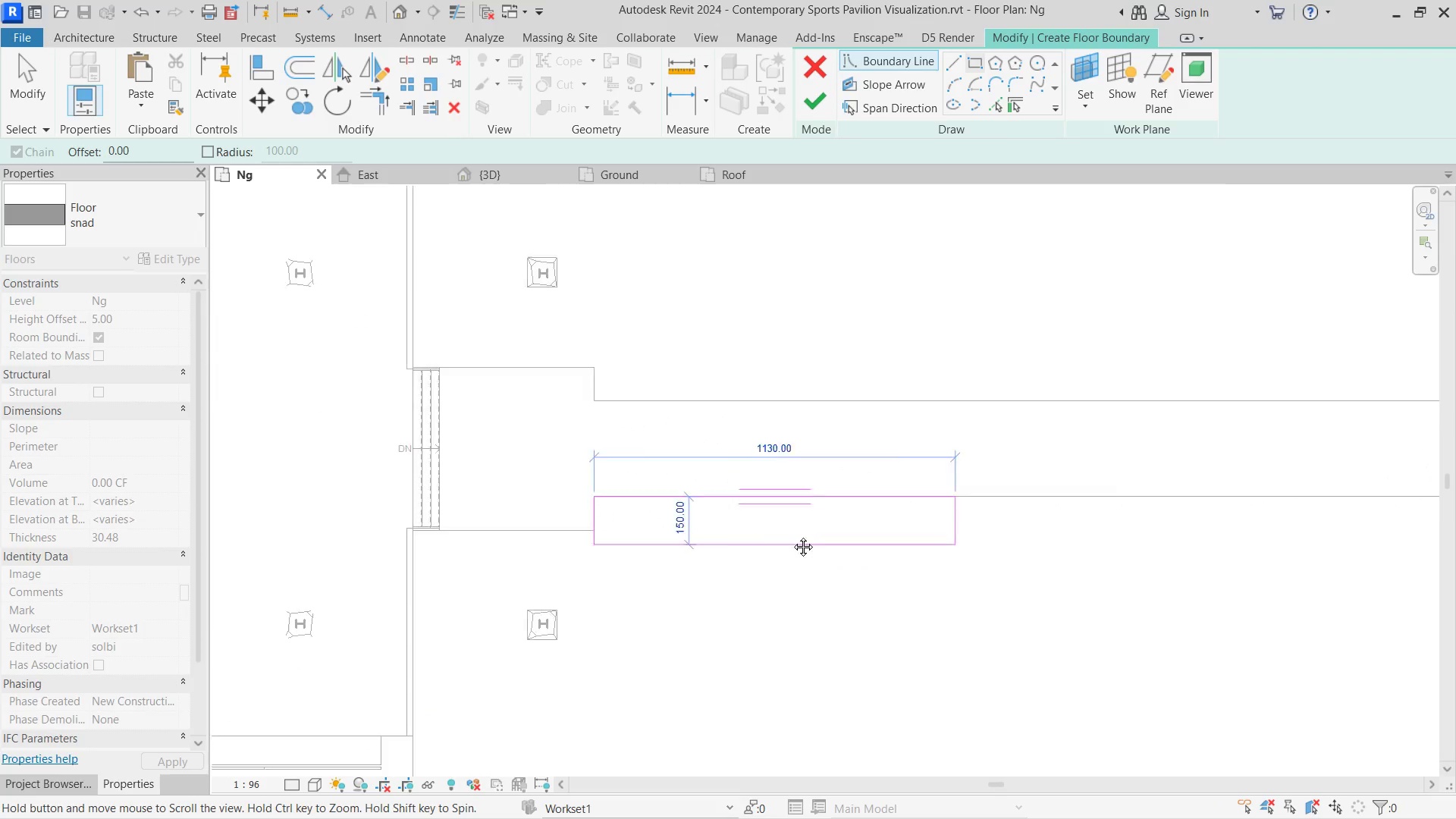 
scroll: coordinate [288, 530], scroll_direction: up, amount: 1.0
 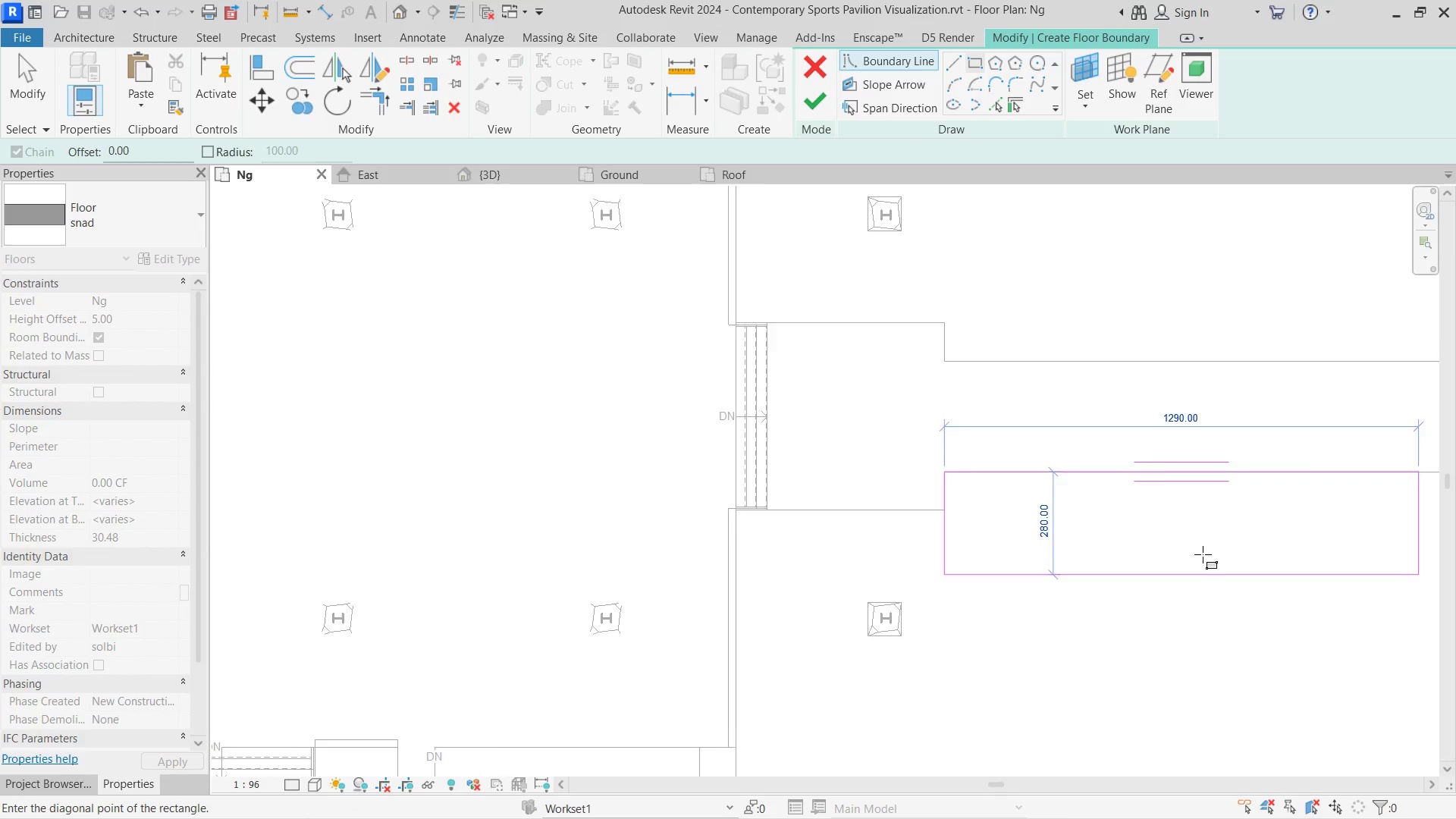 
hold_key(key=Escape, duration=3.53)
 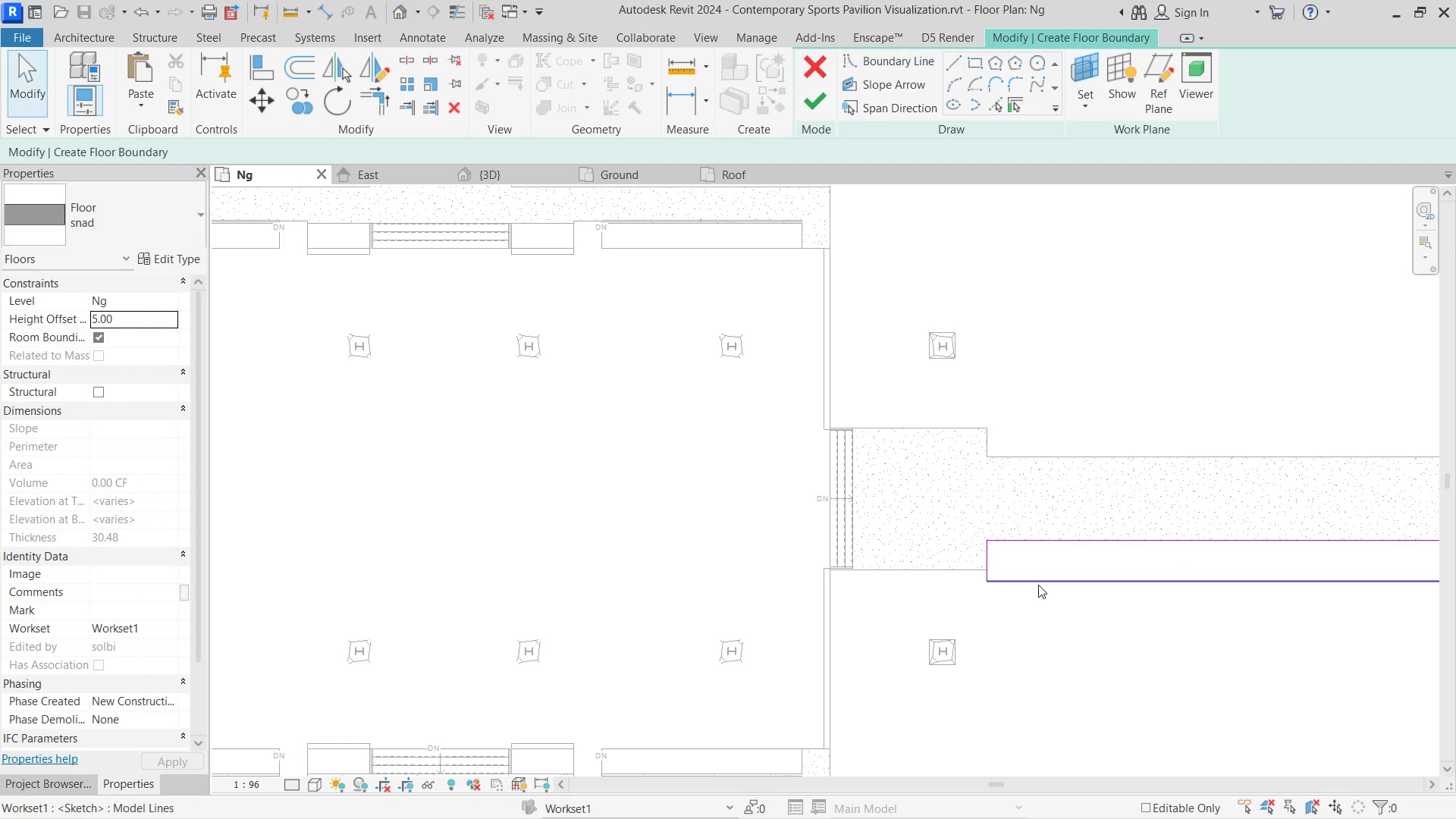 
scroll: coordinate [858, 547], scroll_direction: down, amount: 1.0
 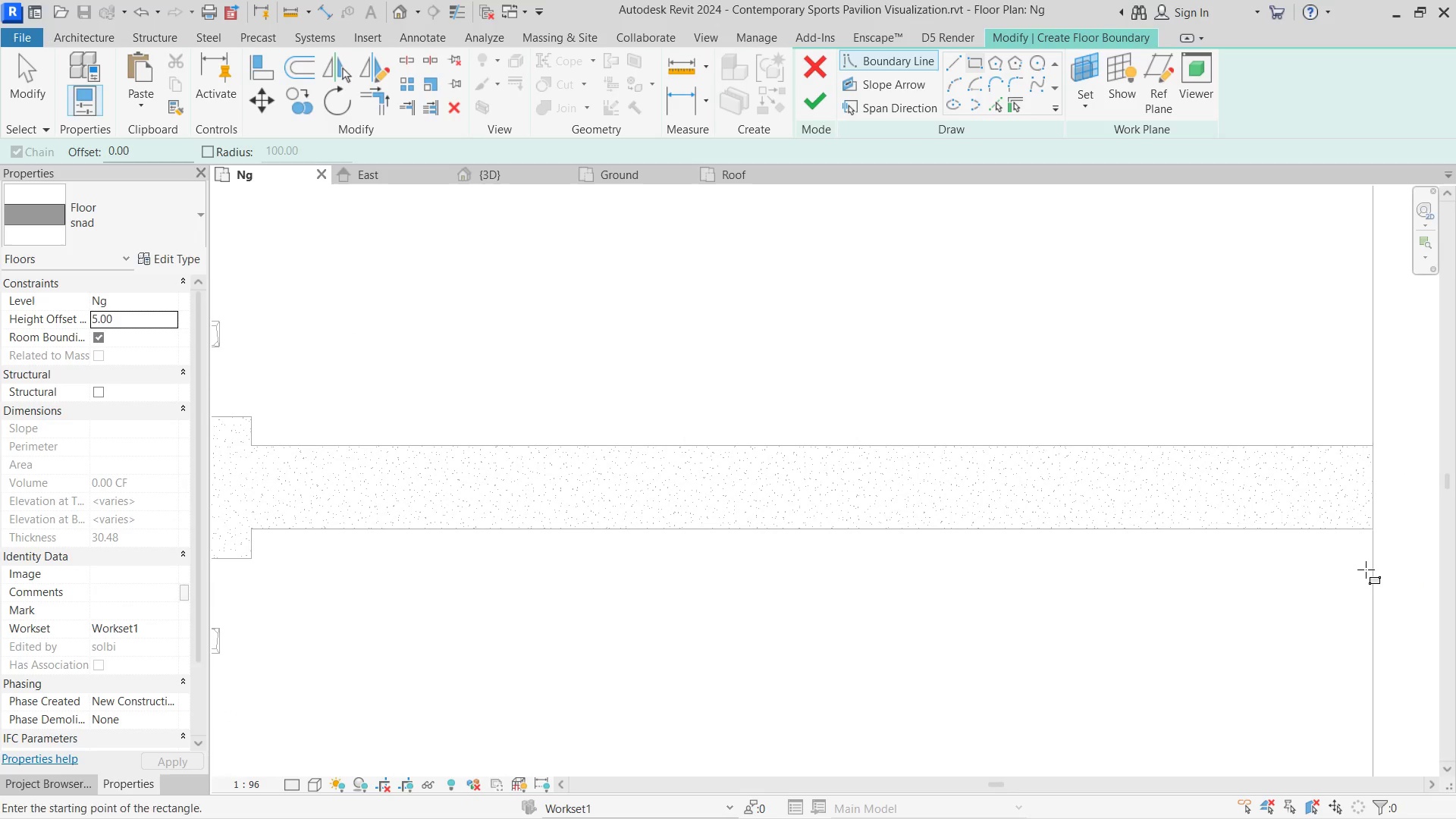 
left_click([1370, 570])
 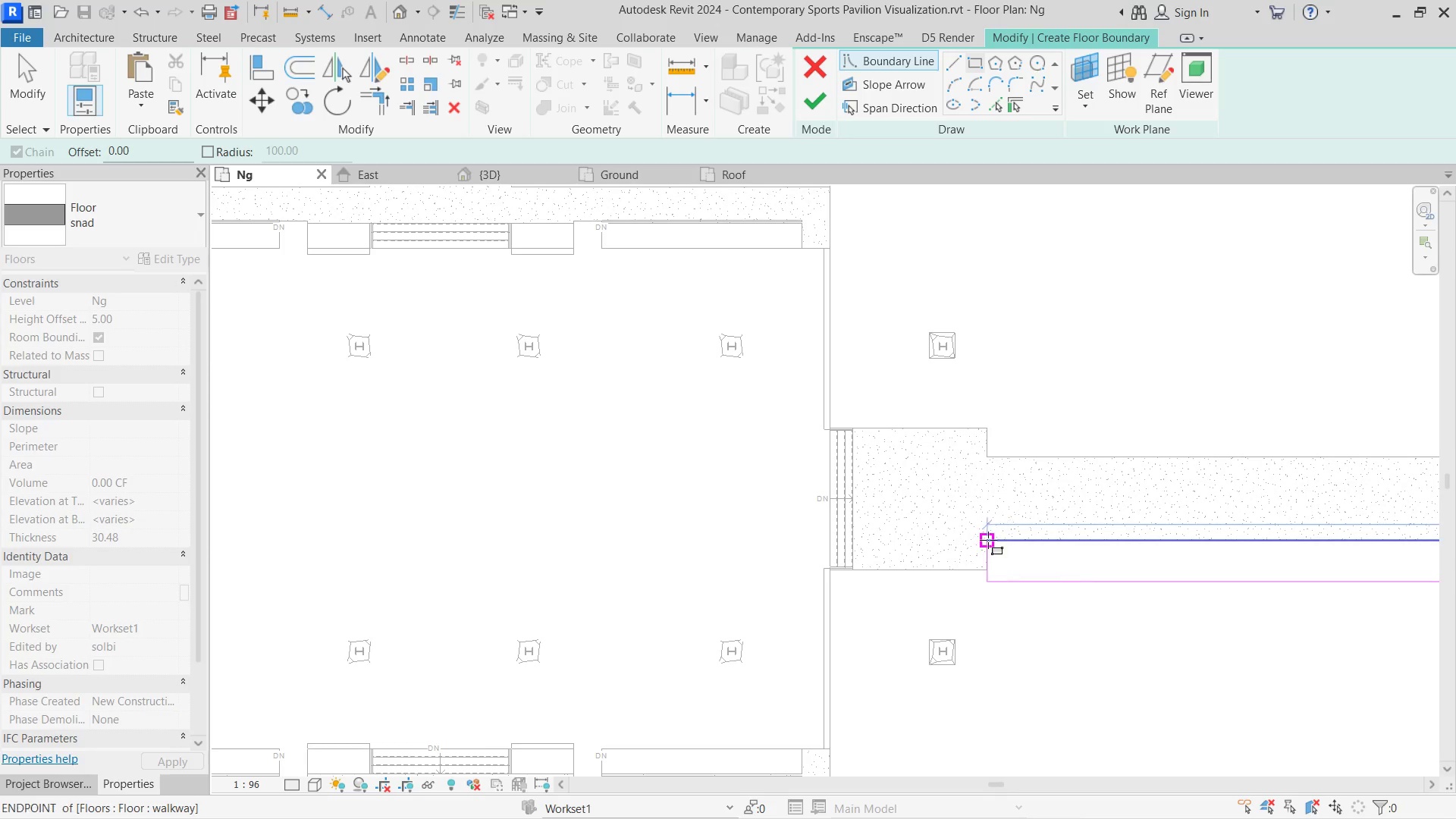 
left_click([989, 540])
 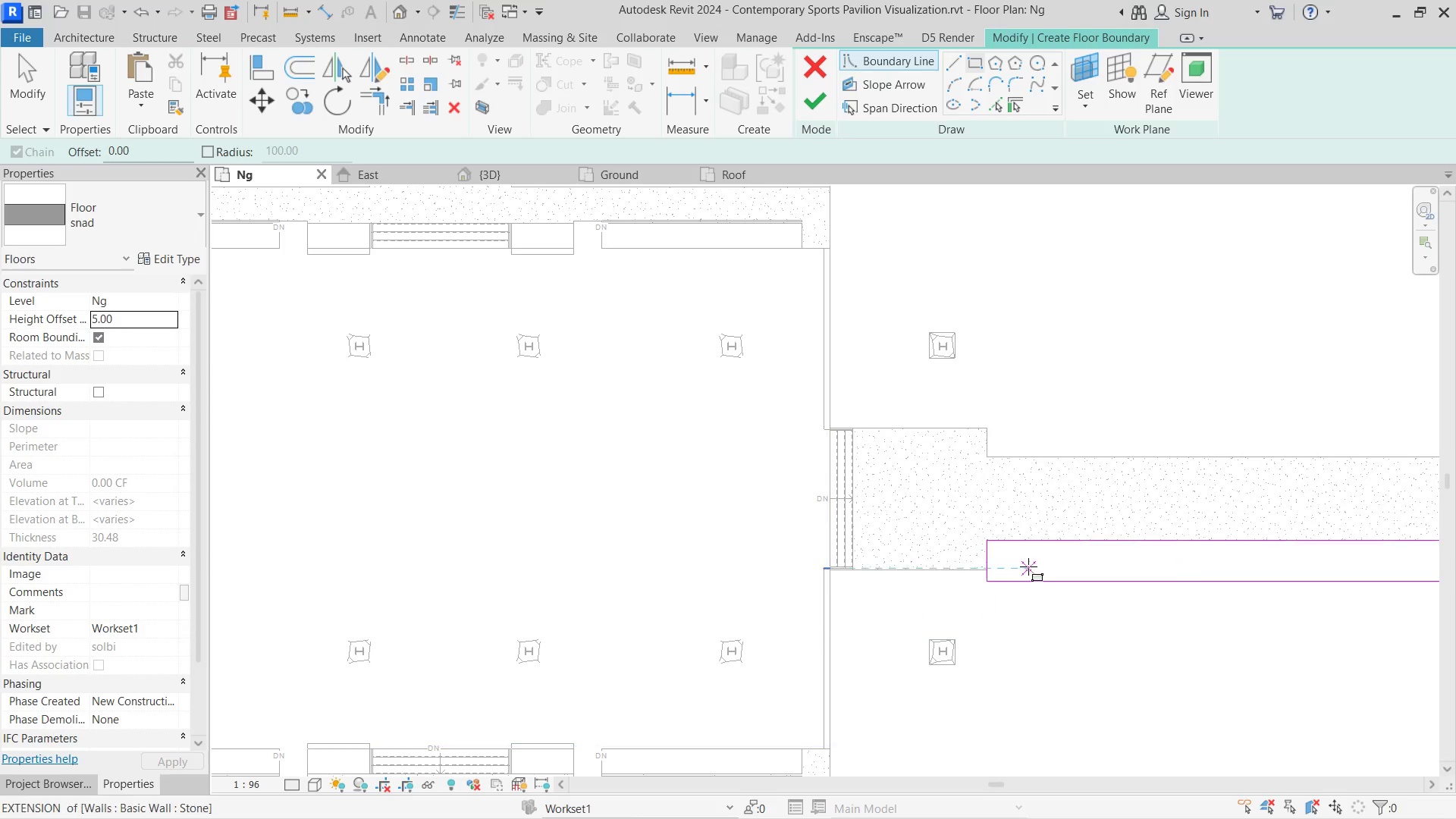 
key(Escape)
type(al)
 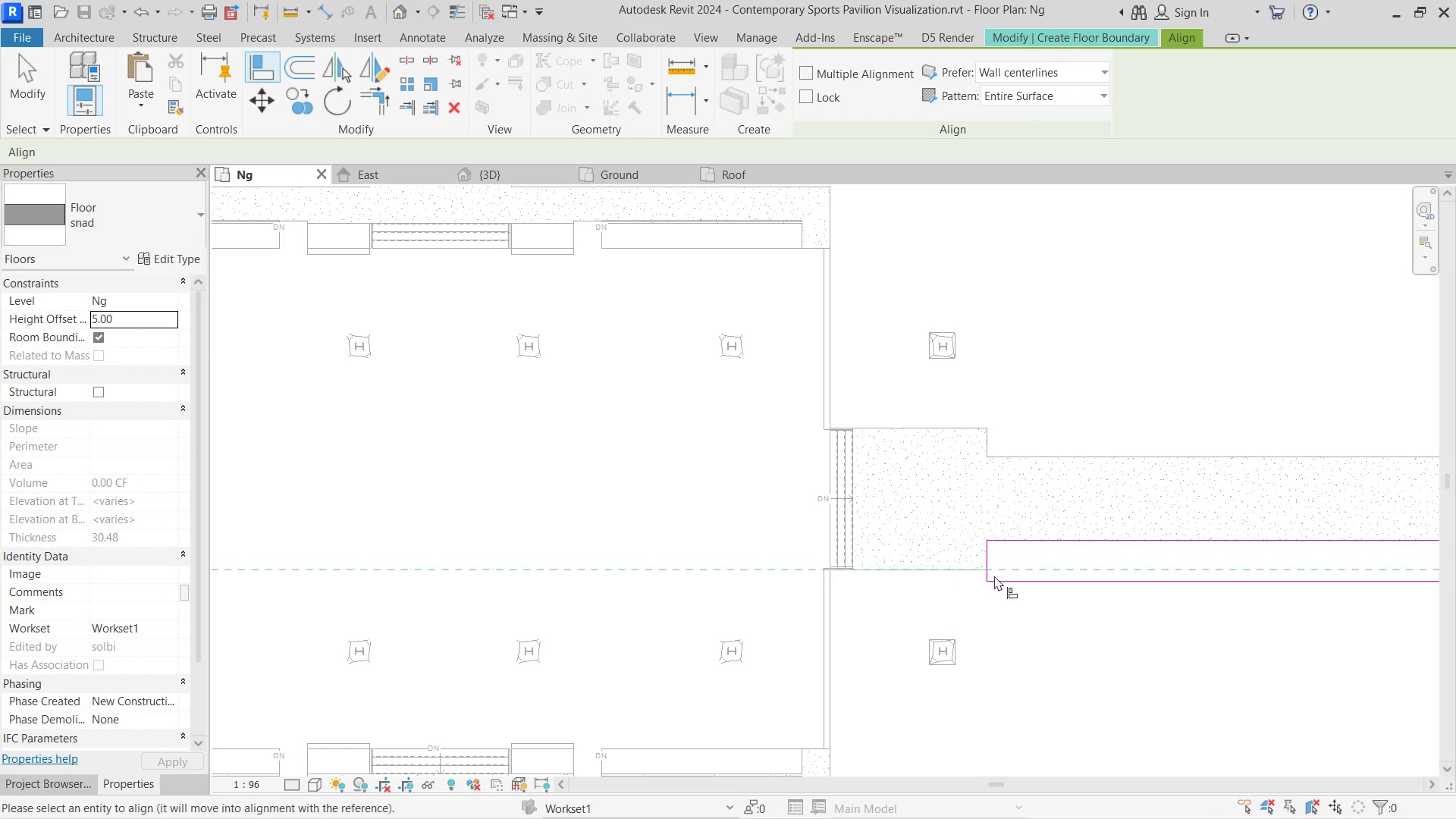 
double_click([1040, 574])
 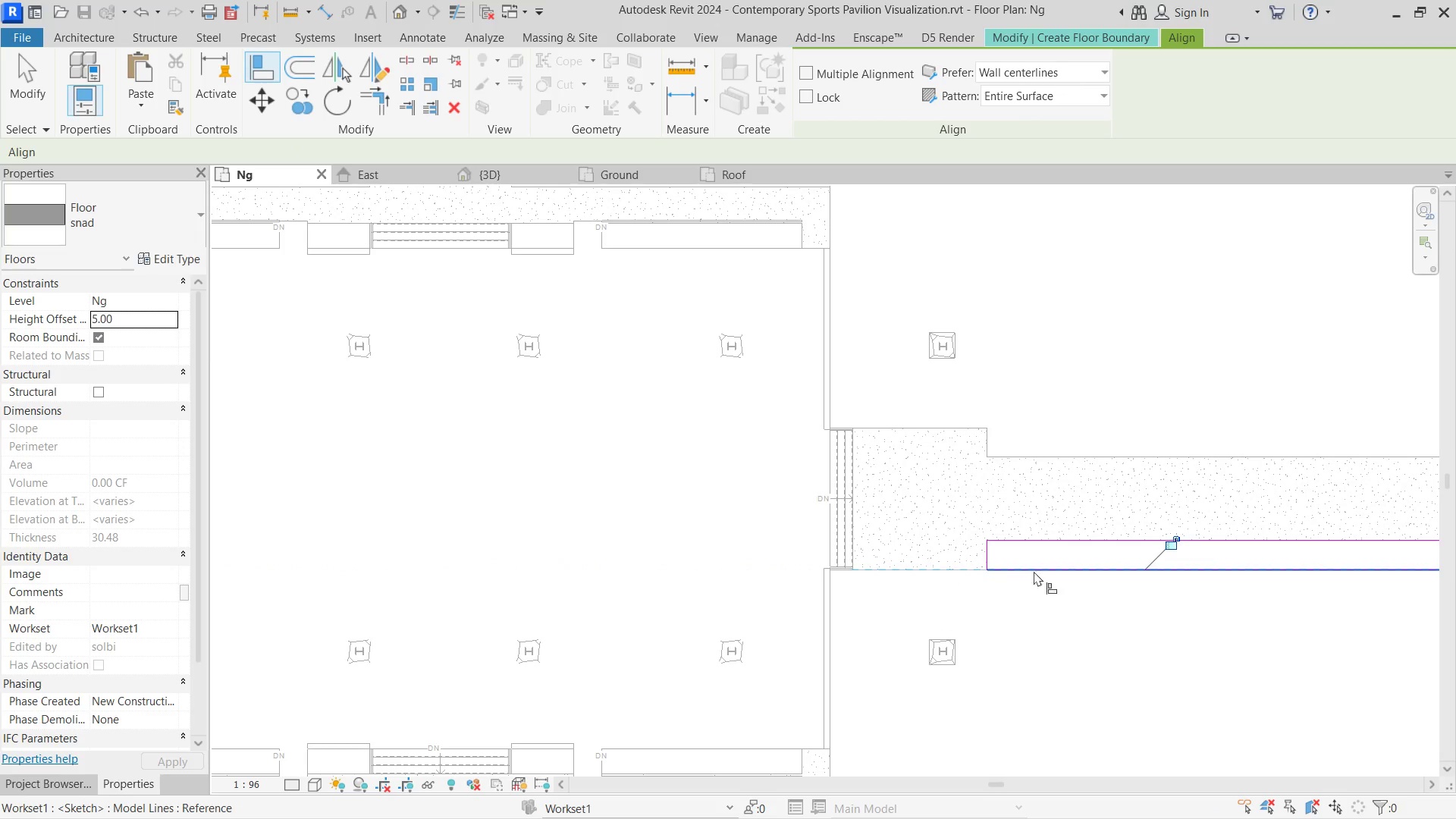 
key(Escape)
 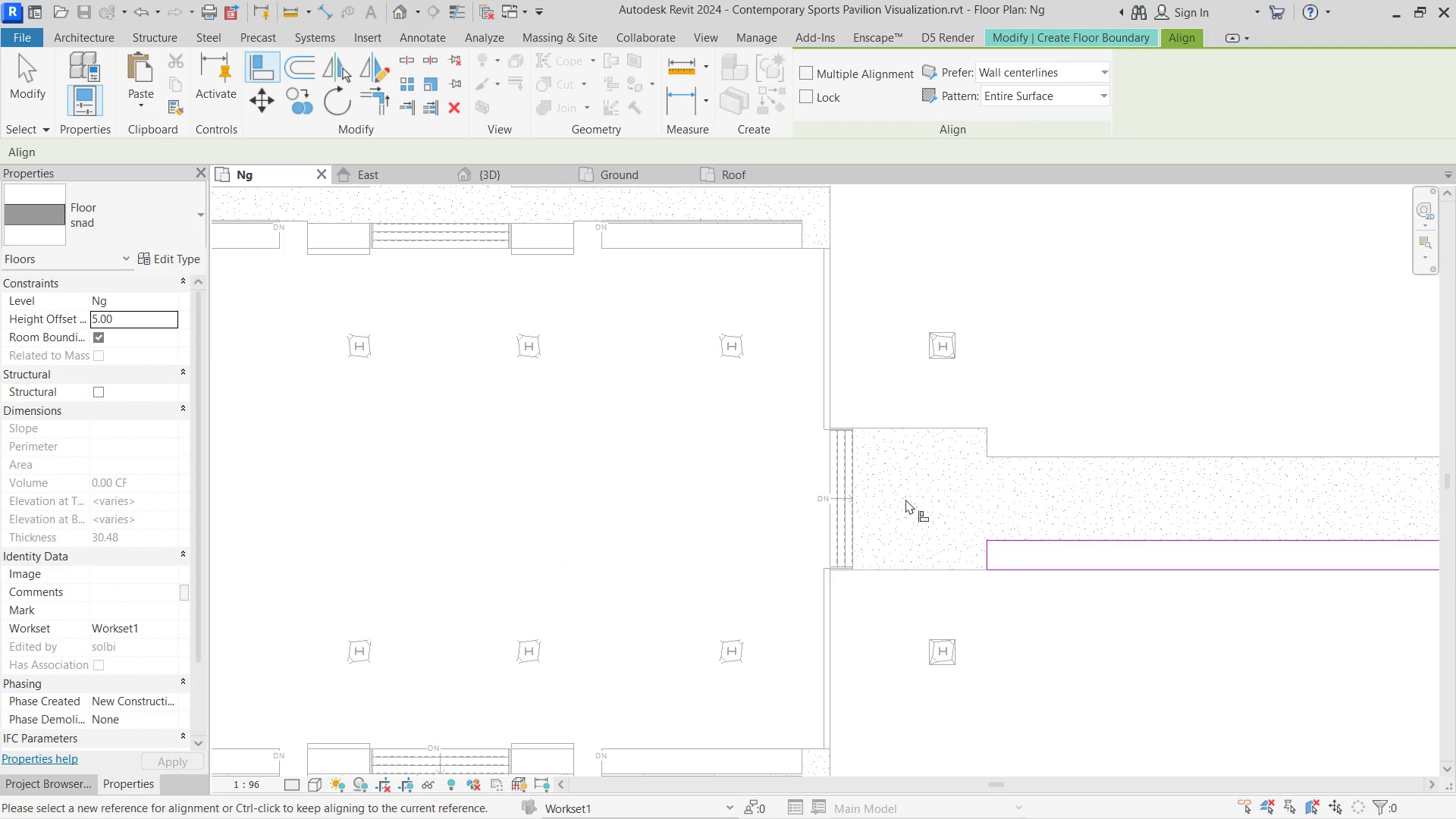 
key(Escape)
 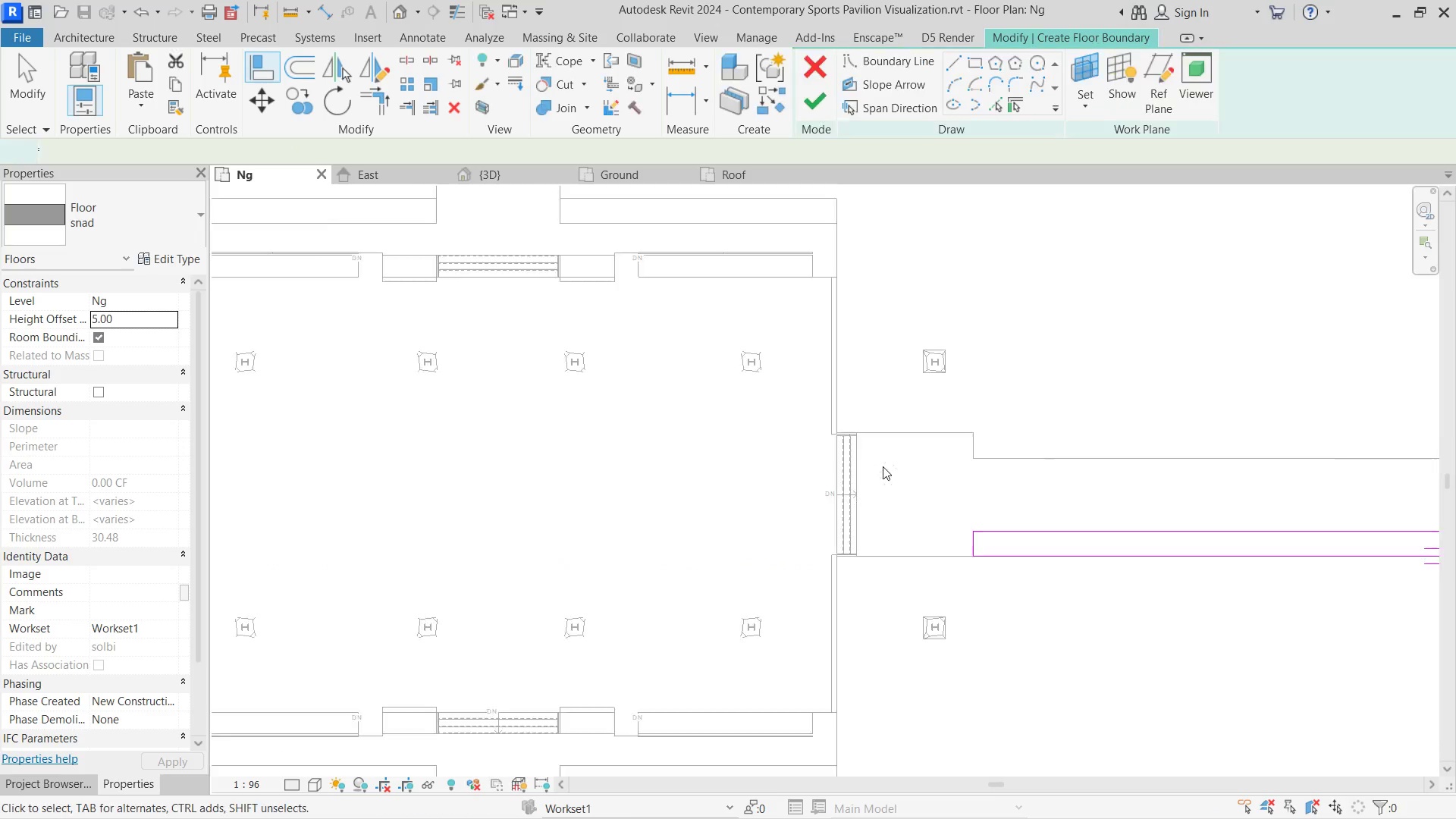 
scroll: coordinate [881, 465], scroll_direction: down, amount: 4.0
 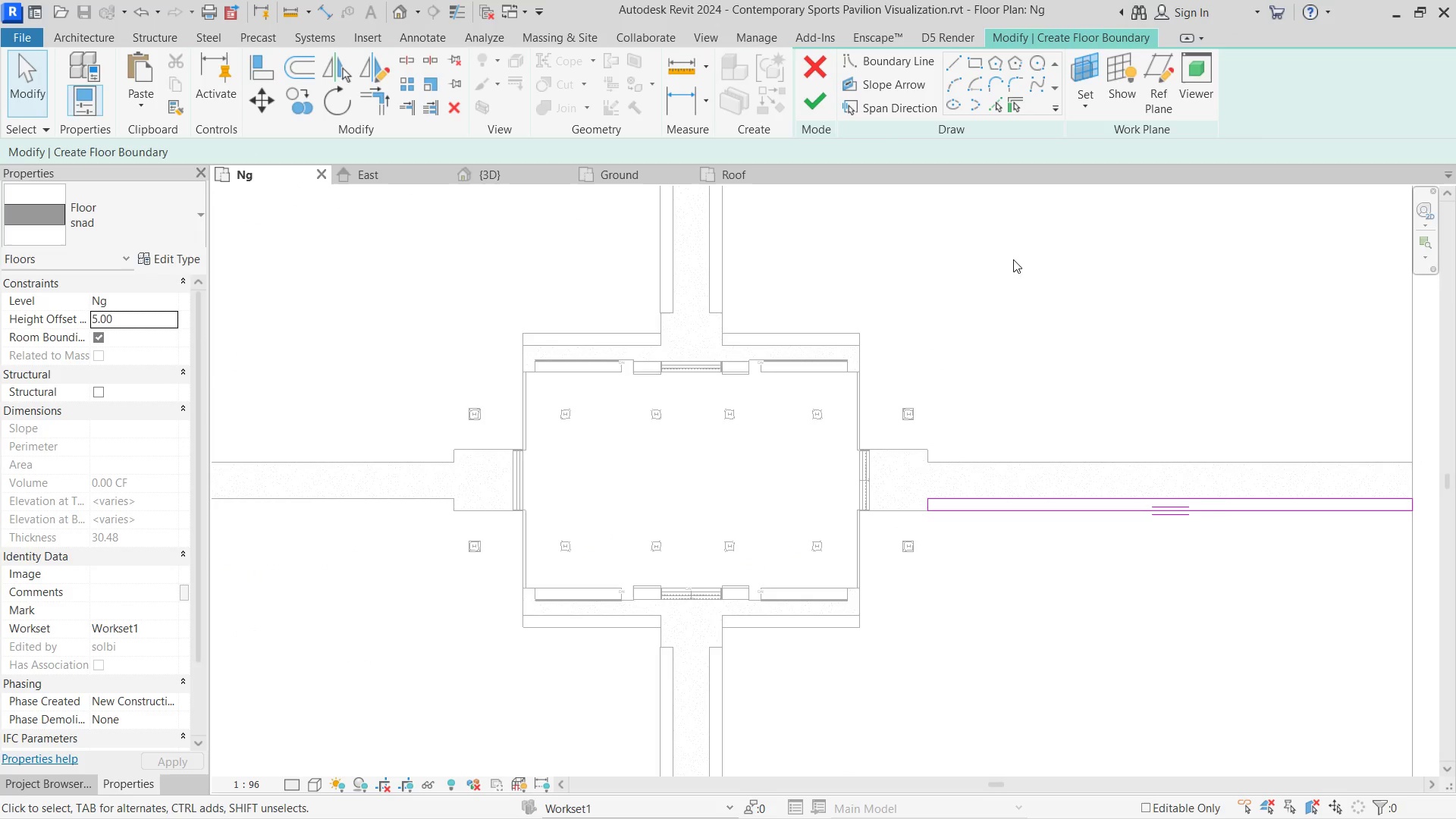 
left_click_drag(start_coordinate=[1345, 524], to_coordinate=[1008, 436])
 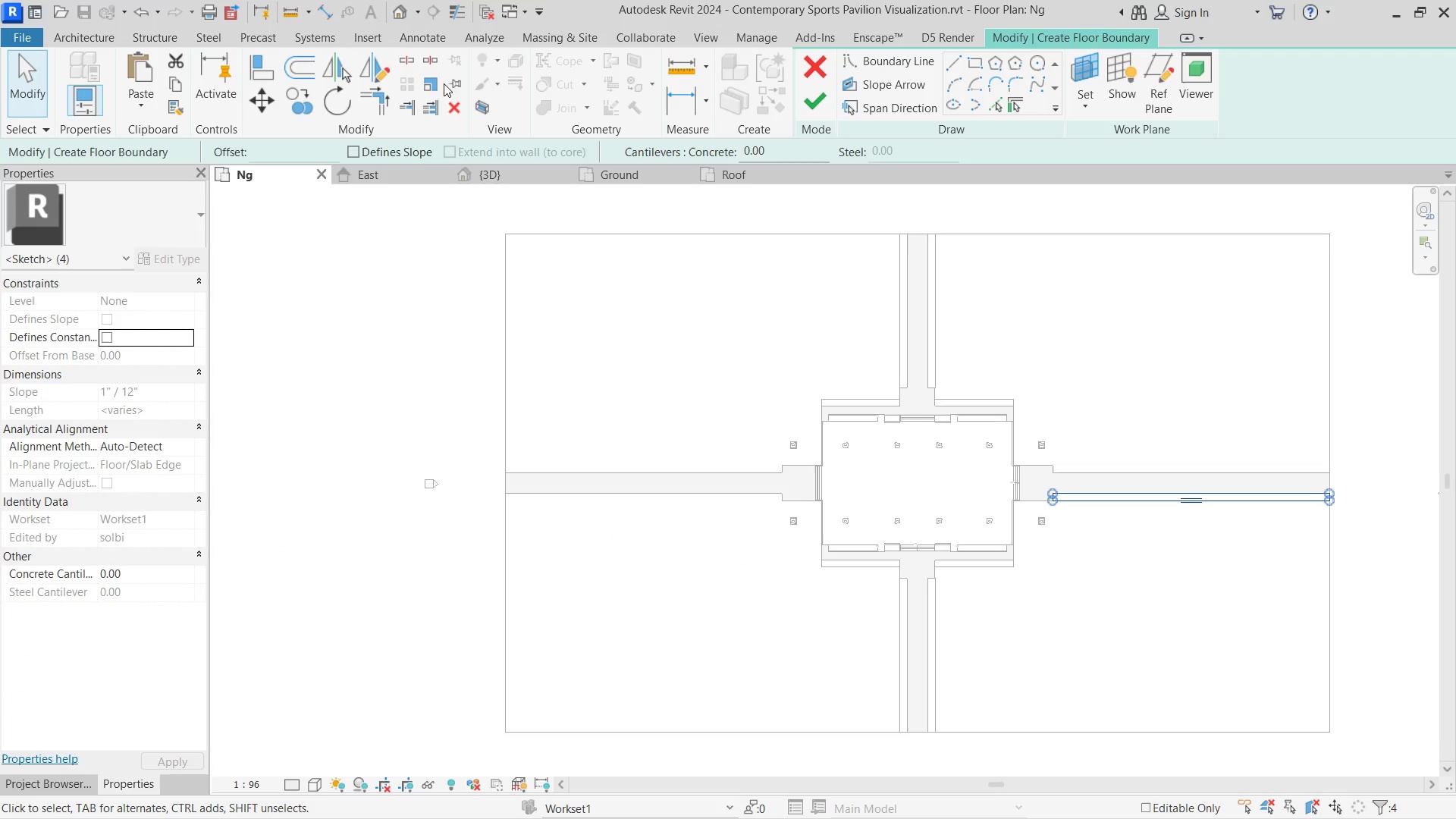 
scroll: coordinate [1219, 487], scroll_direction: down, amount: 4.0
 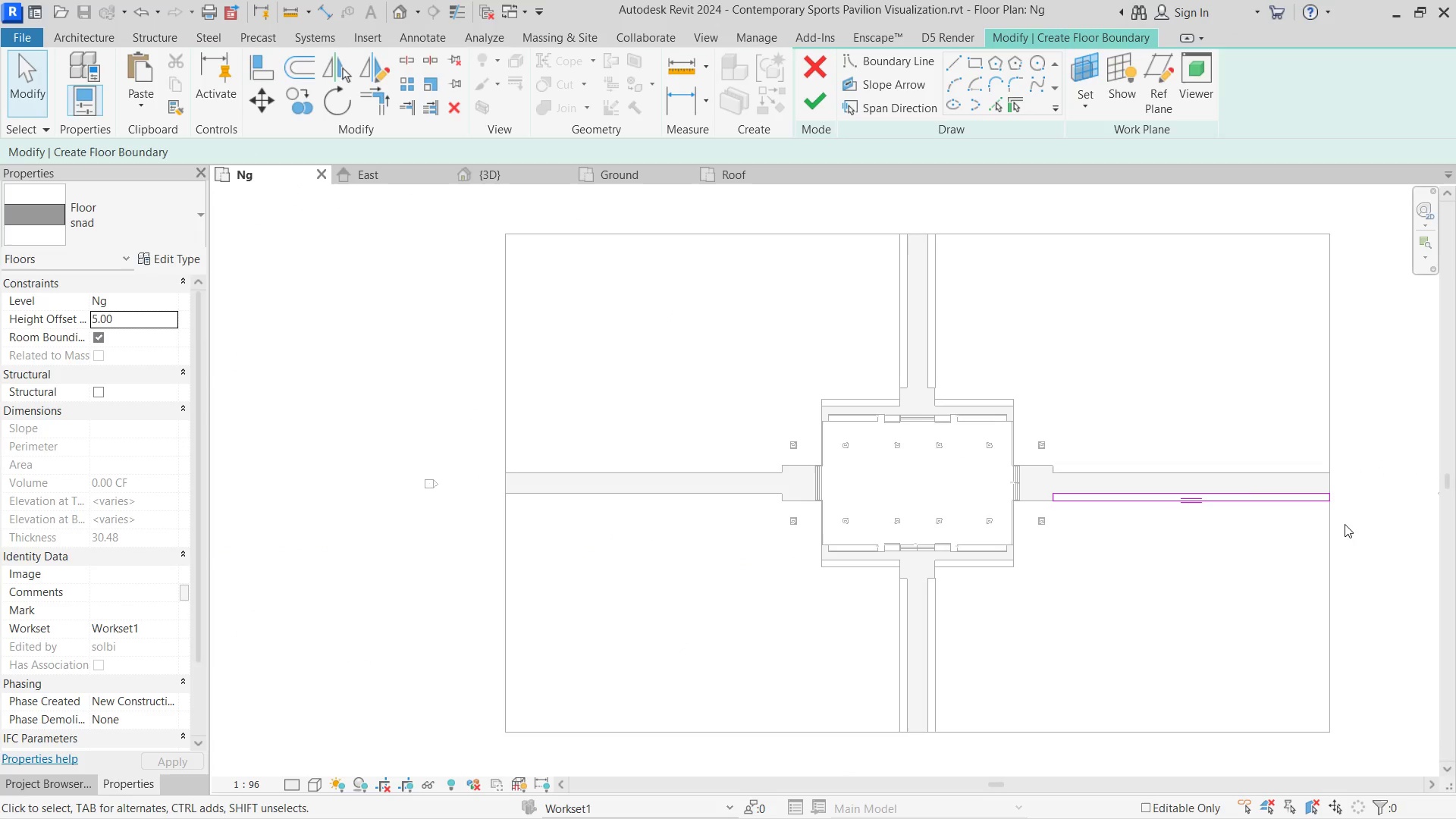 
left_click([337, 77])
 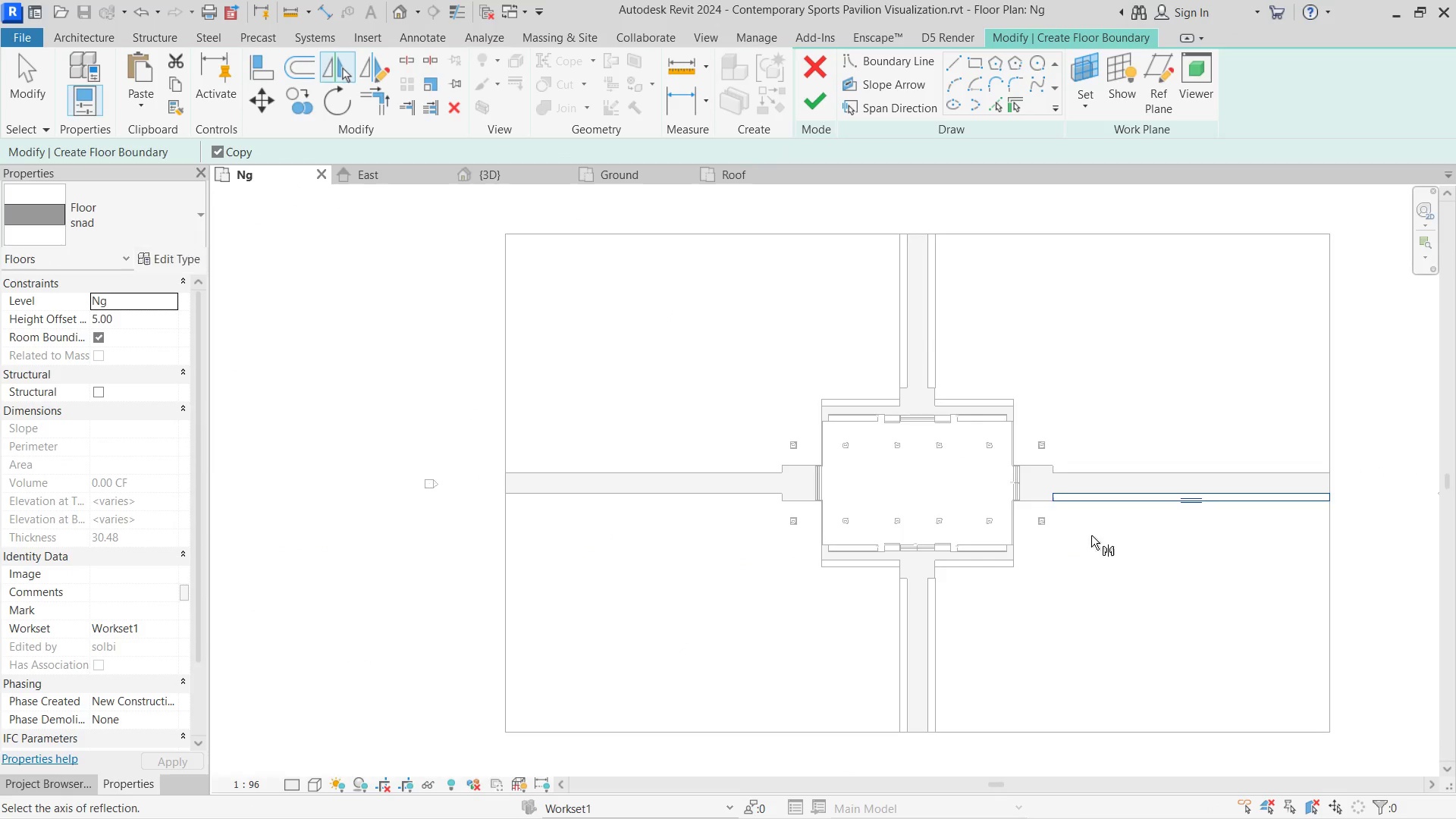 
scroll: coordinate [935, 479], scroll_direction: up, amount: 13.0
 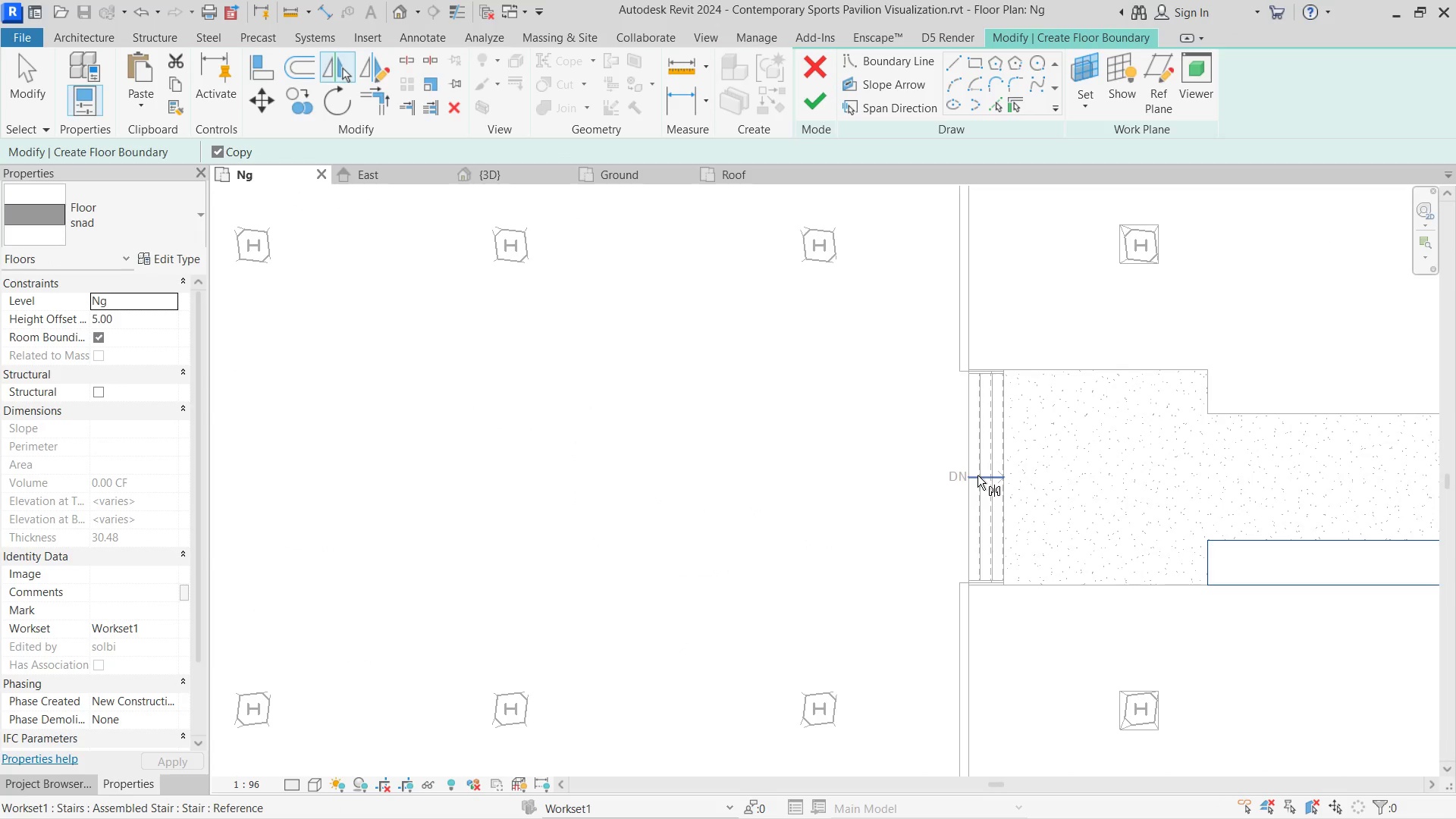 
left_click([977, 475])
 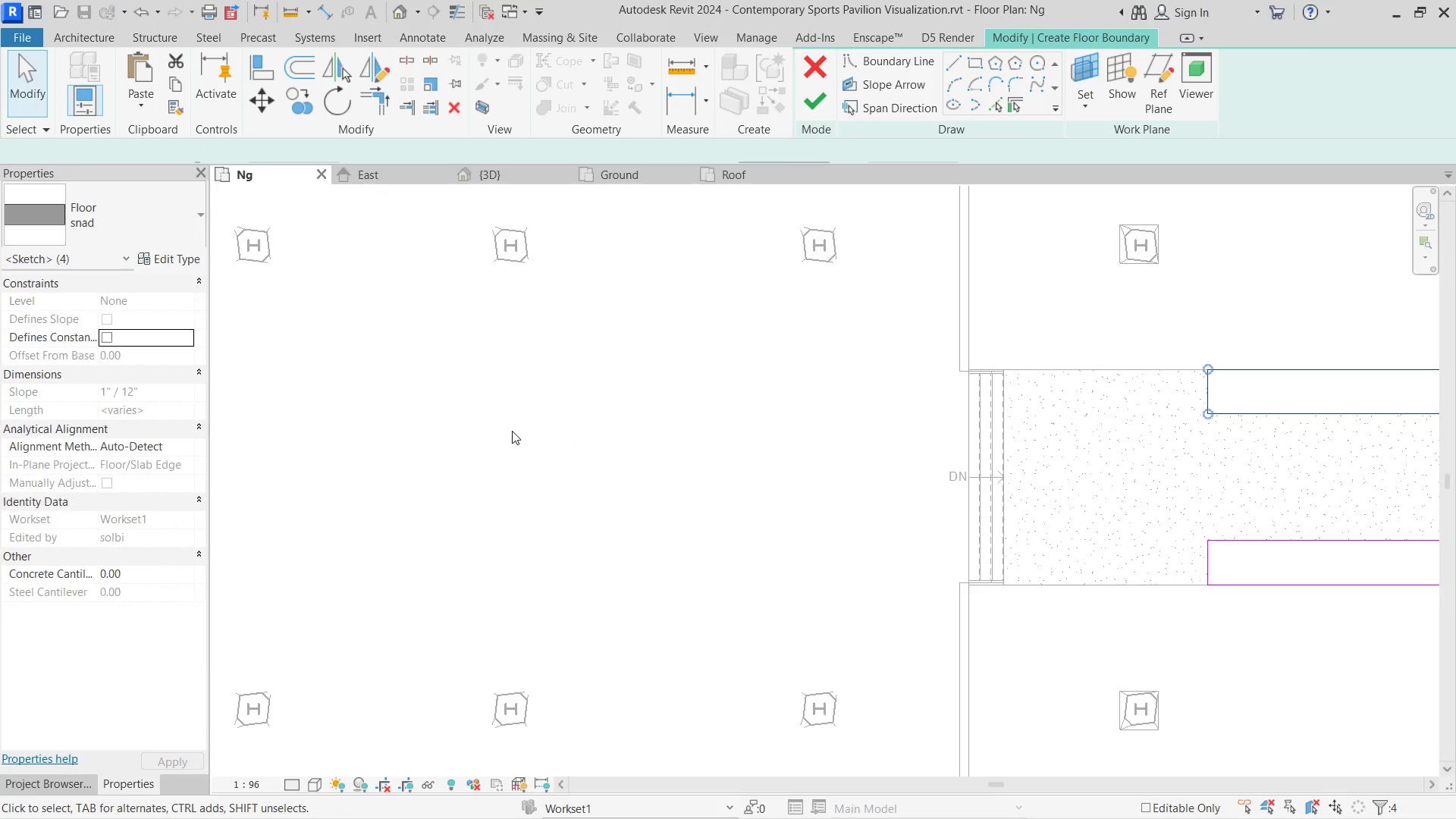 
hold_key(key=Escape, duration=0.33)
 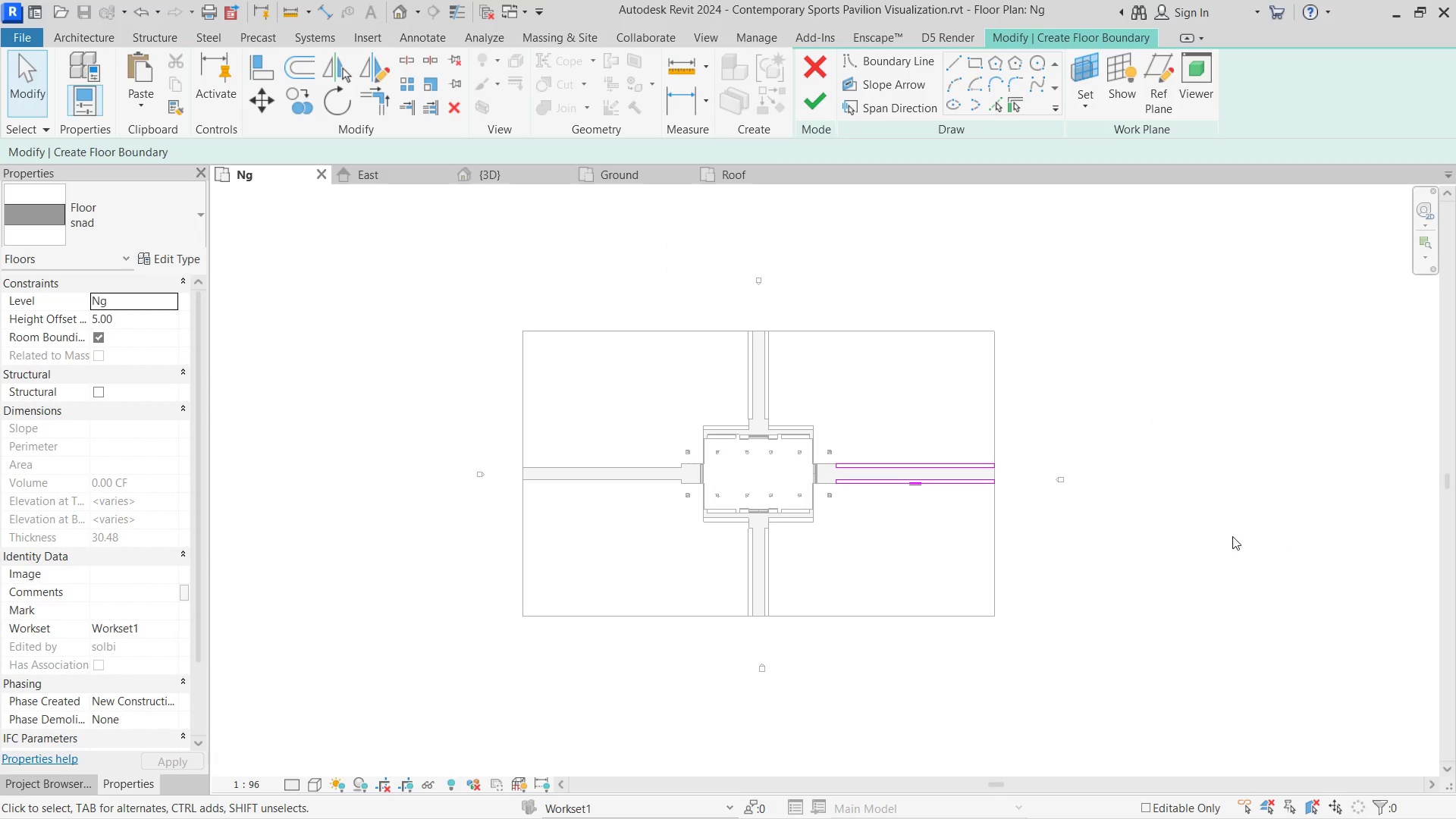 
scroll: coordinate [512, 431], scroll_direction: down, amount: 5.0
 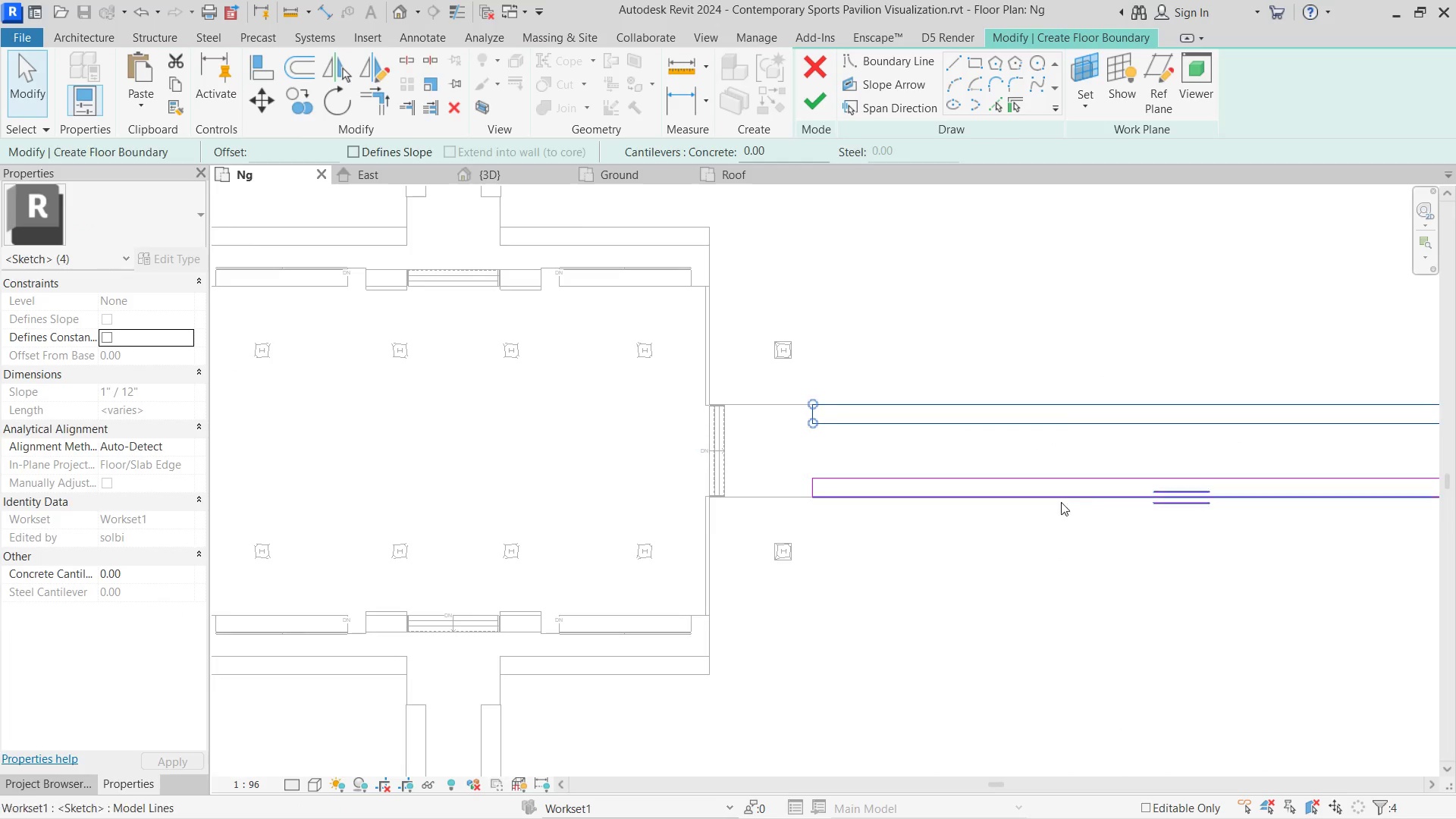 
left_click_drag(start_coordinate=[1225, 538], to_coordinate=[837, 408])
 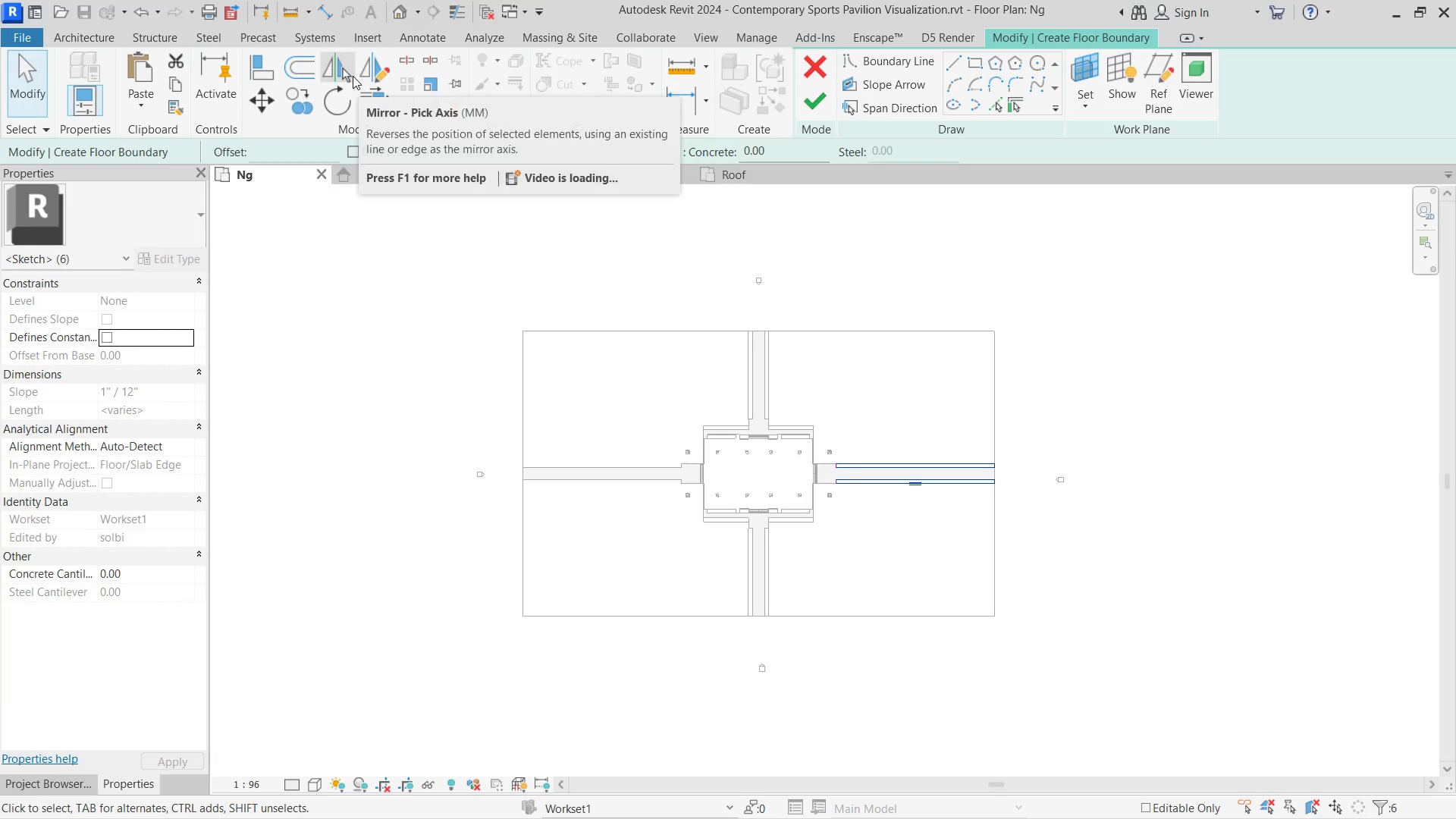 
scroll: coordinate [839, 480], scroll_direction: down, amount: 10.0
 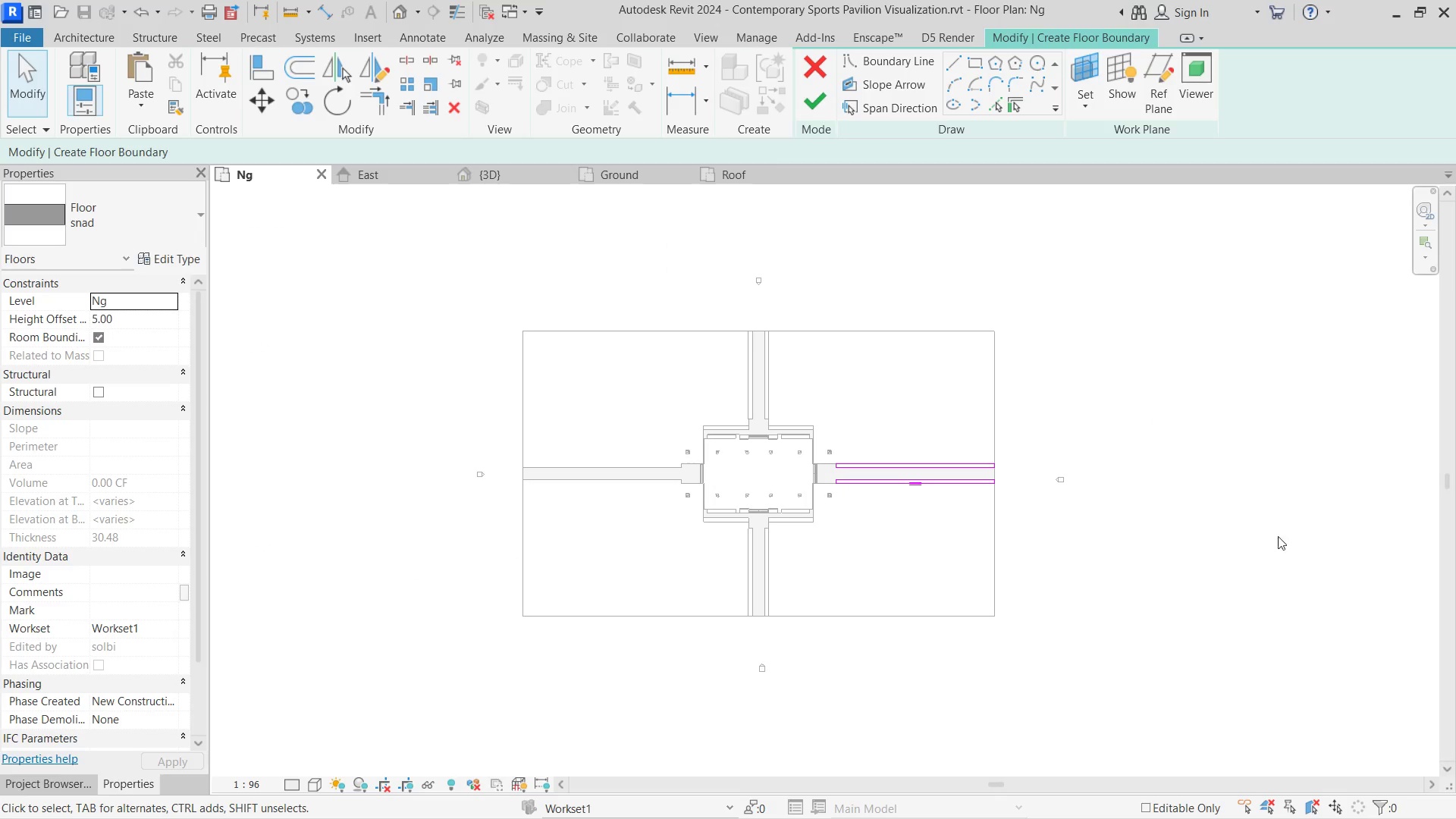 
double_click([373, 76])
 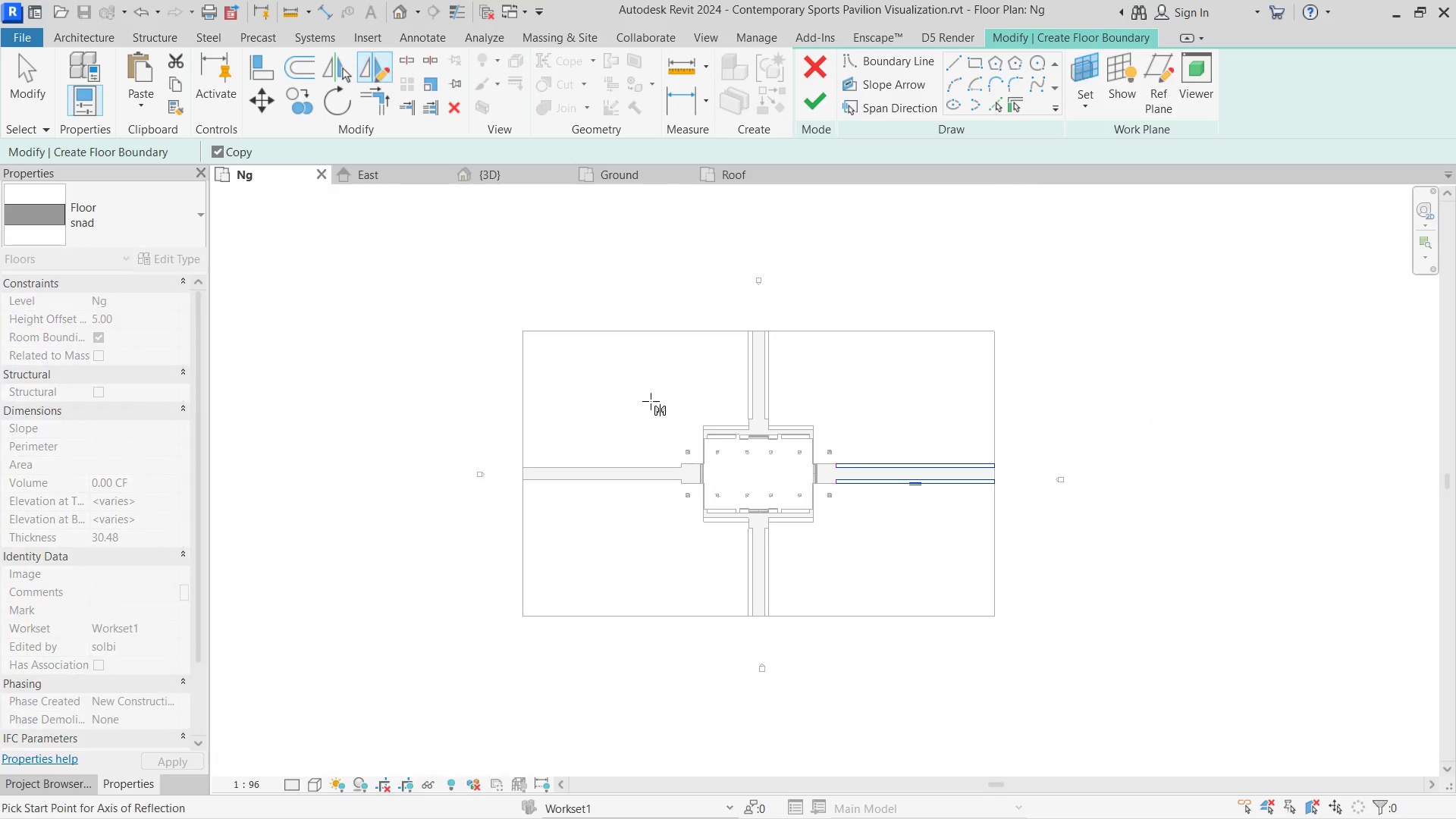 
scroll: coordinate [805, 563], scroll_direction: up, amount: 16.0
 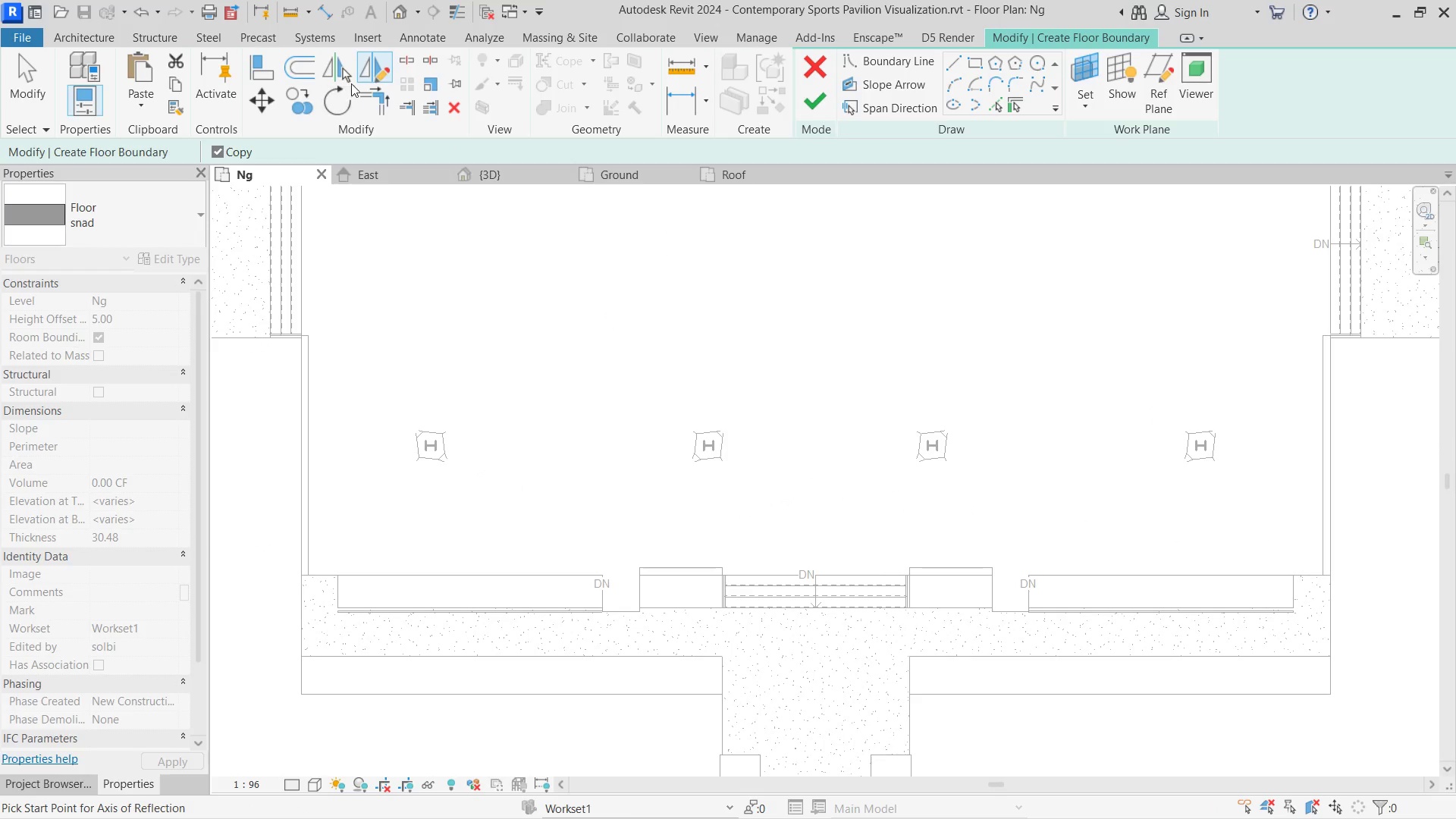 
double_click([341, 75])
 